 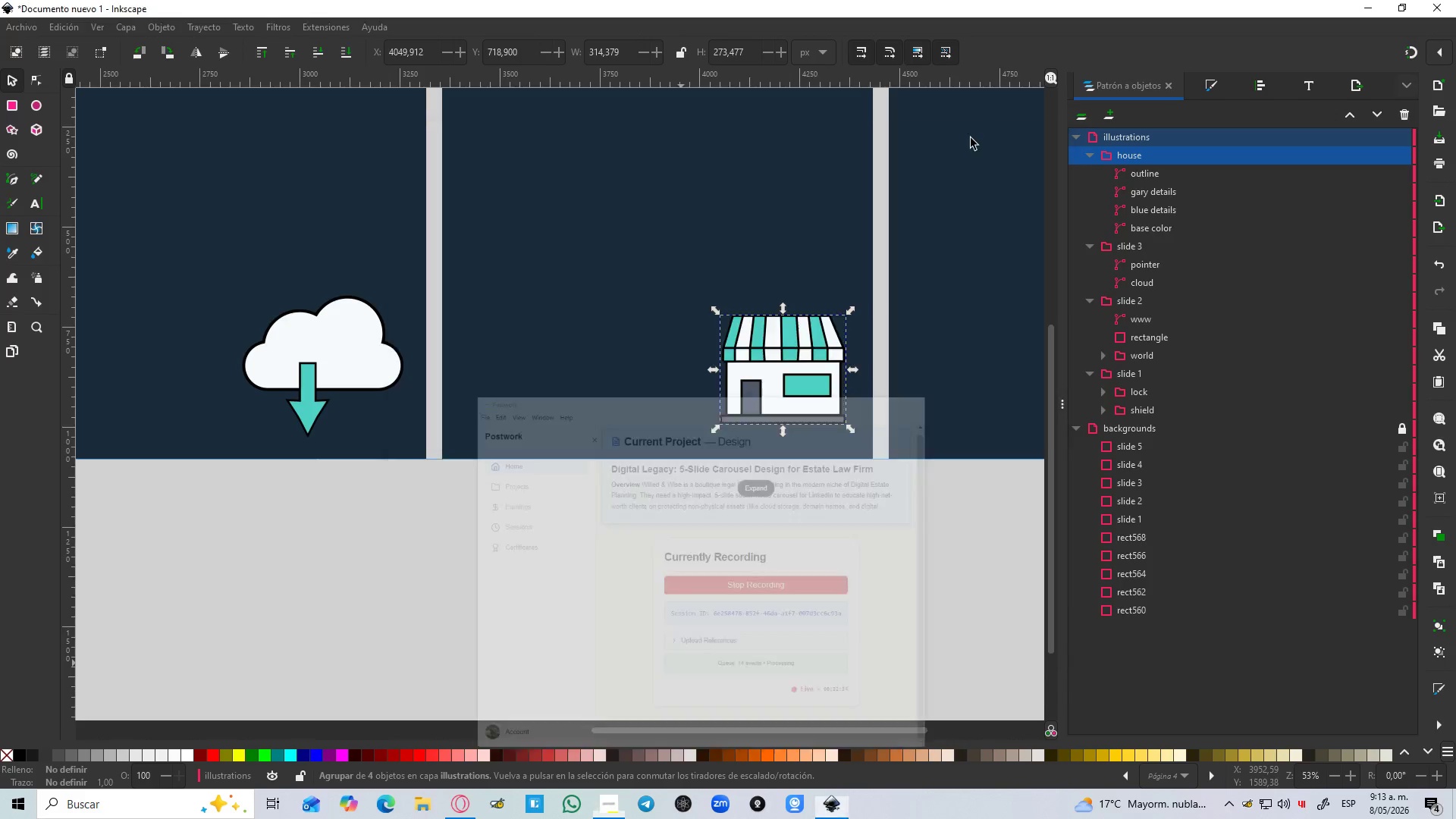 
scroll: coordinate [696, 470], scroll_direction: down, amount: 3.0
 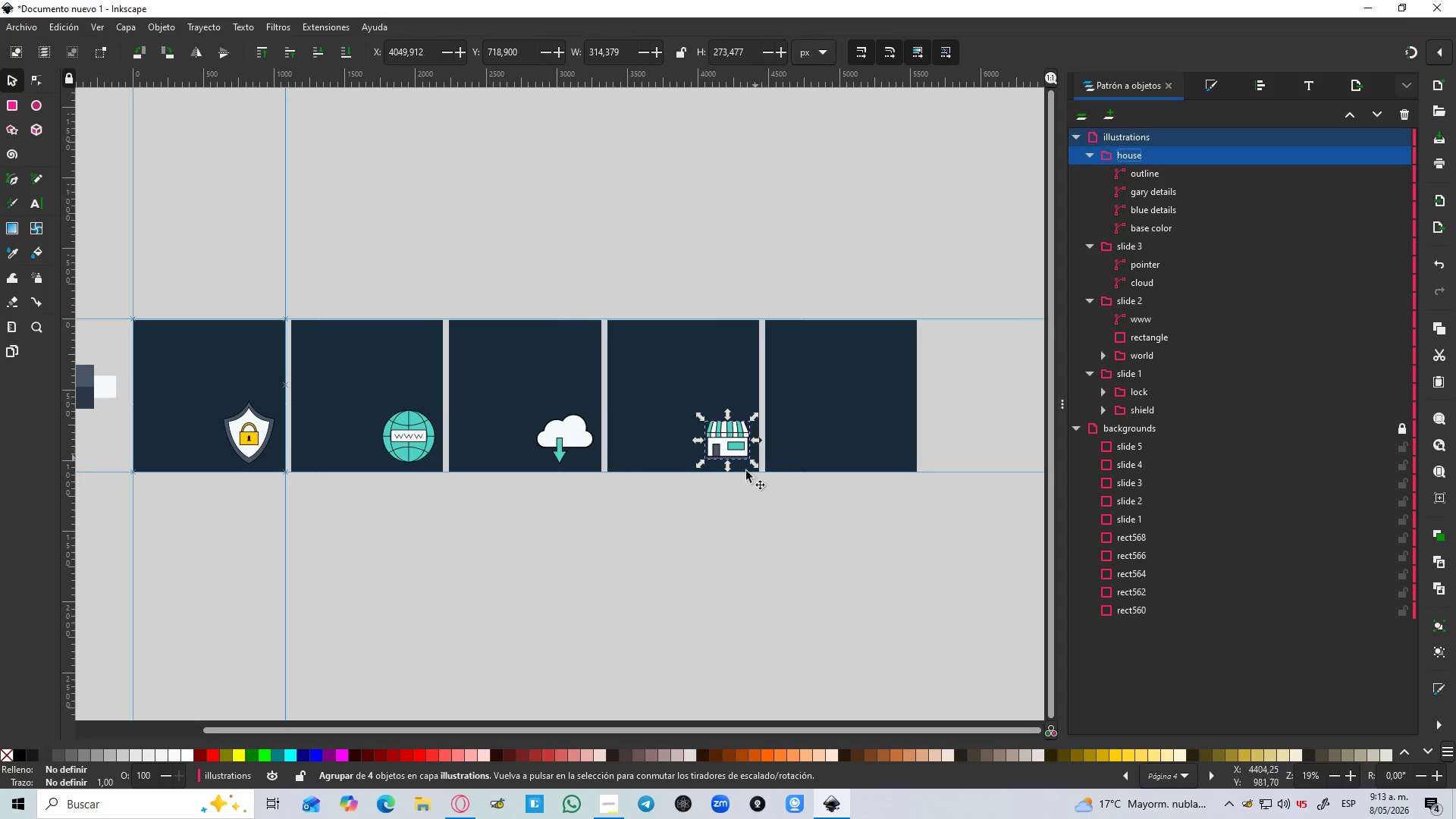 
hold_key(key=ControlLeft, duration=0.73)
scroll: coordinate [763, 474], scroll_direction: up, amount: 4.0
 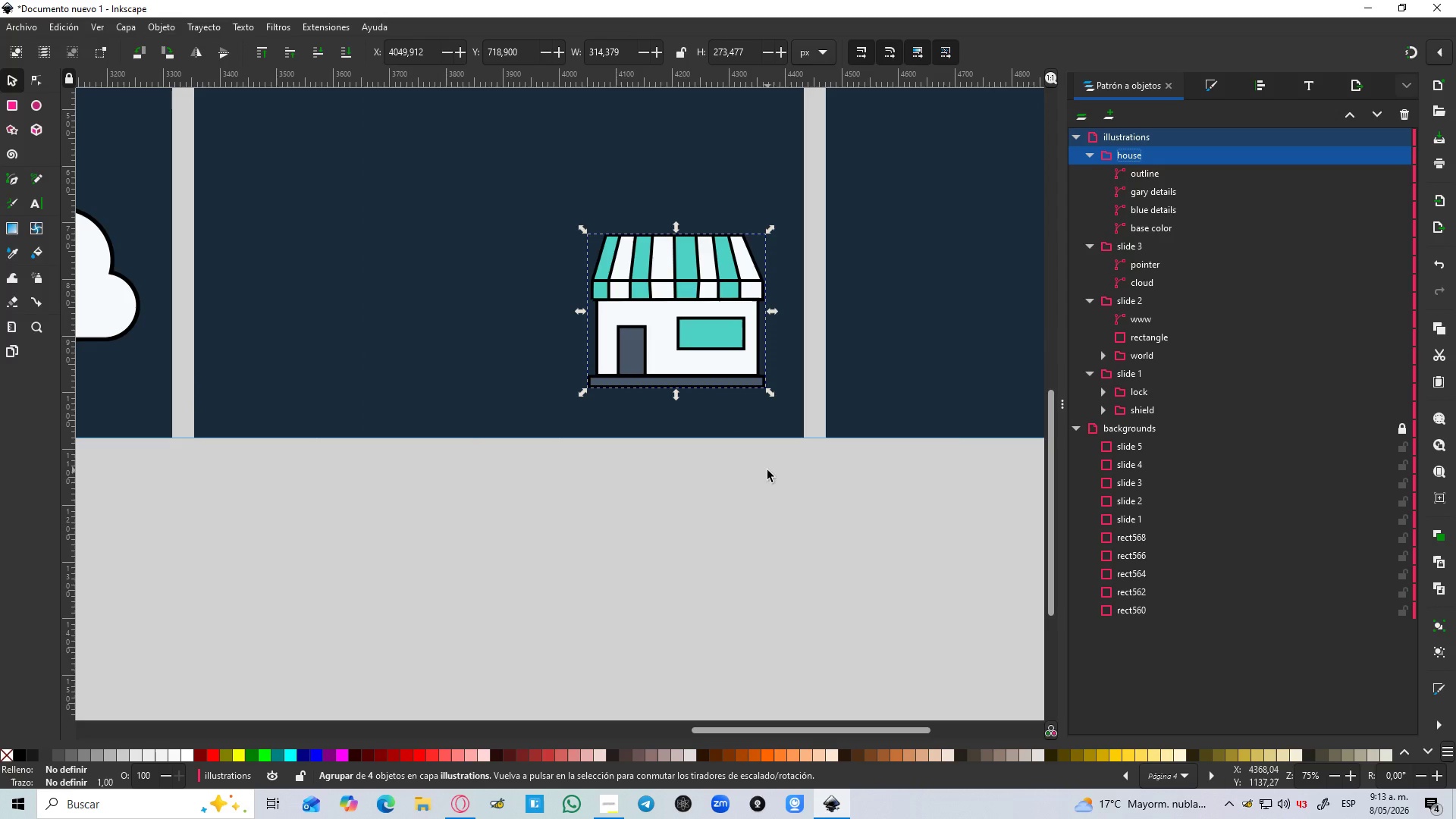 
wait(5.5)
 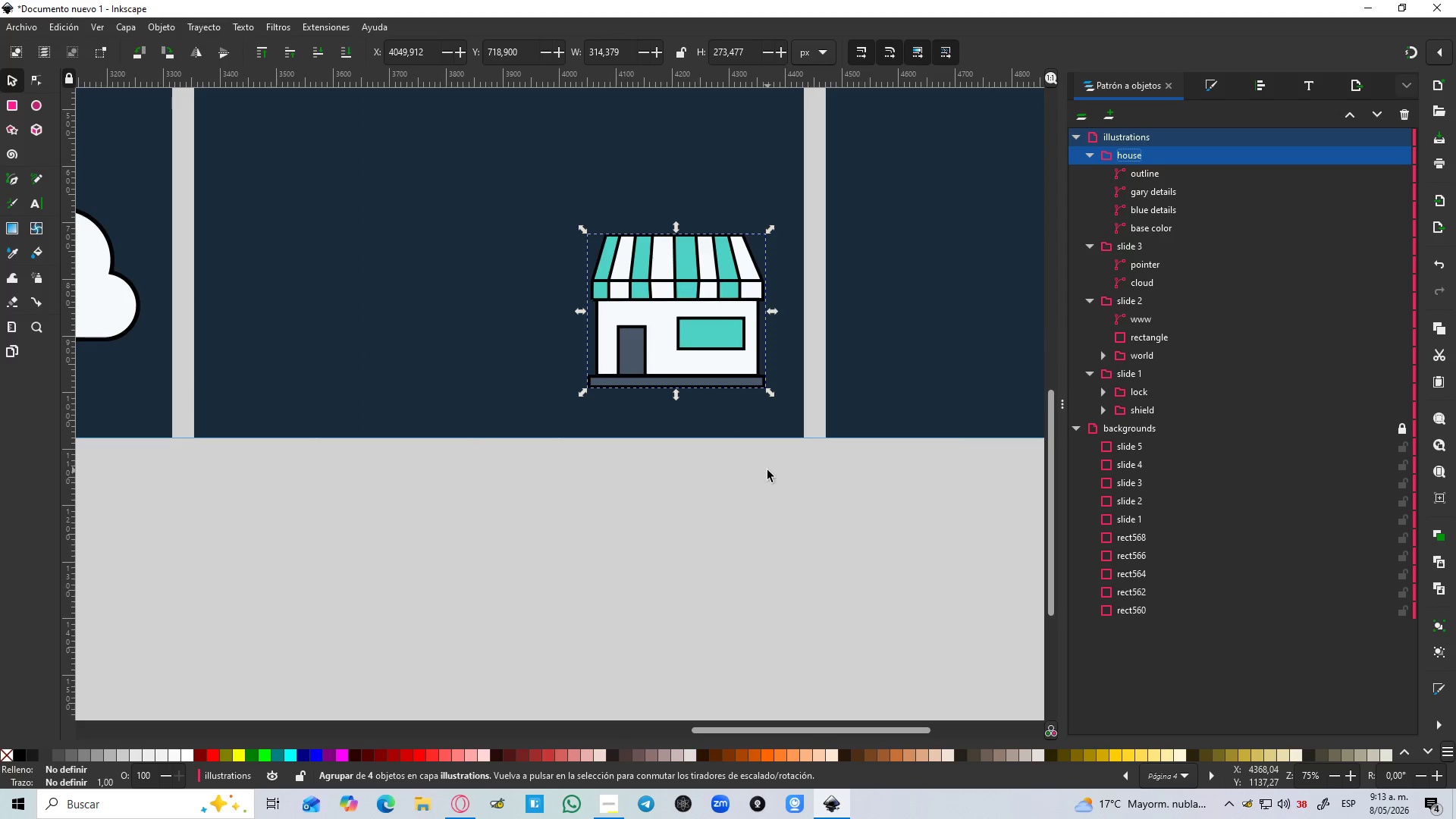 
left_click_drag(start_coordinate=[711, 332], to_coordinate=[692, 332])
 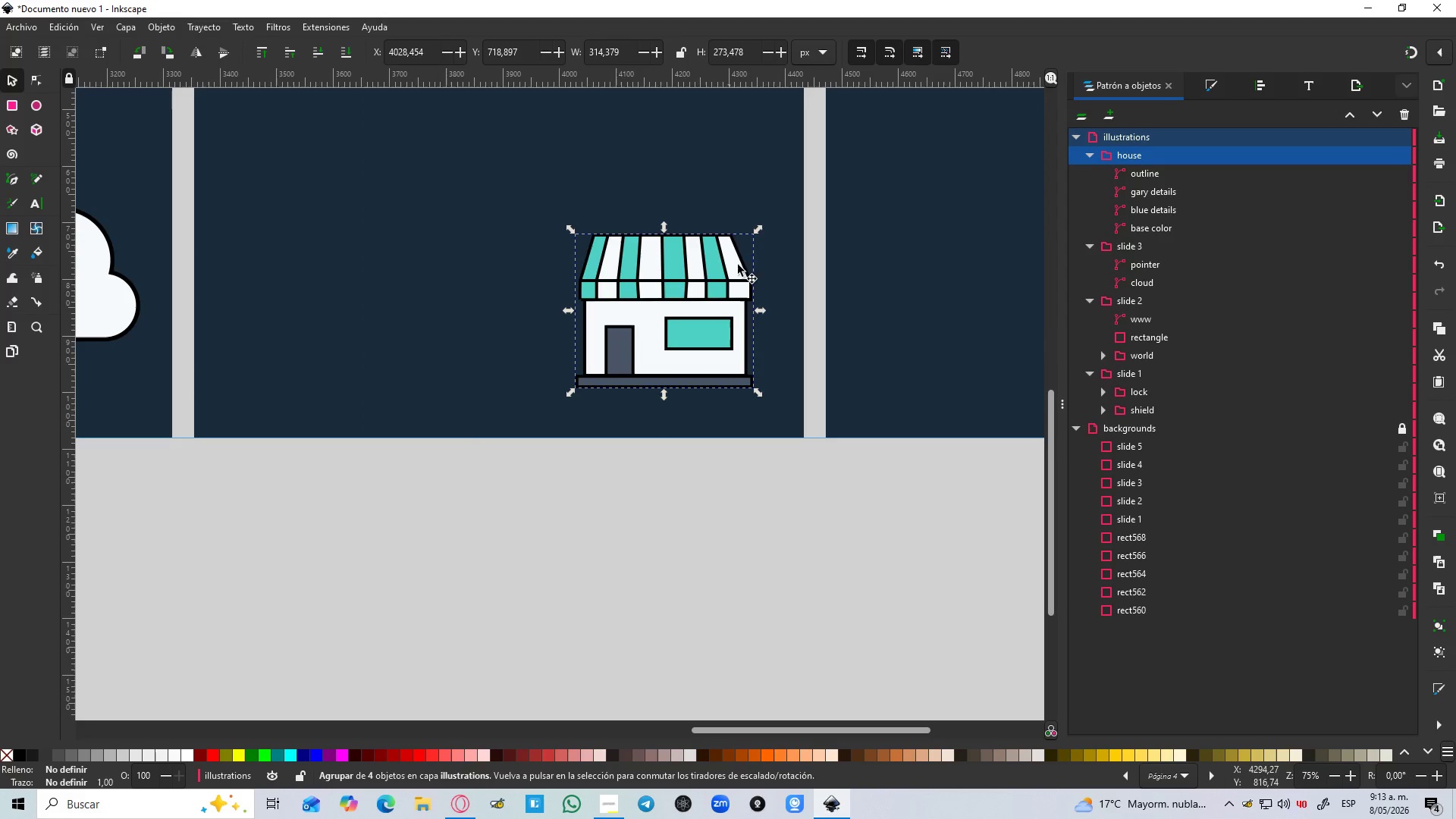 
hold_key(key=ControlLeft, duration=1.42)
left_click_drag(start_coordinate=[723, 301], to_coordinate=[702, 303])
 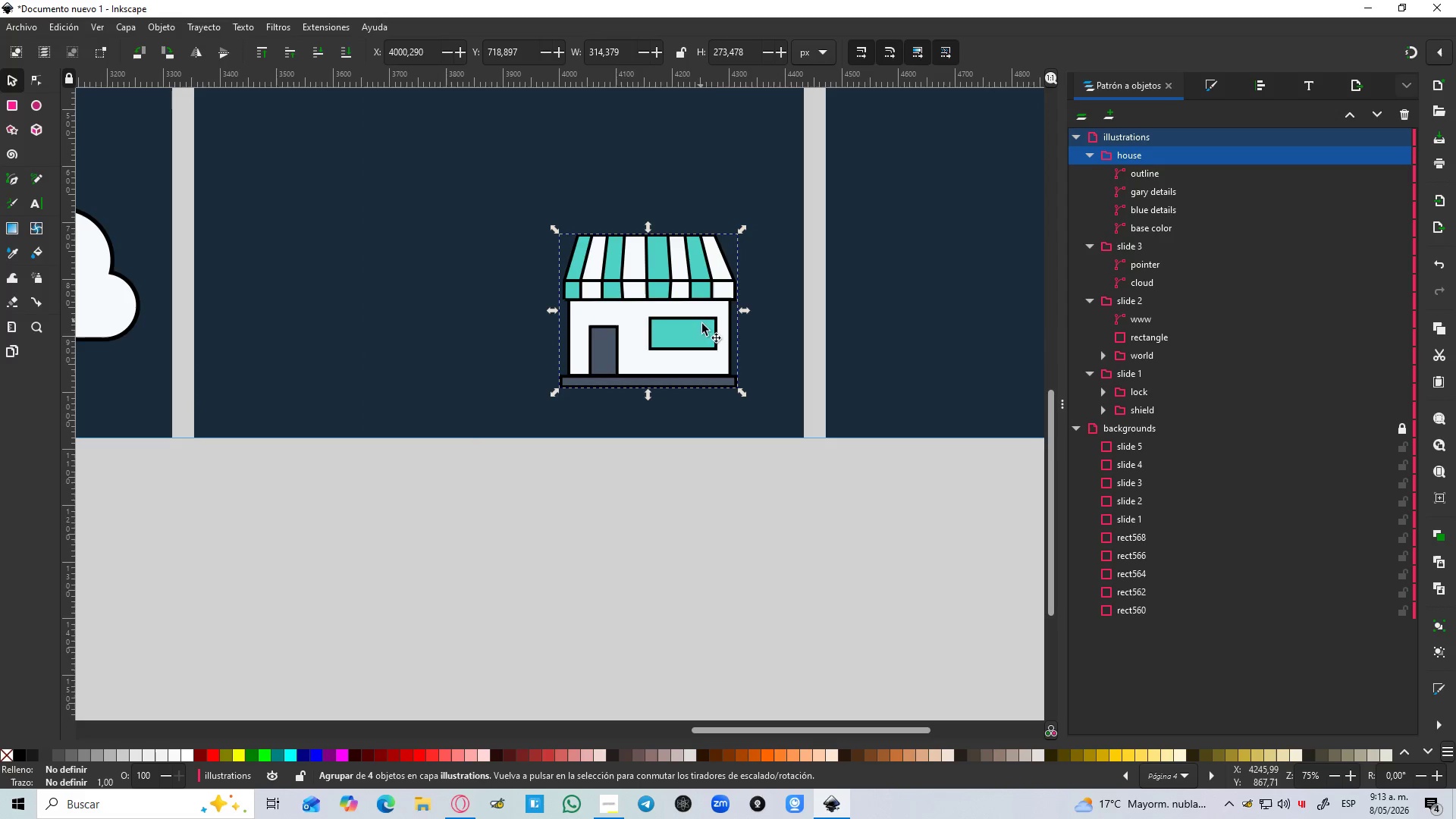 
hold_key(key=ControlLeft, duration=1.28)
scroll: coordinate [731, 340], scroll_direction: up, amount: 1.0
 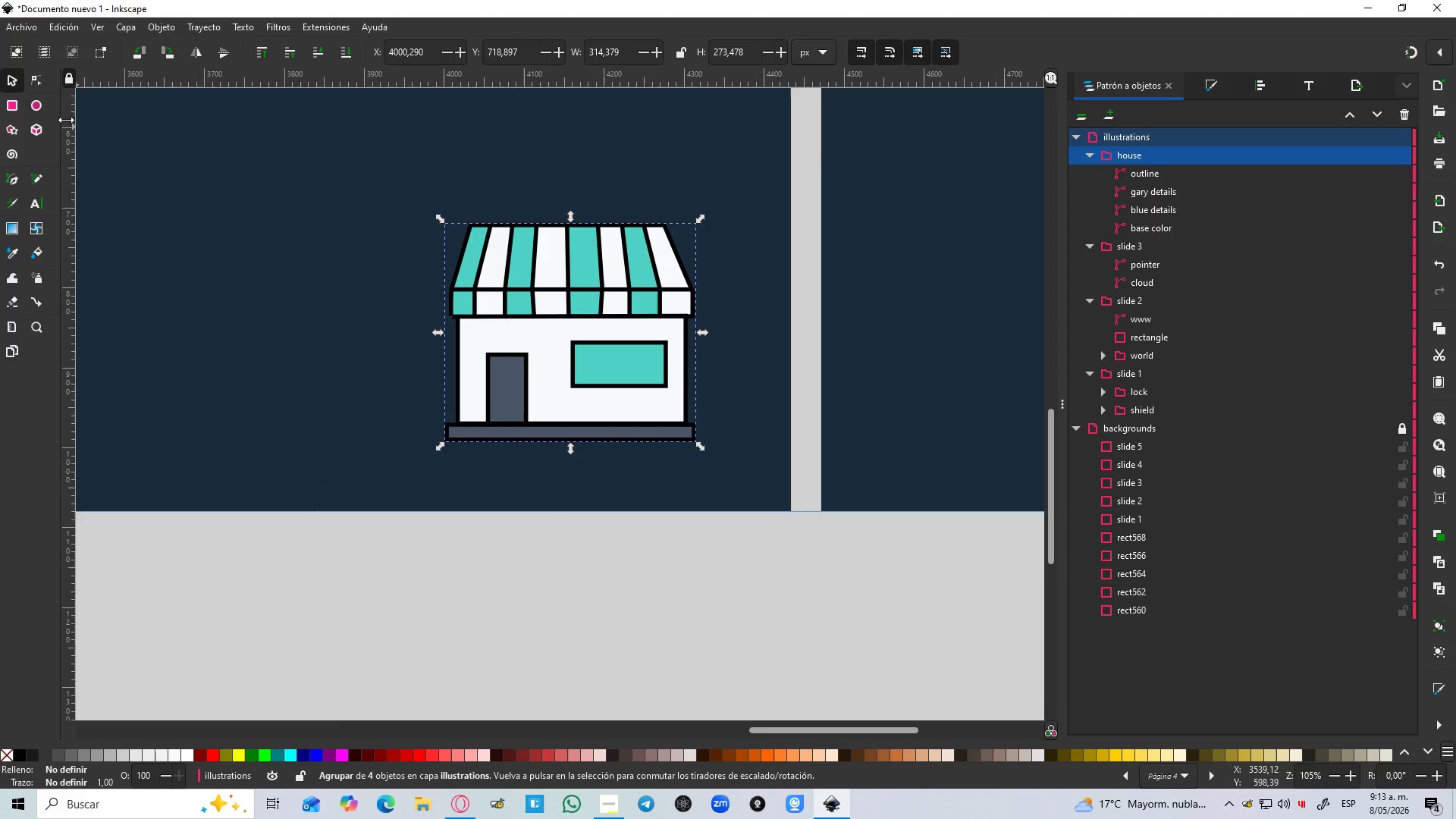 
left_click([34, 104])
 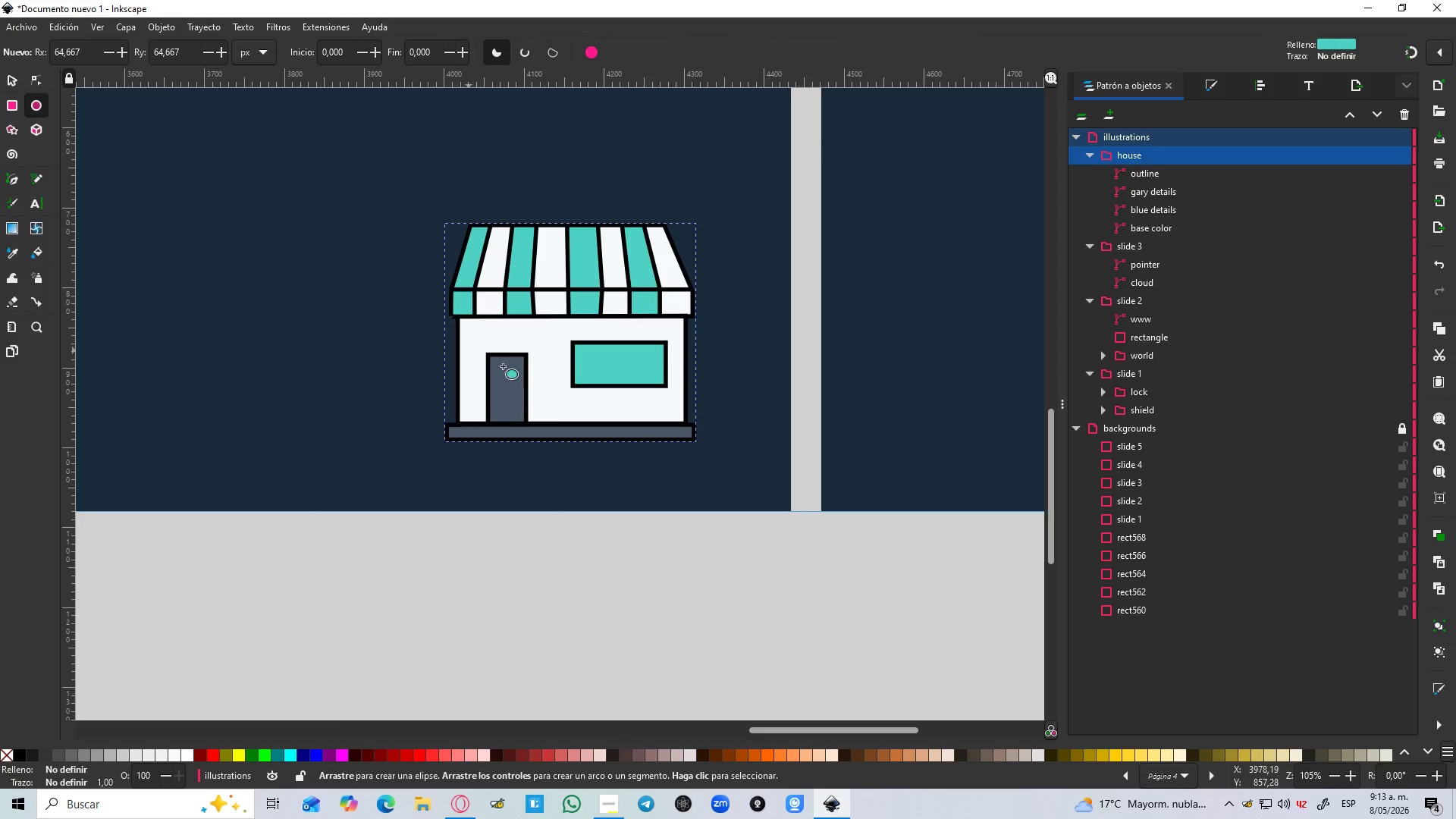 
hold_key(key=ControlLeft, duration=0.44)
scroll: coordinate [576, 435], scroll_direction: up, amount: 1.0
 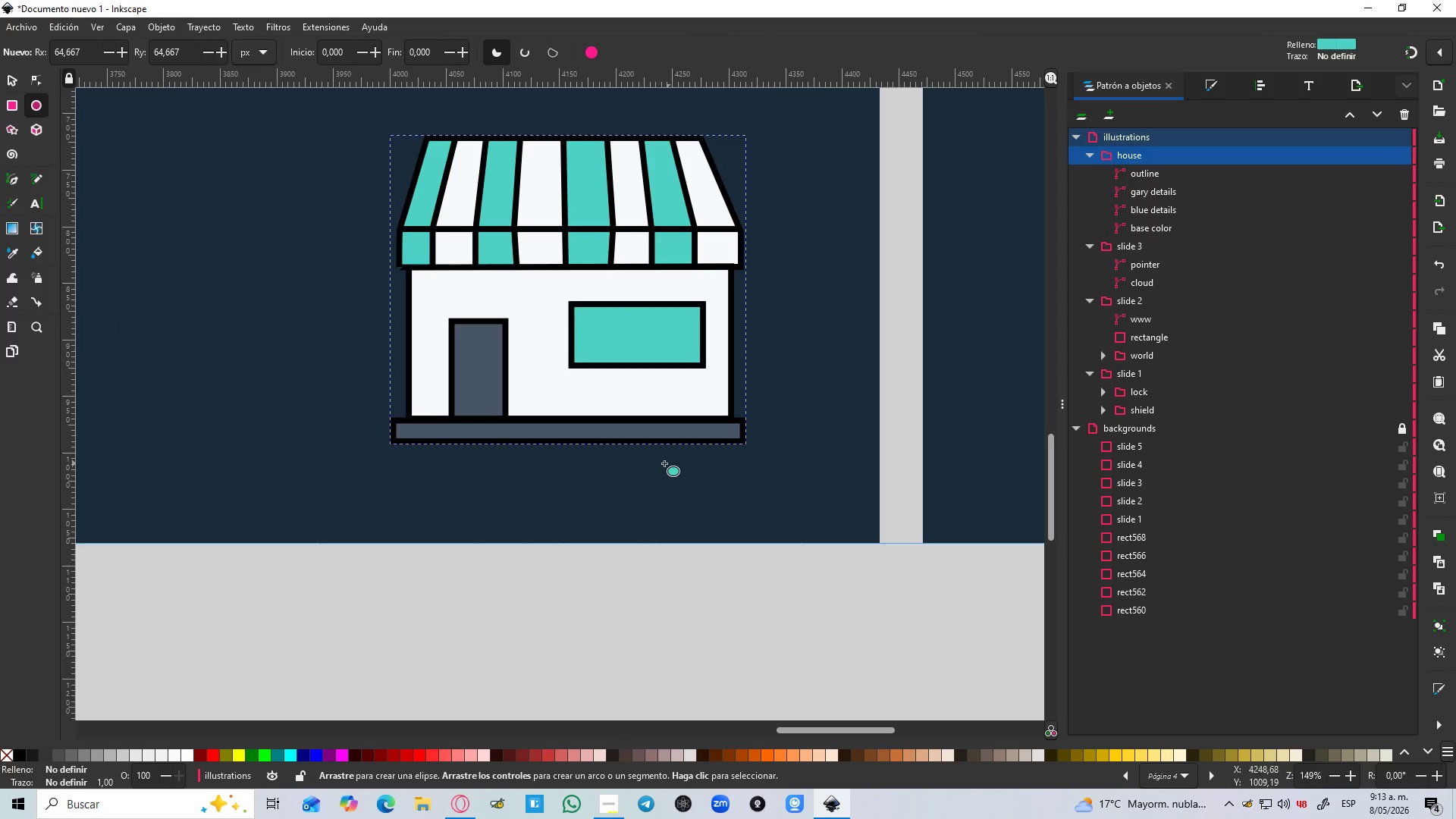 
left_click_drag(start_coordinate=[649, 462], to_coordinate=[796, 483])
 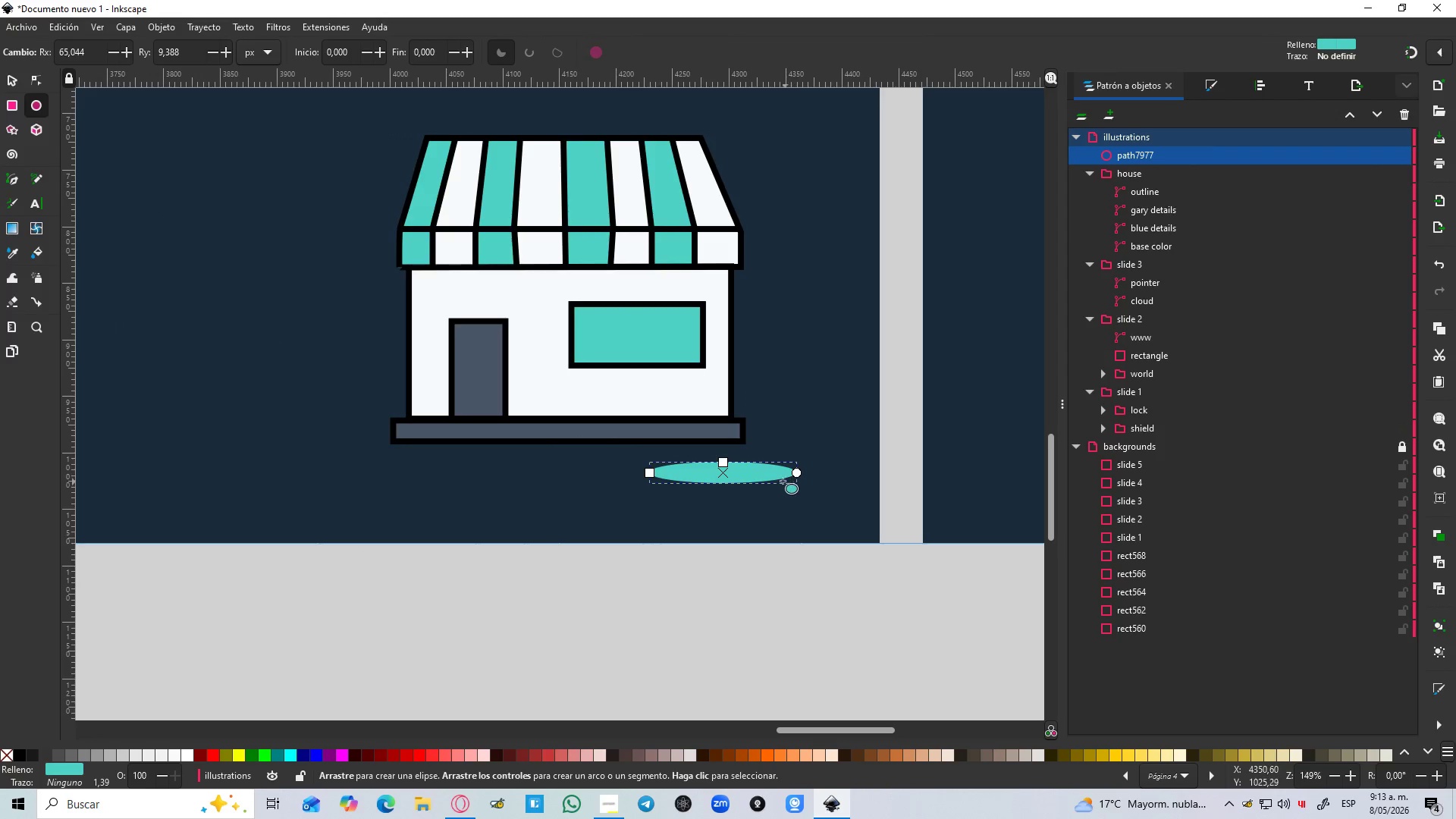 
hold_key(key=ControlLeft, duration=1.11)
scroll: coordinate [733, 482], scroll_direction: down, amount: 3.0
 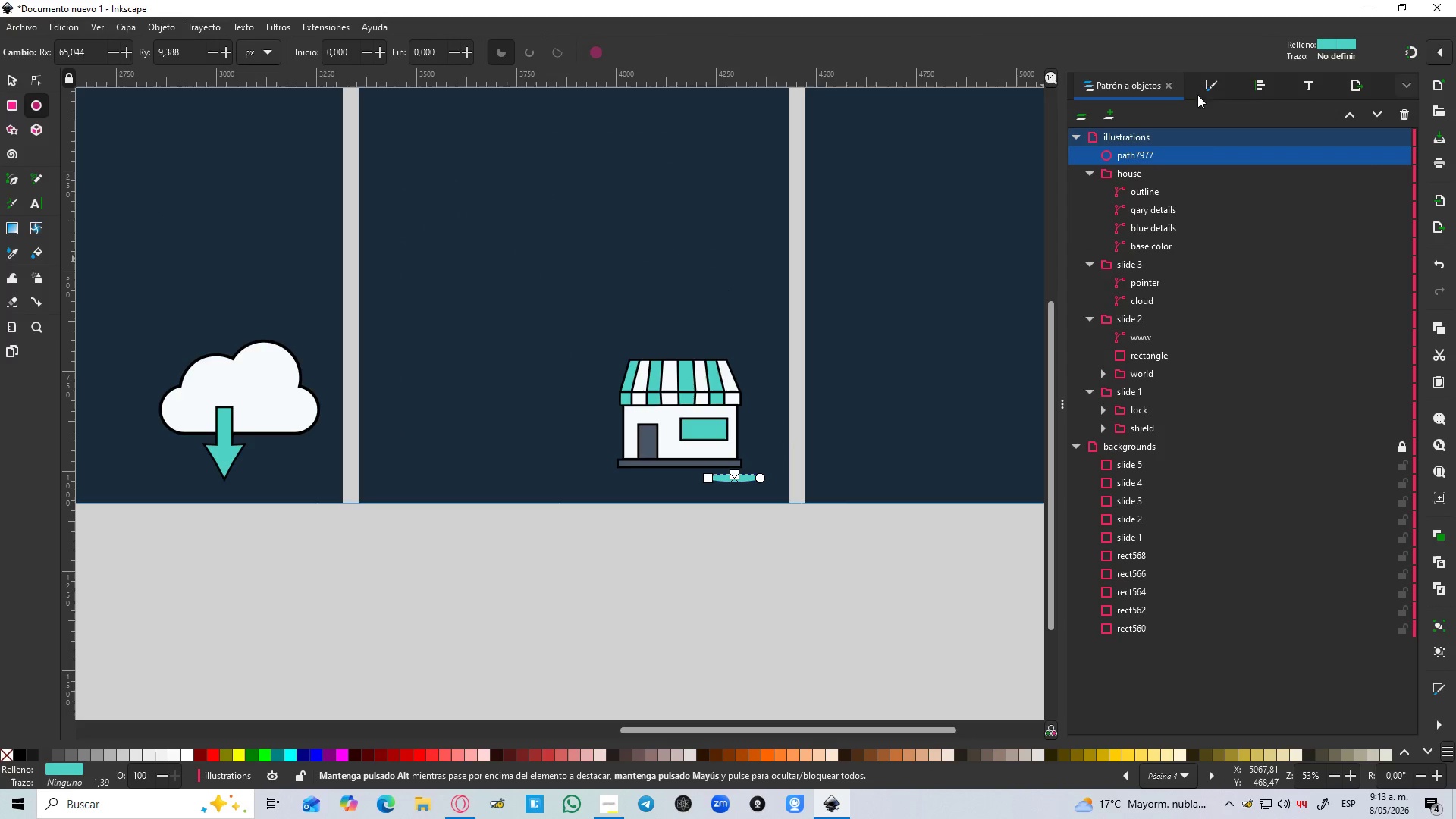 
left_click([1208, 77])
 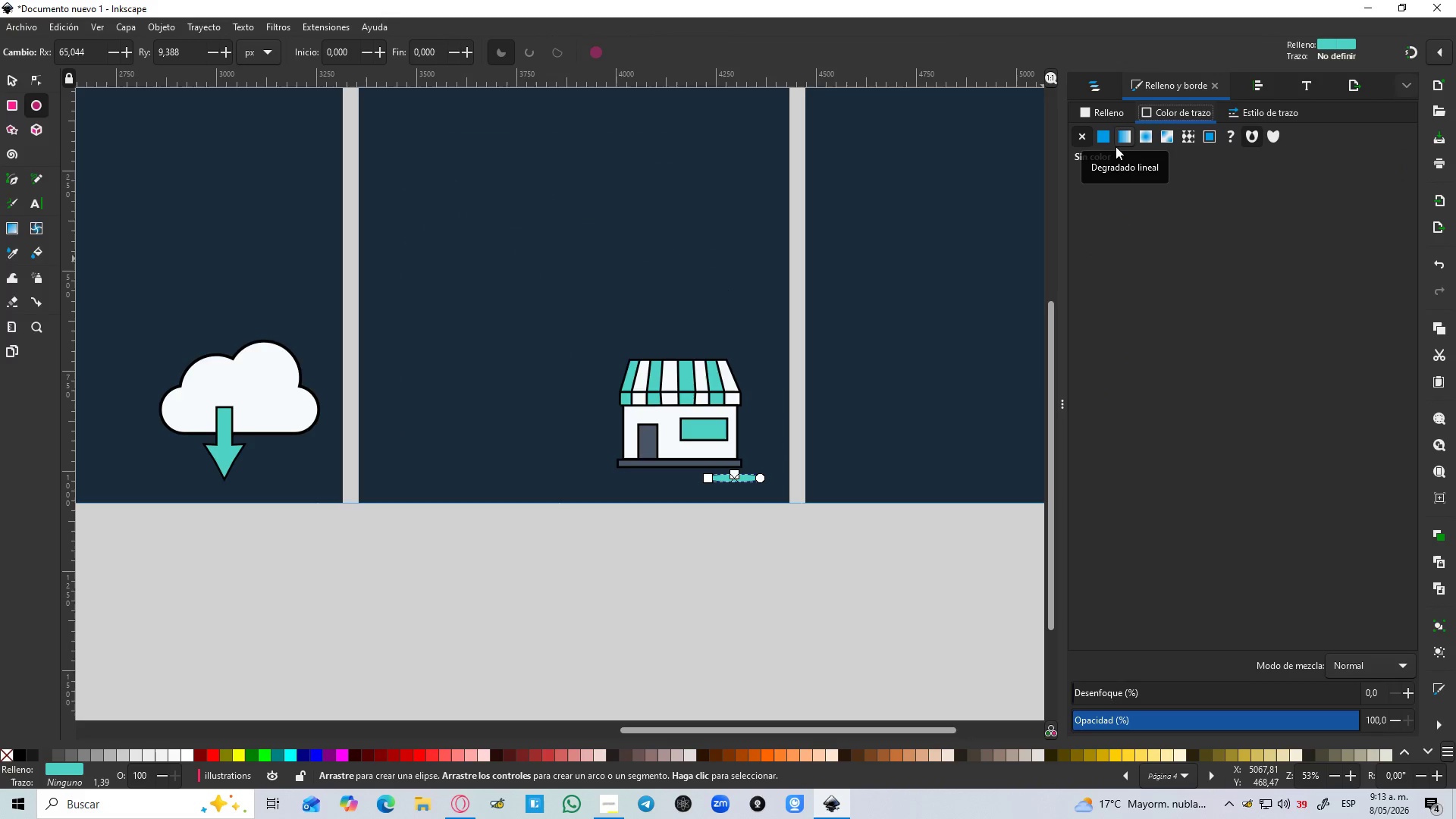 
wait(9.14)
 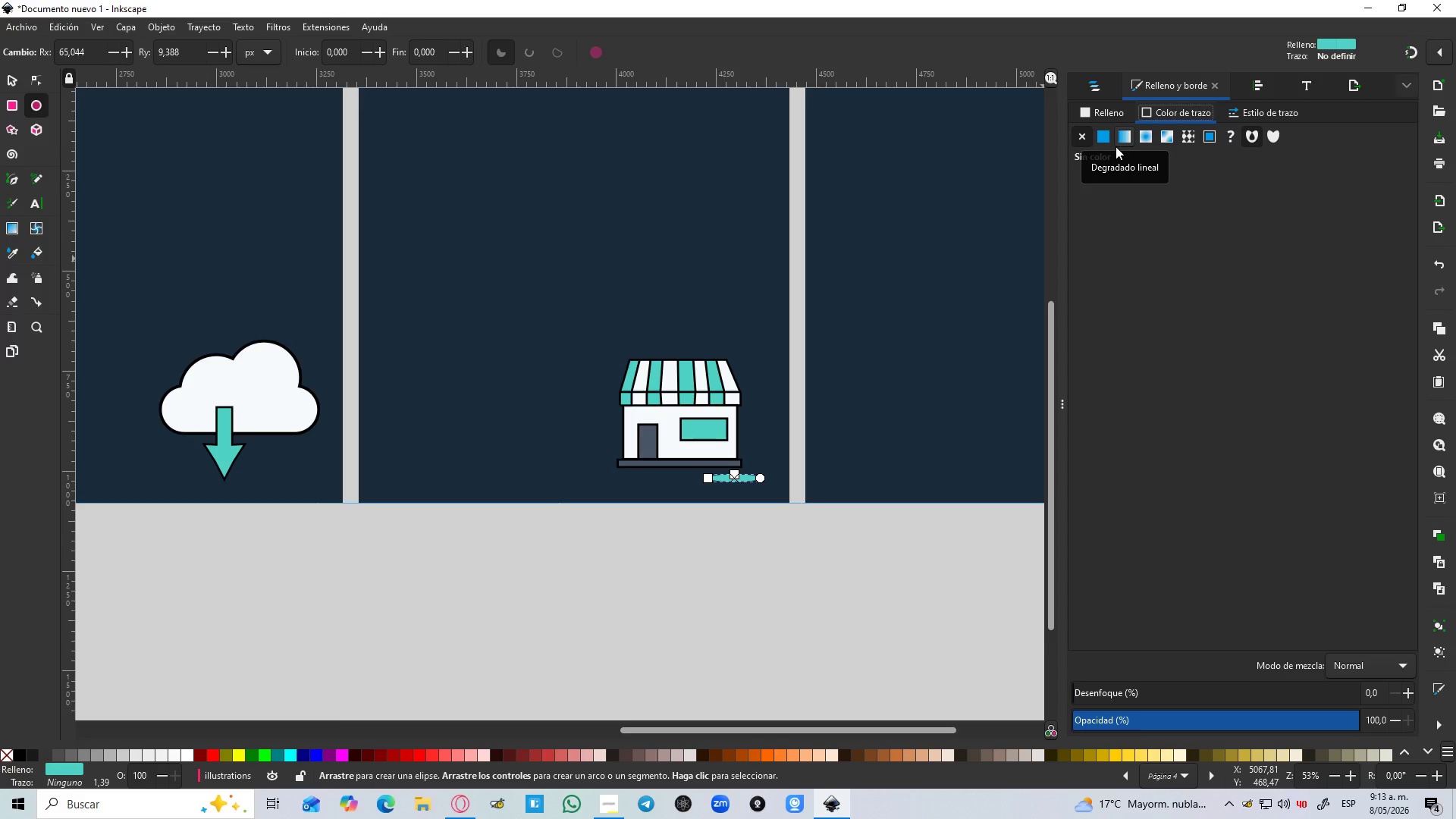 
key(Control+D)
 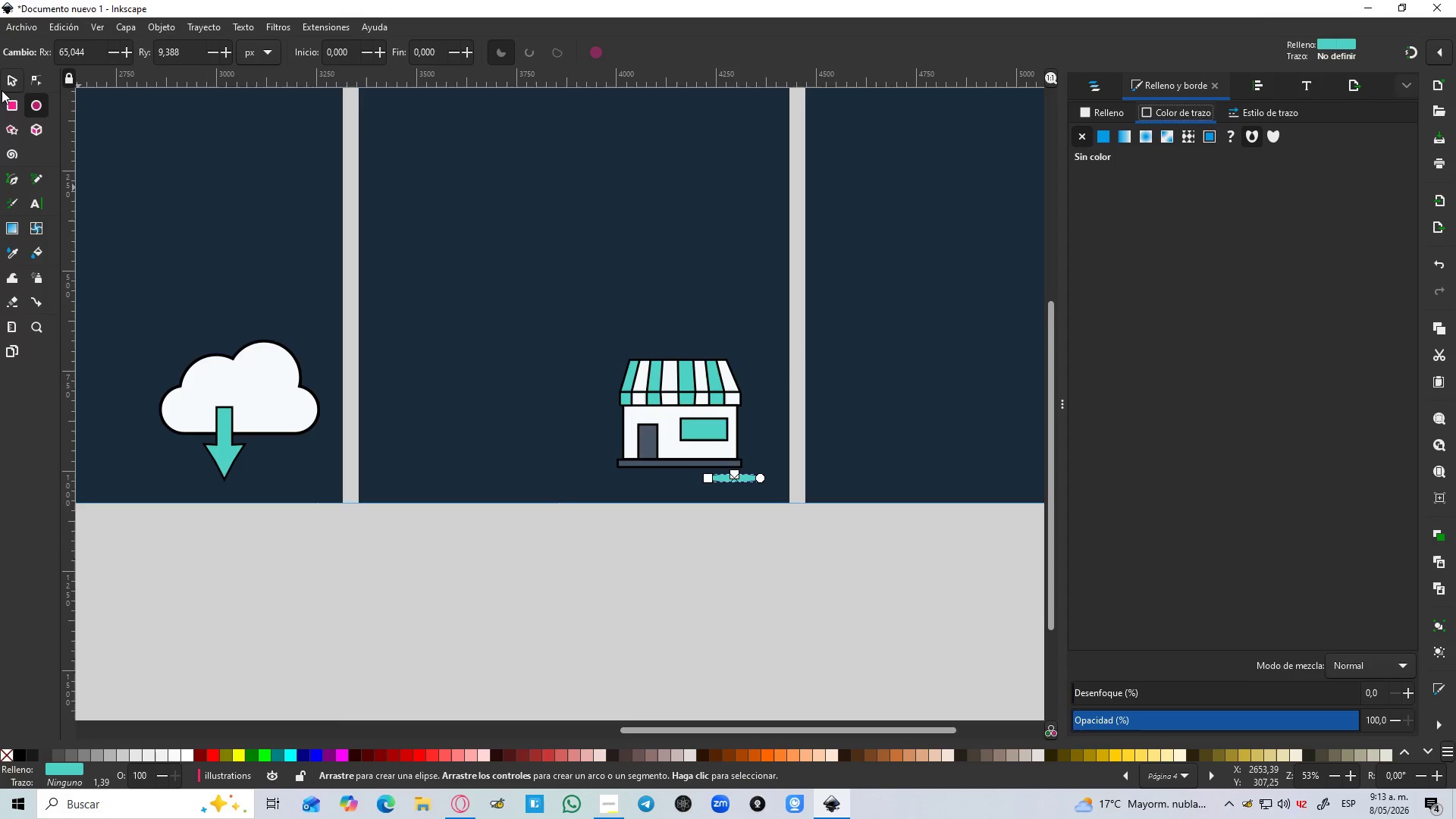 
key(S)
 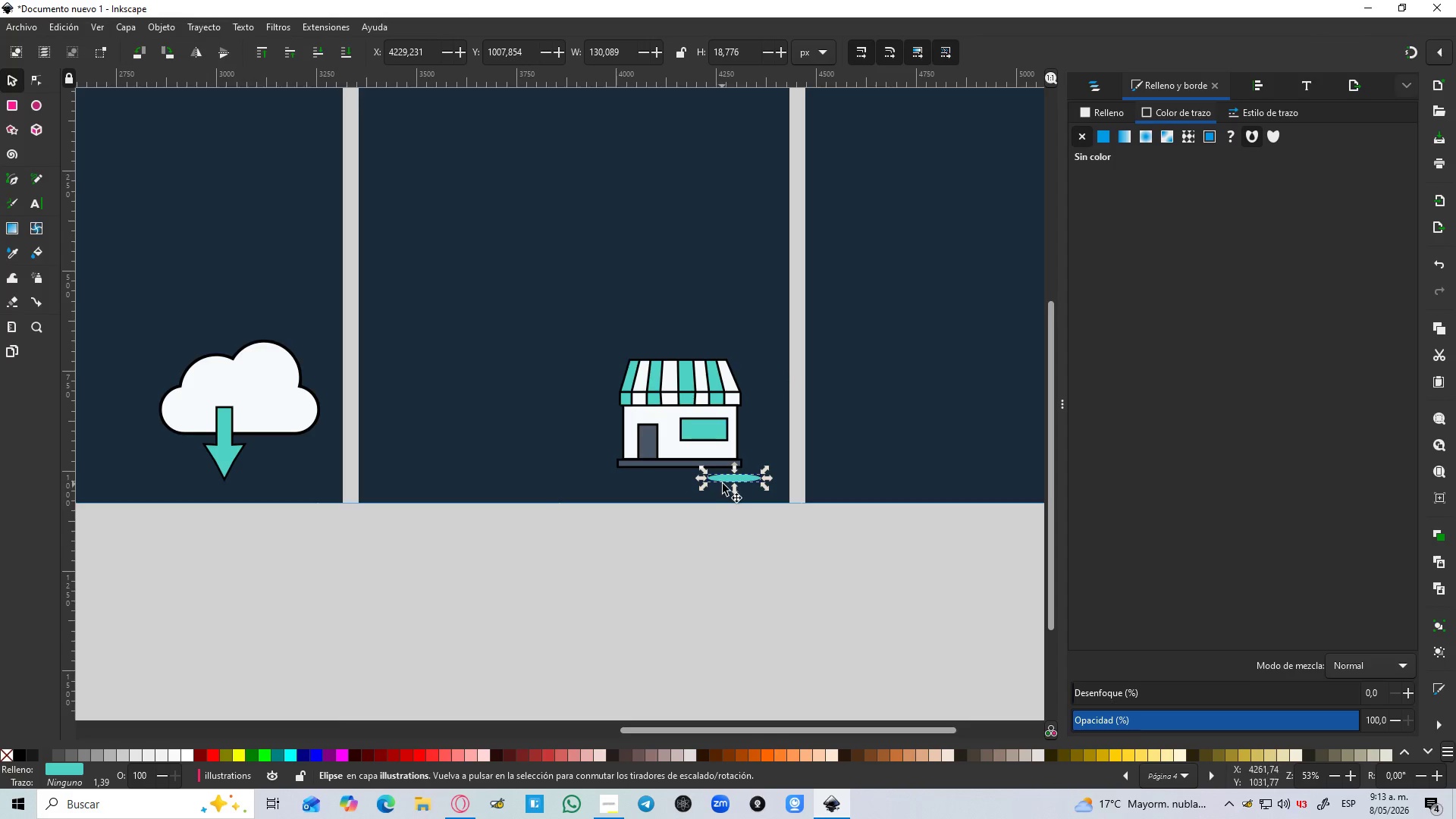 
left_click_drag(start_coordinate=[726, 477], to_coordinate=[725, 540])
 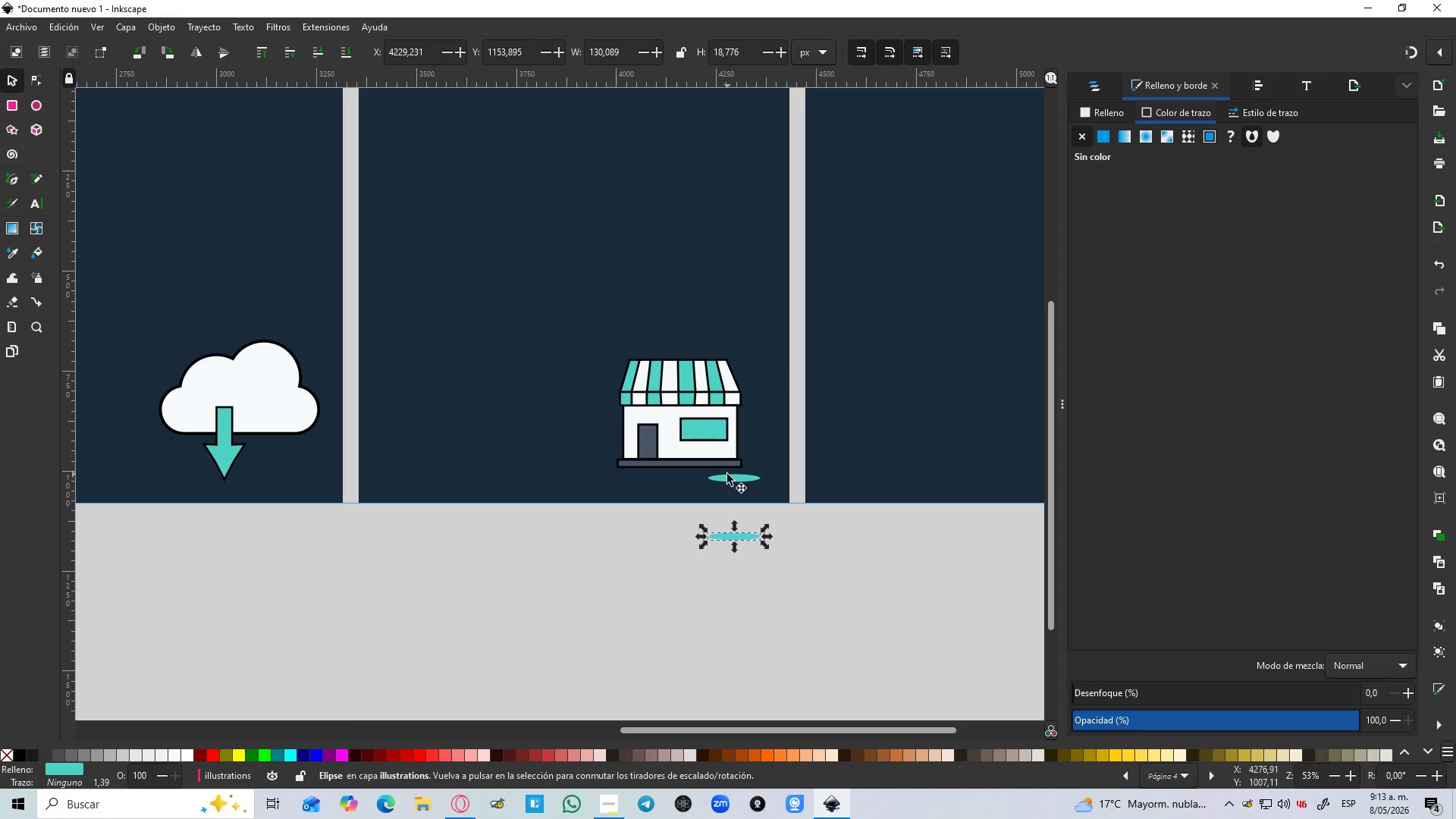 
hold_key(key=ControlLeft, duration=1.42)
left_click([730, 478])
 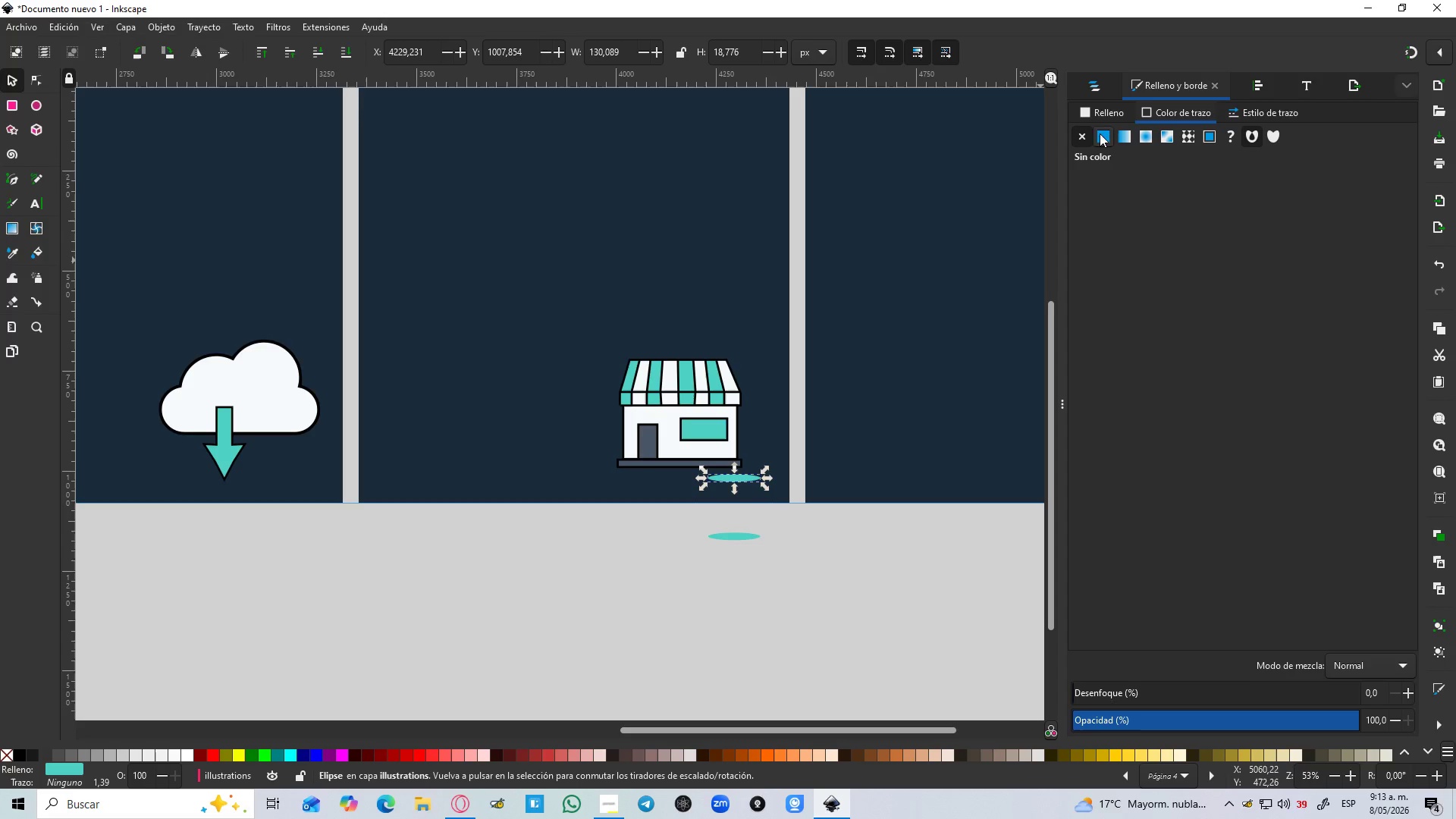 
left_click([1104, 133])
 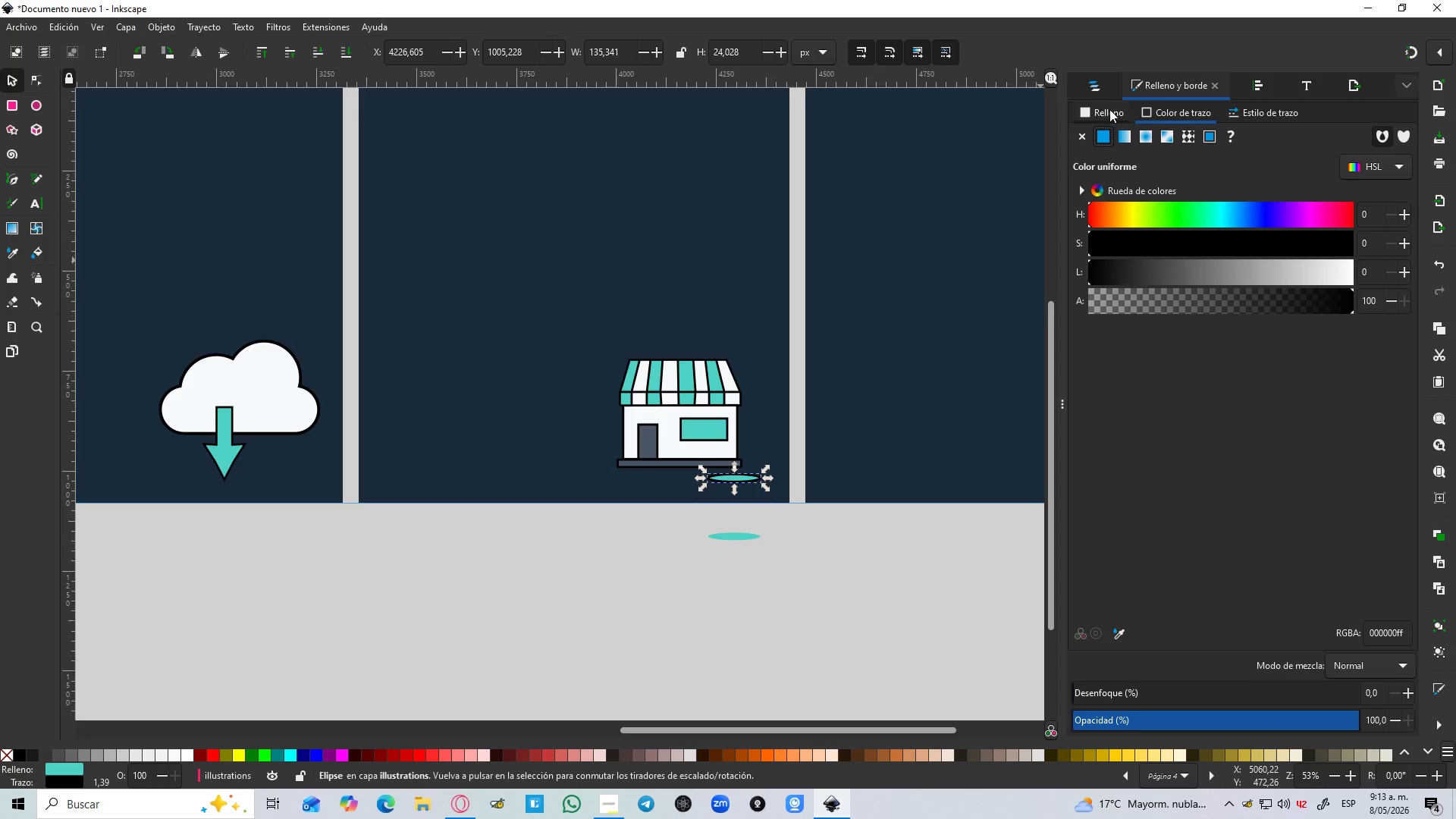 
left_click([1109, 109])
 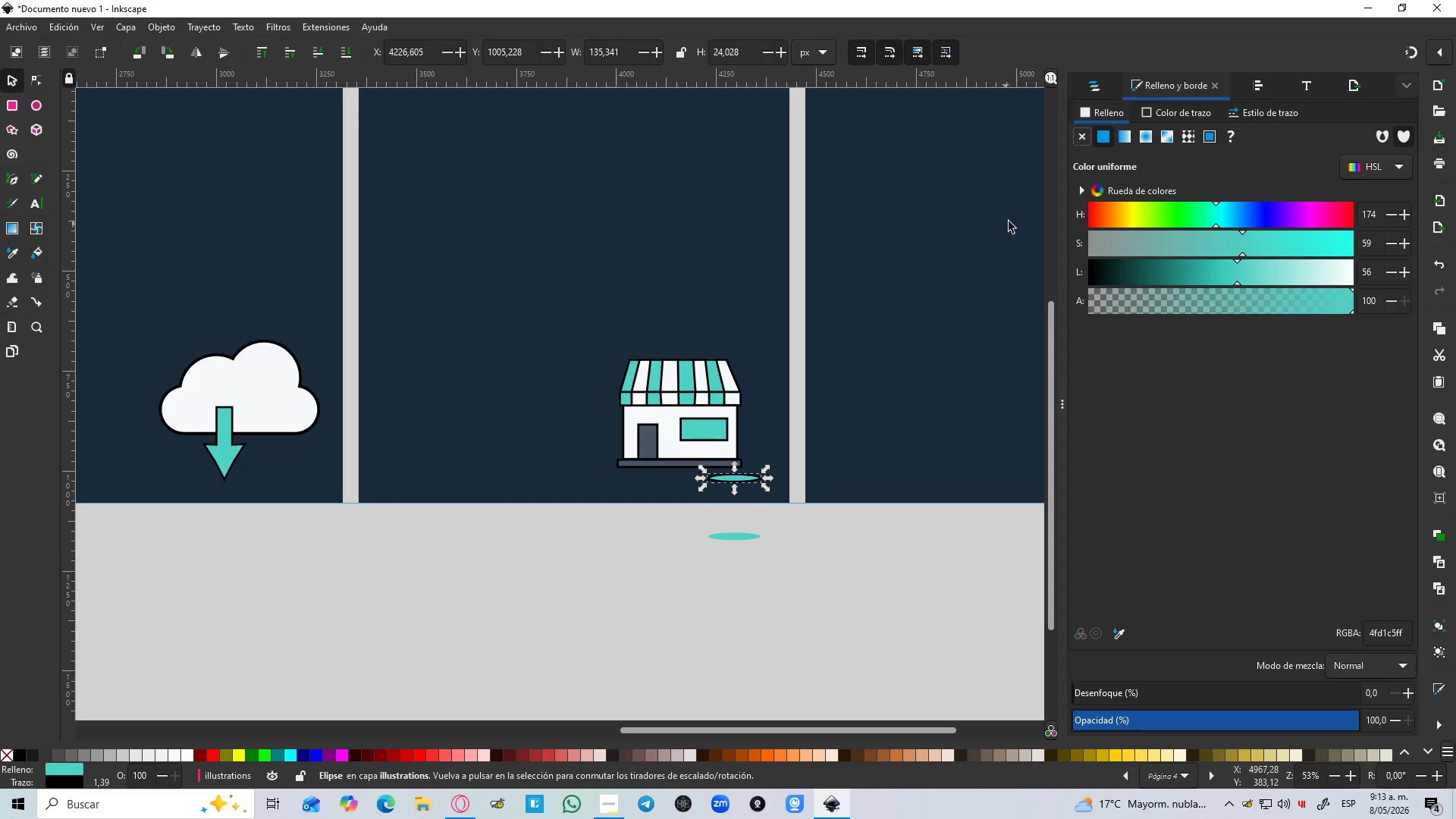 
left_click([1083, 135])
 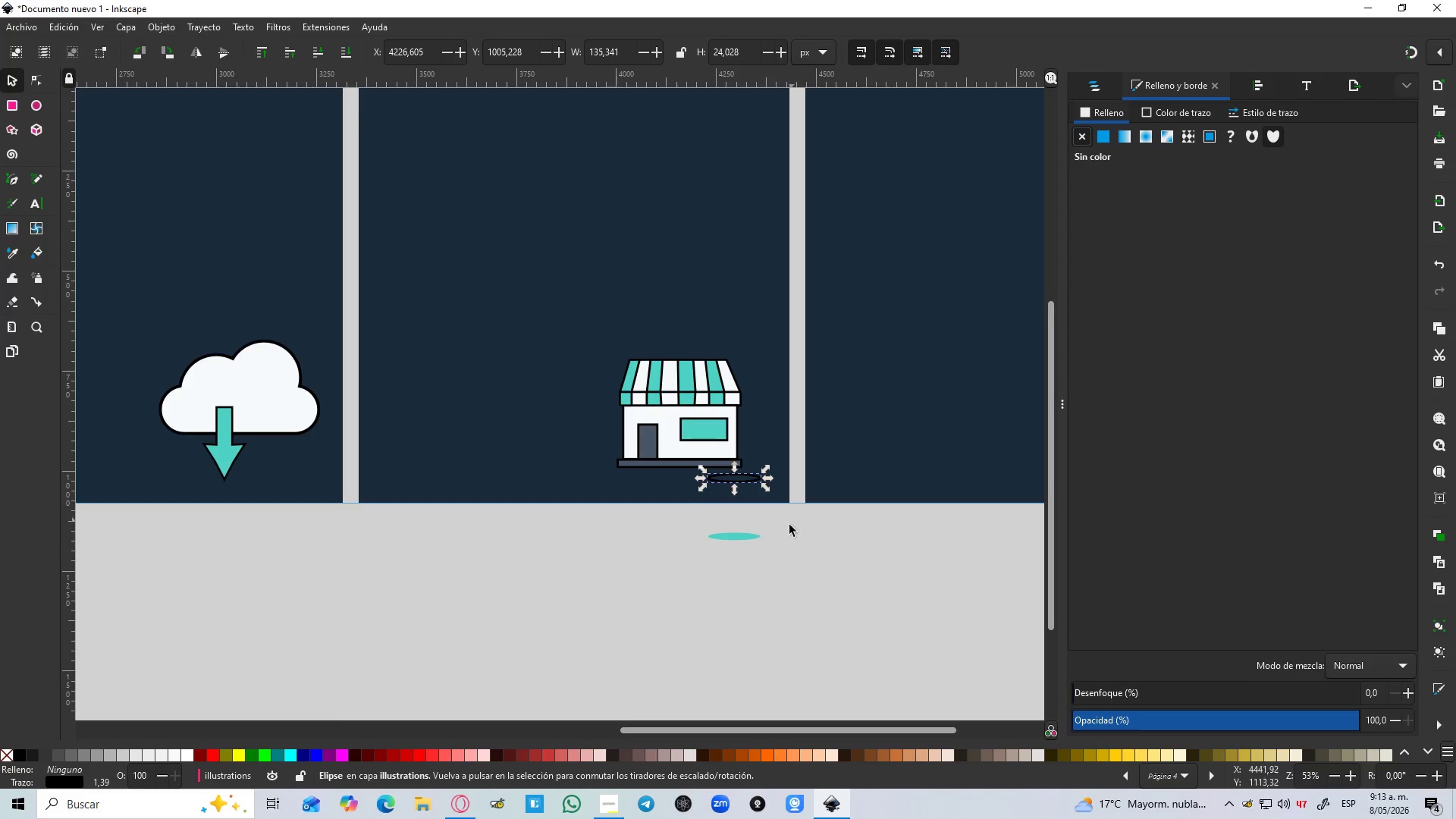 
left_click([785, 537])
 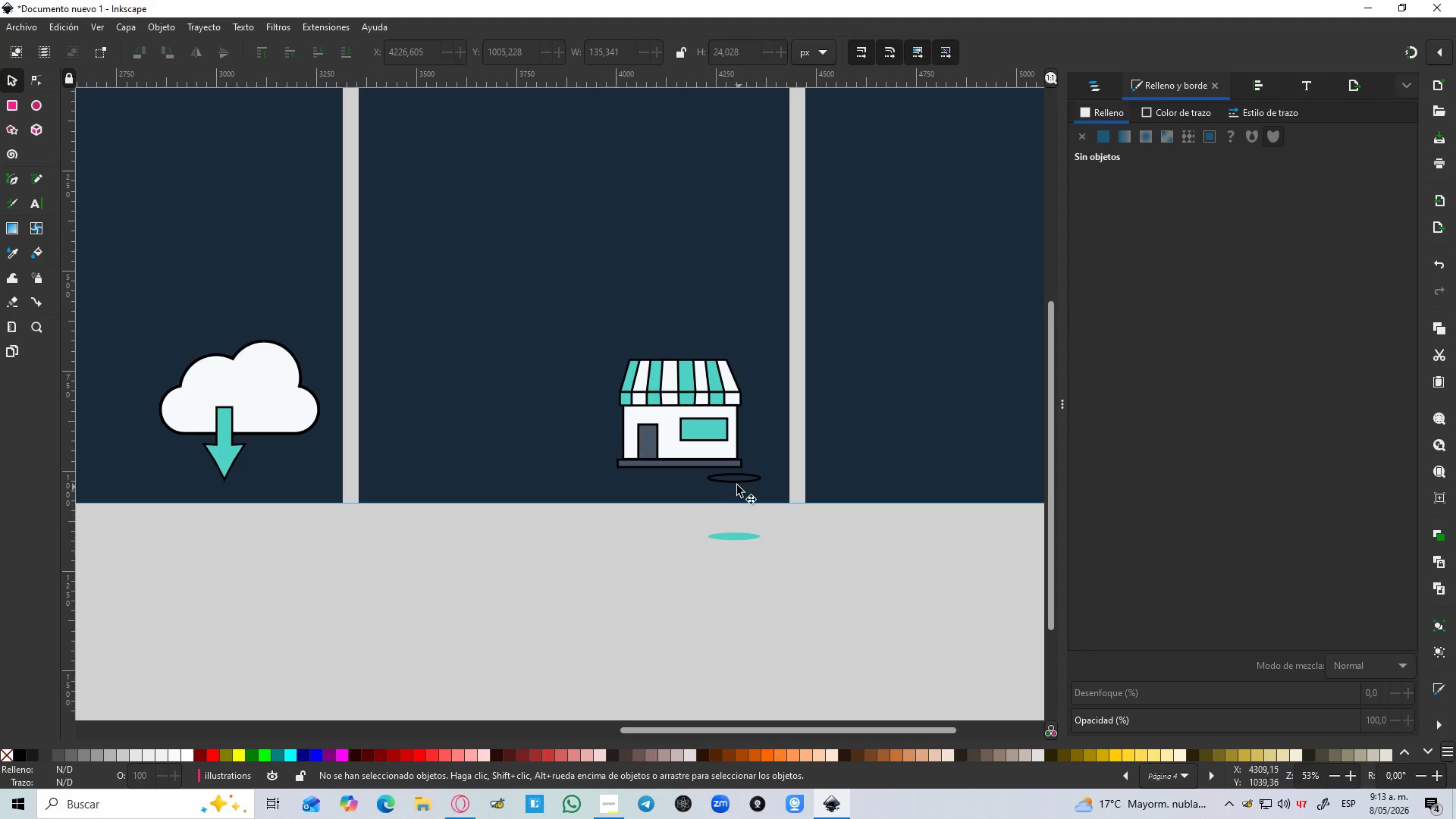 
hold_key(key=ControlLeft, duration=1.33)
scroll: coordinate [742, 478], scroll_direction: up, amount: 4.0
 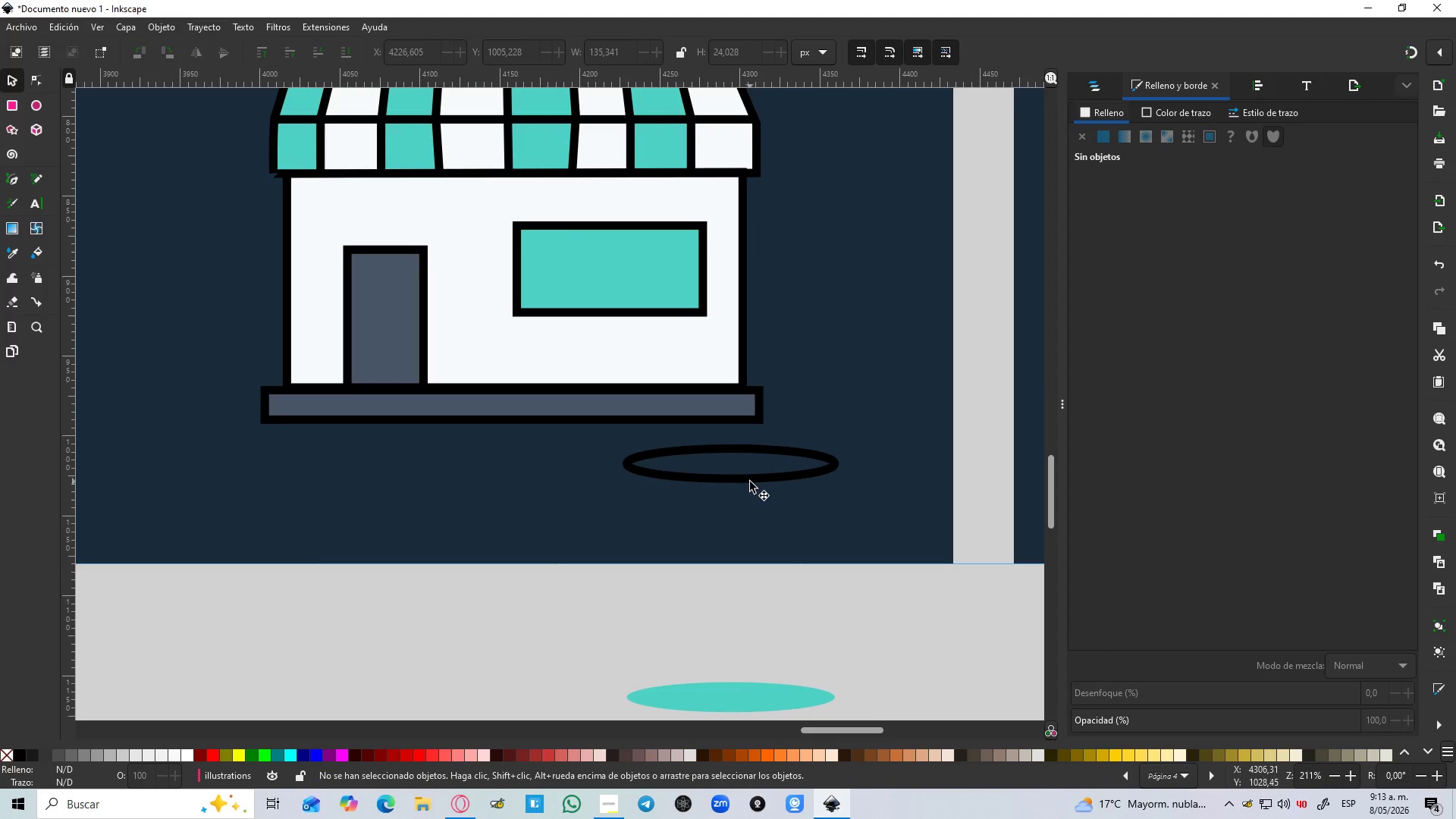 
left_click_drag(start_coordinate=[750, 482], to_coordinate=[770, 486])
 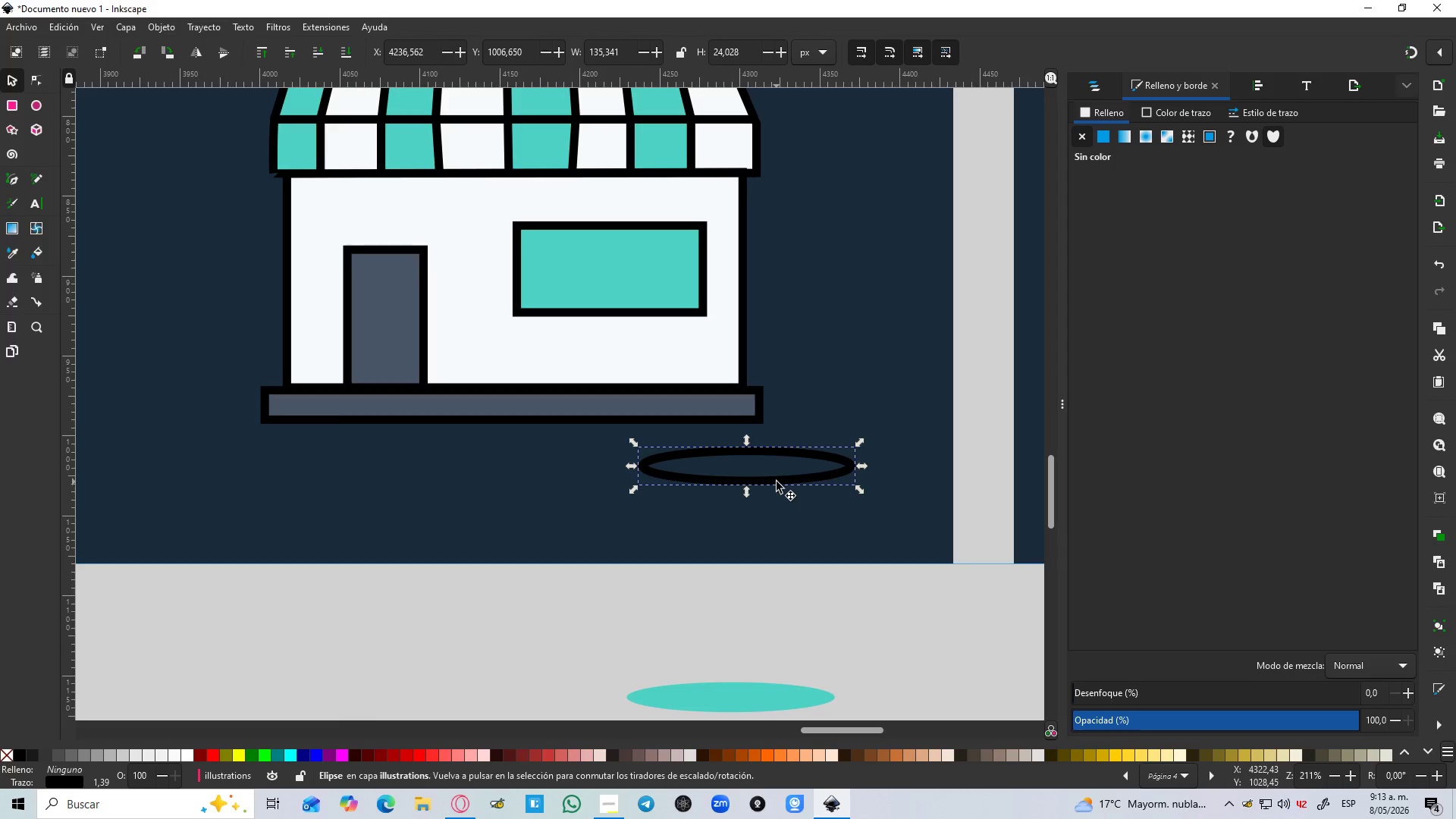 
hold_key(key=ControlLeft, duration=1.5)
scroll: coordinate [764, 483], scroll_direction: down, amount: 4.0
 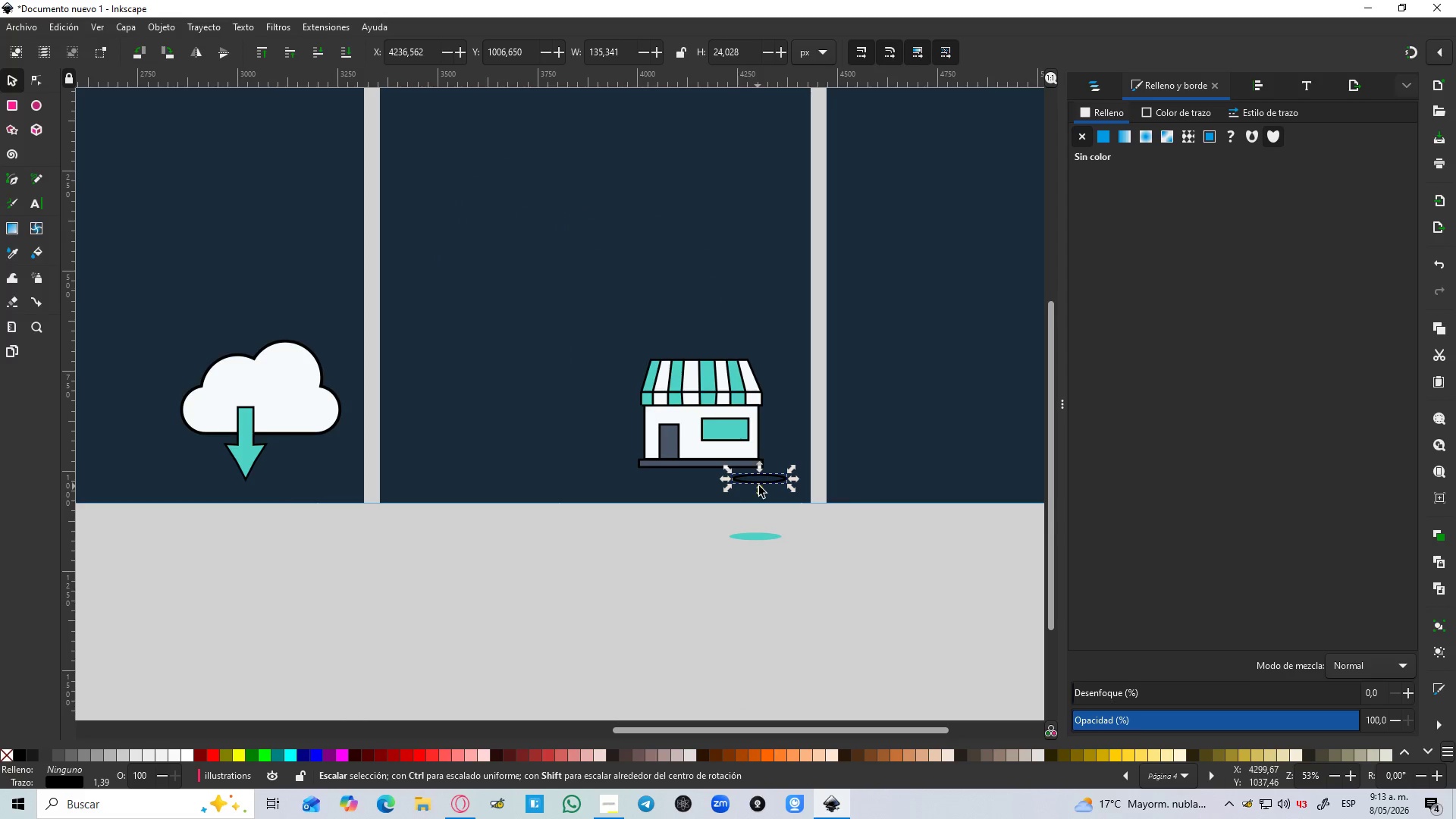 
hold_key(key=ControlLeft, duration=1.19)
 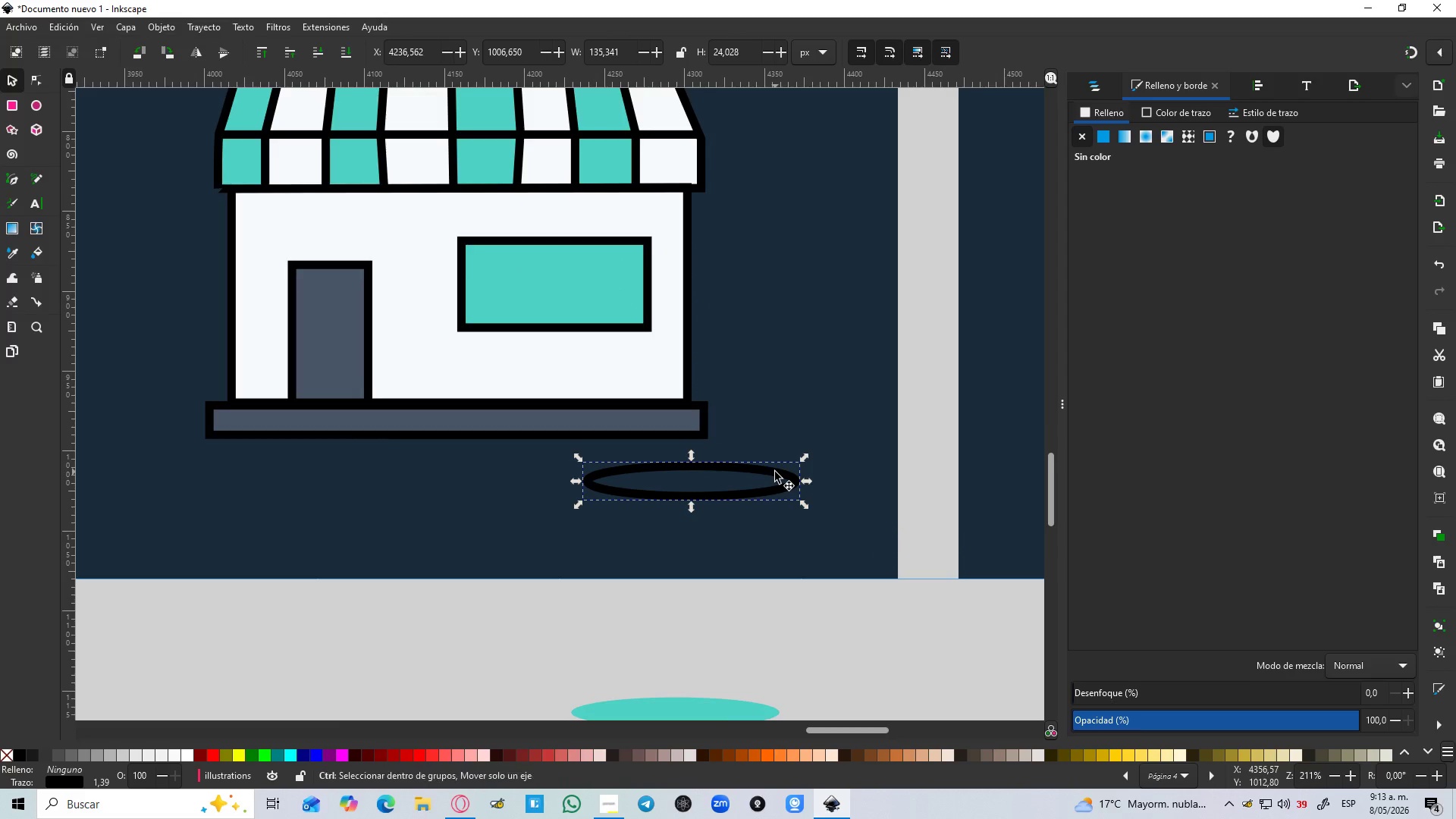 
scroll: coordinate [783, 478], scroll_direction: up, amount: 4.0
 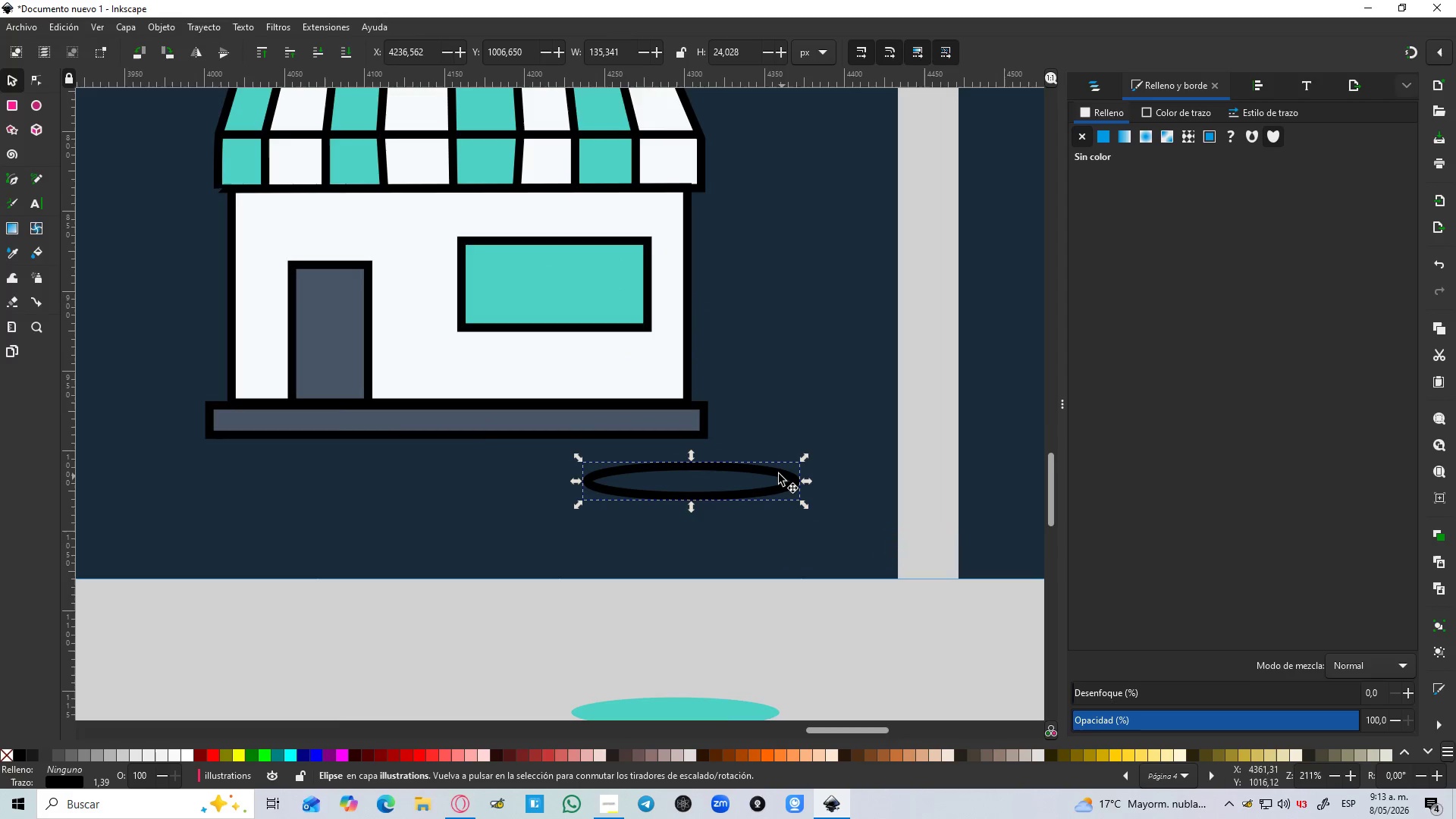 
hold_key(key=ControlLeft, duration=1.5)
 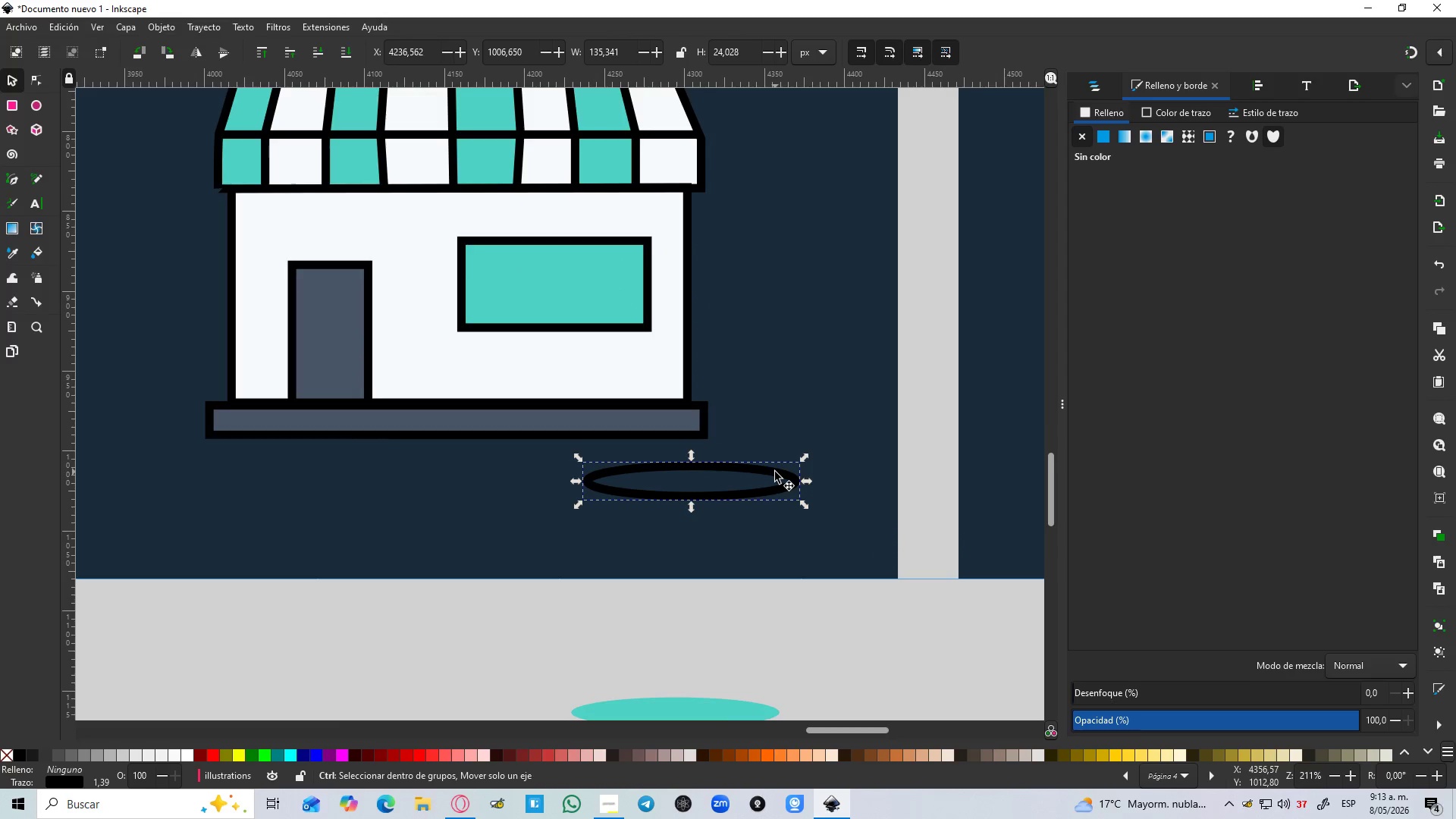 
hold_key(key=ControlLeft, duration=1.52)
 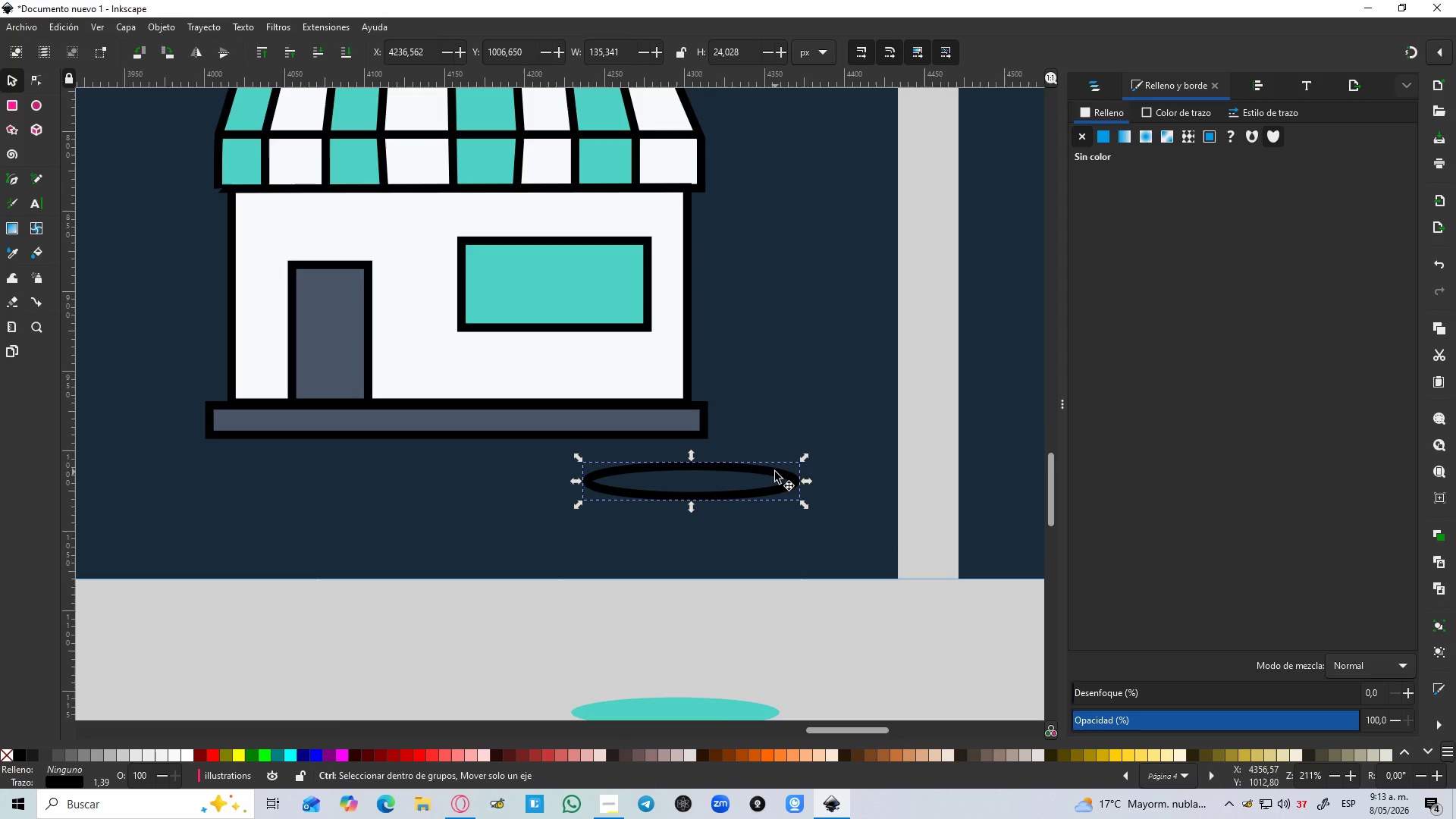 
hold_key(key=ControlLeft, duration=1.51)
left_click_drag(start_coordinate=[775, 472], to_coordinate=[792, 113])
 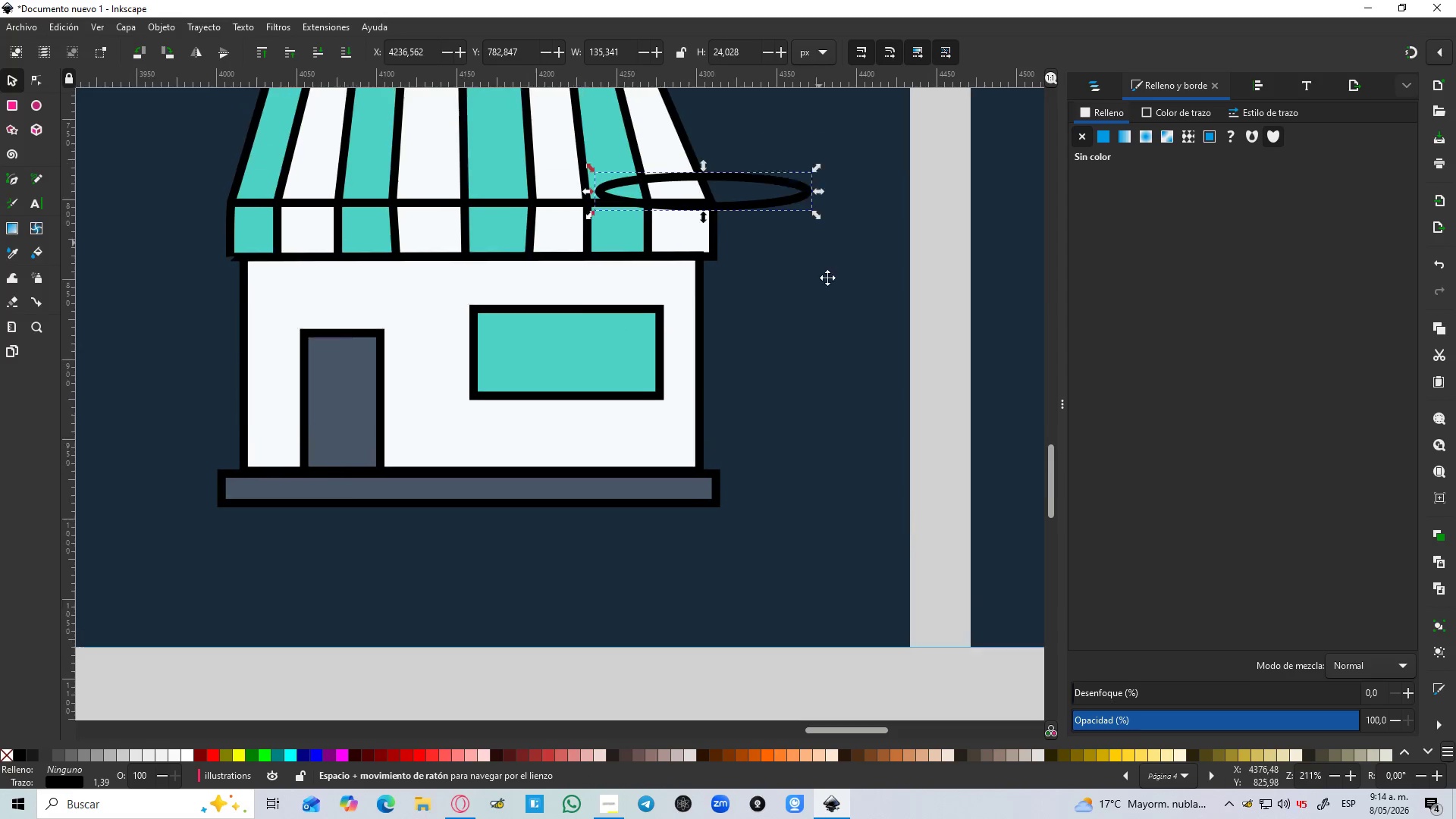 
hold_key(key=ControlLeft, duration=0.48)
 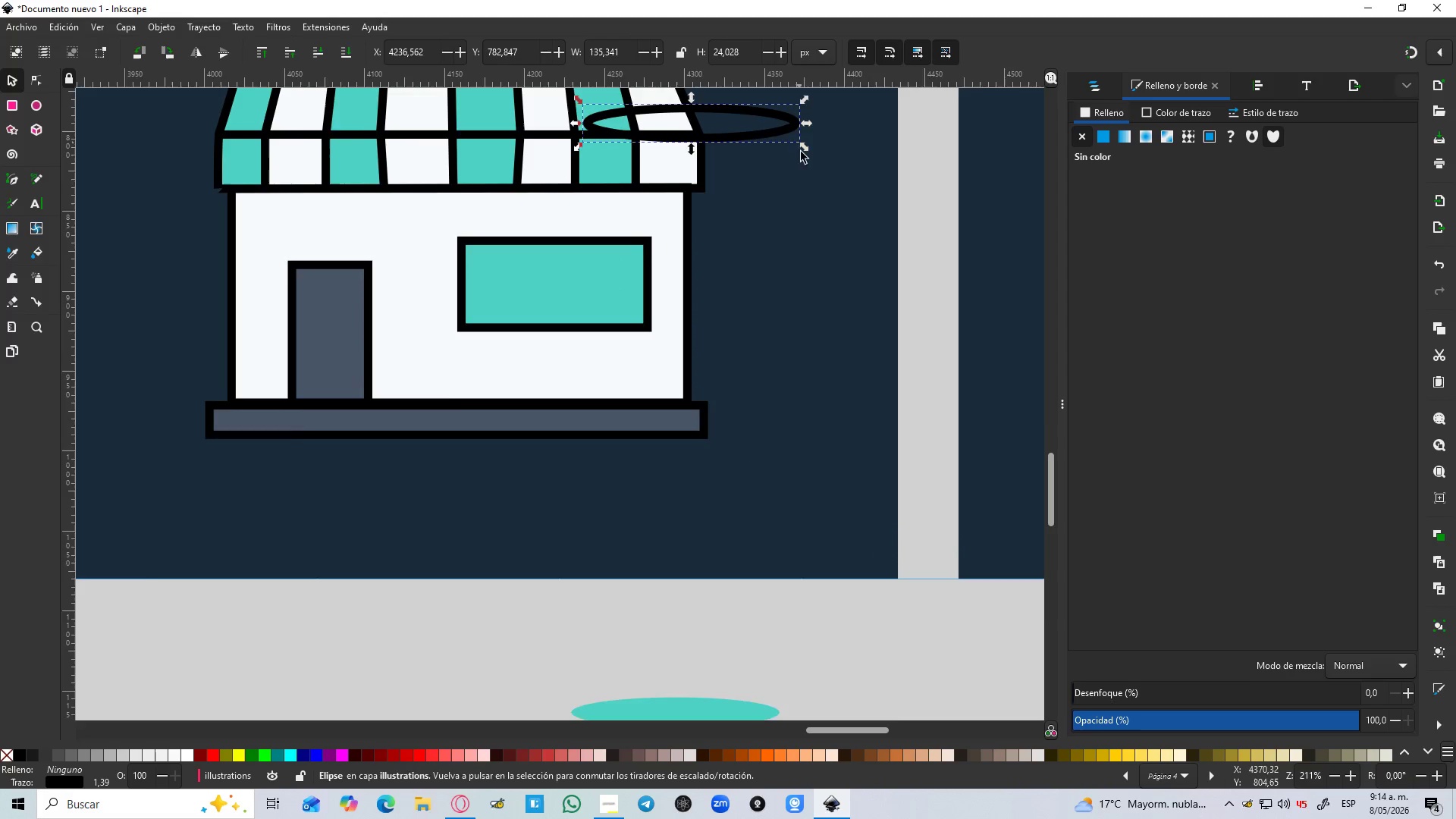 
hold_key(key=Space, duration=0.45)
 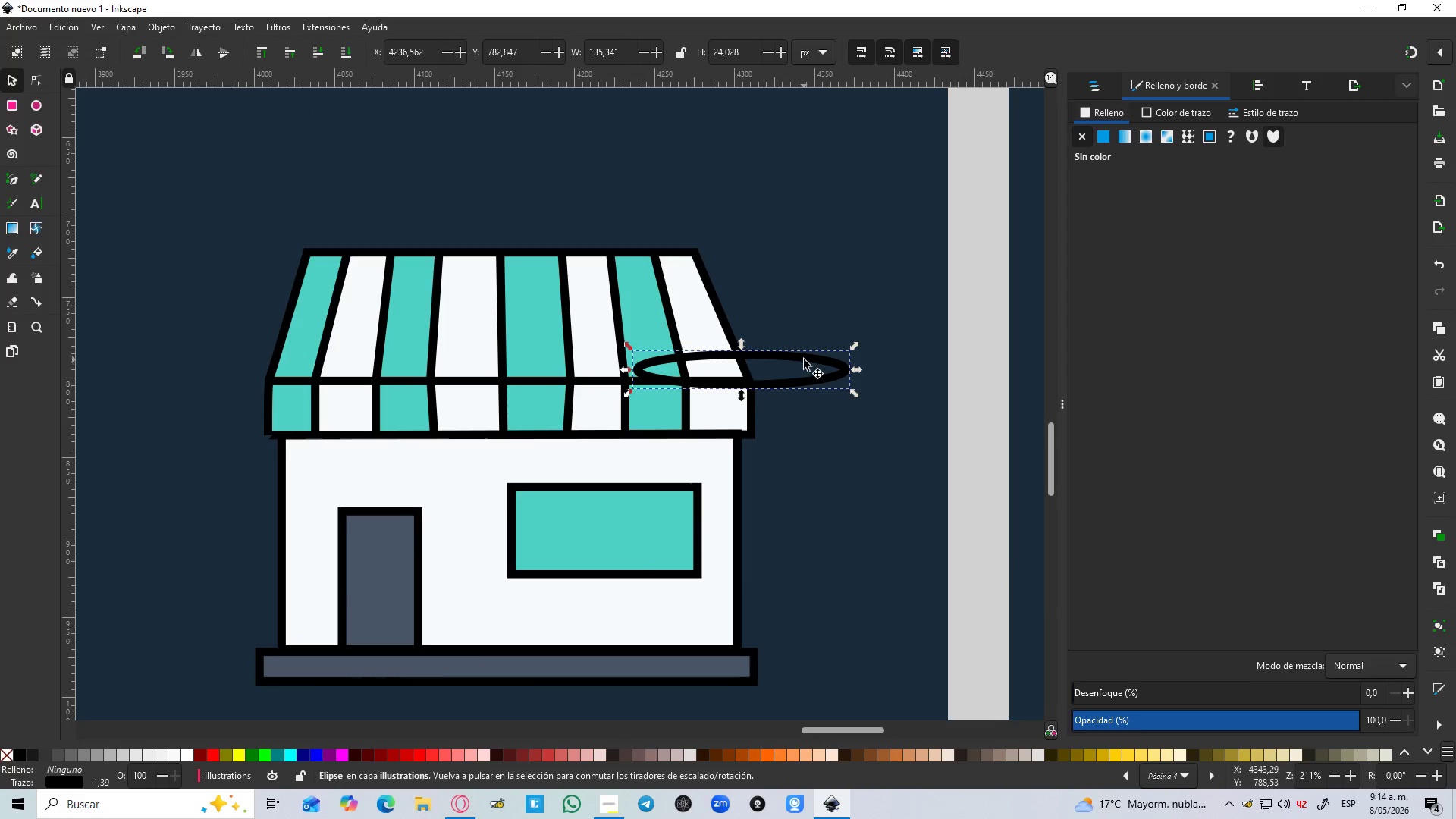 
left_click_drag(start_coordinate=[804, 359], to_coordinate=[816, 193])
 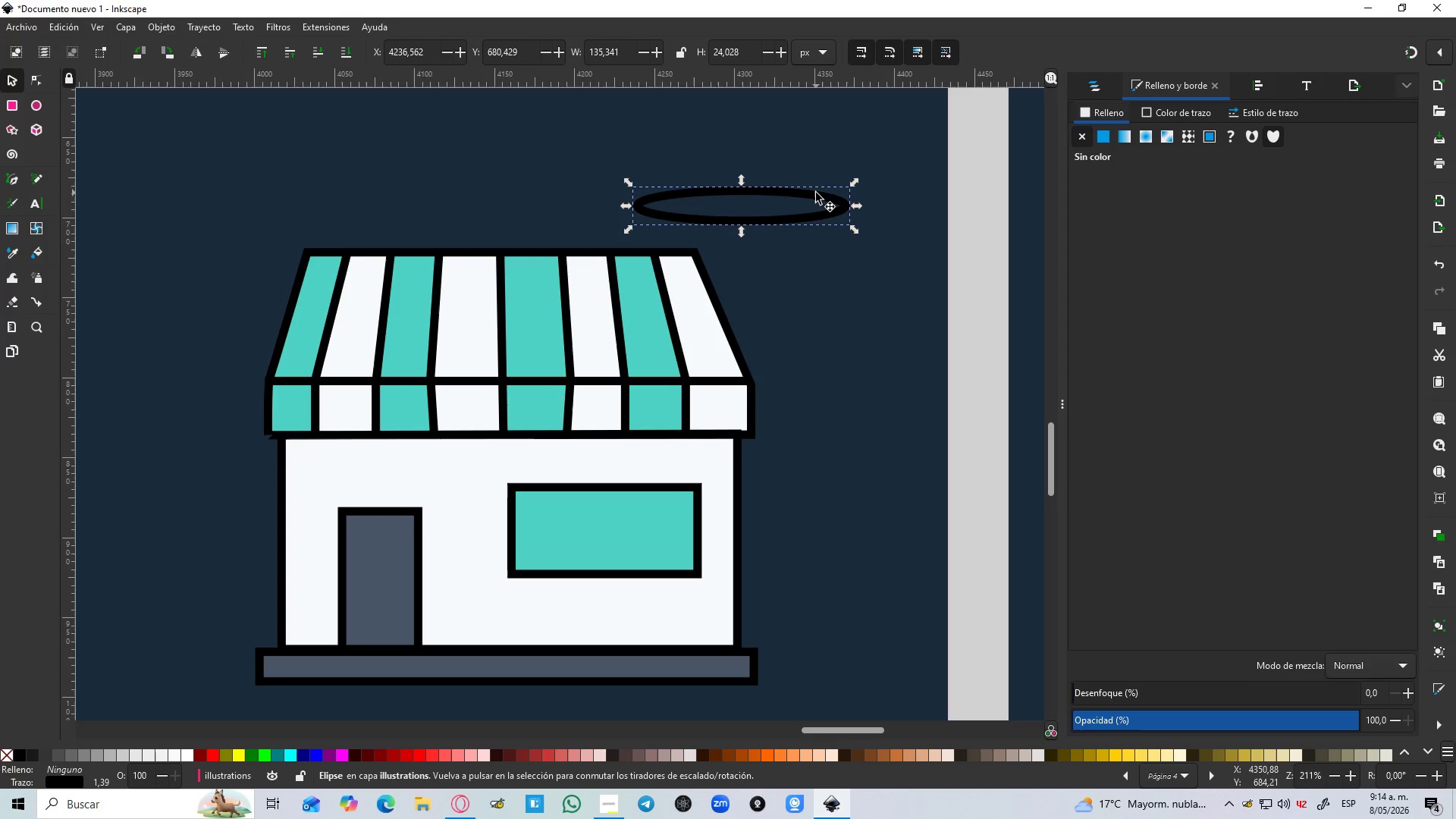 
hold_key(key=ControlLeft, duration=1.5)
 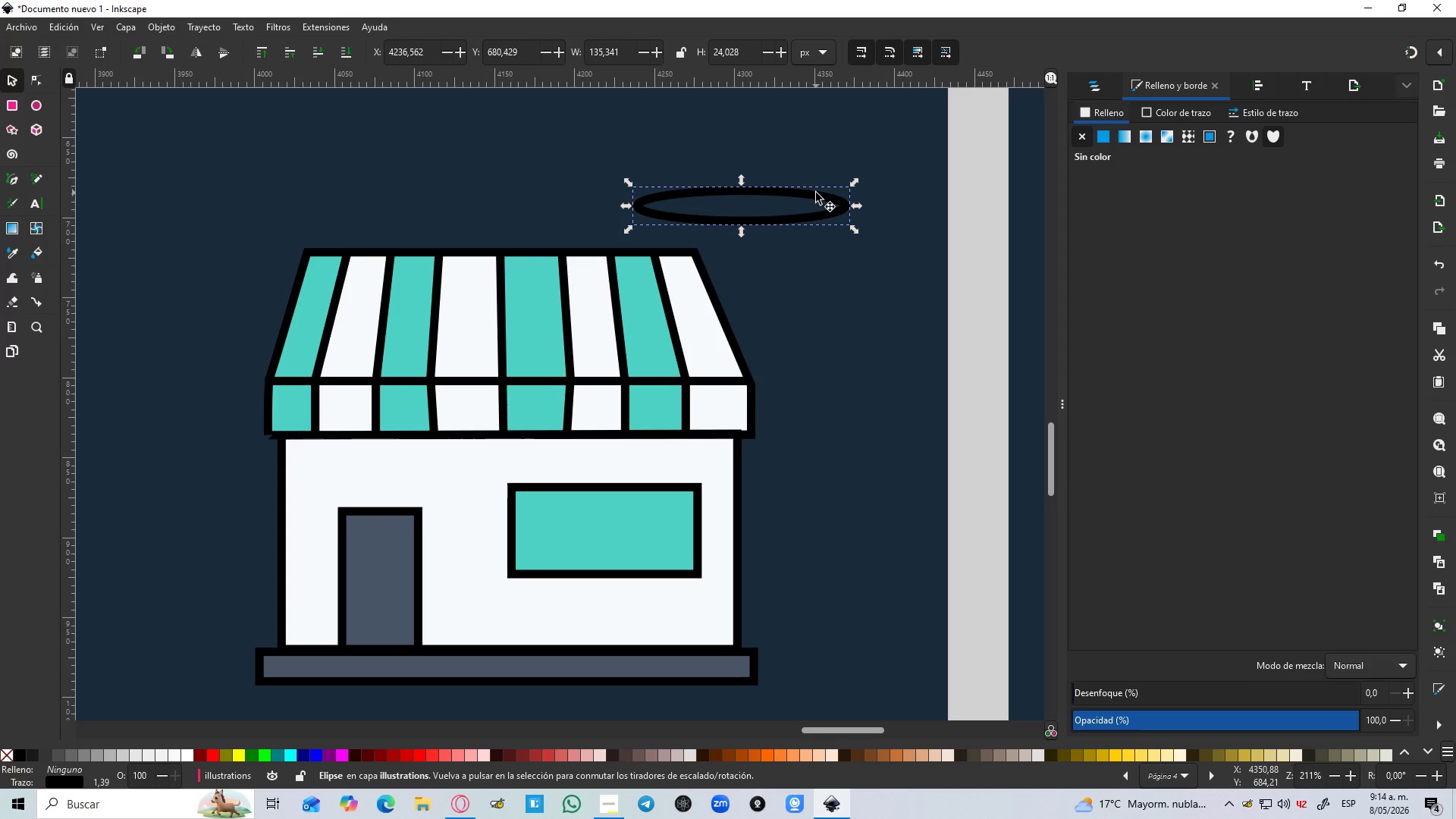 
key(Control+D)
 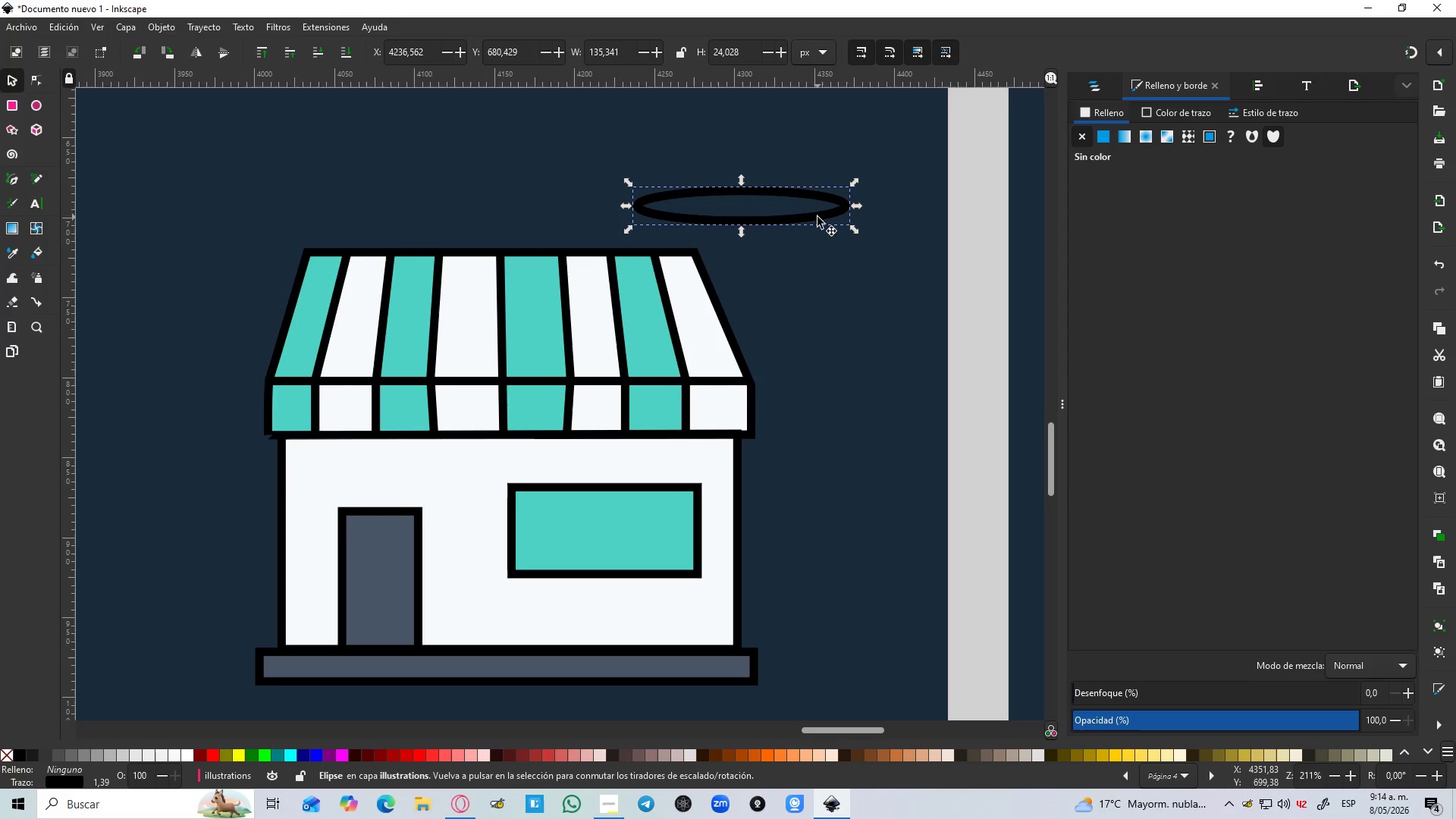 
left_click_drag(start_coordinate=[817, 217], to_coordinate=[817, 261])
 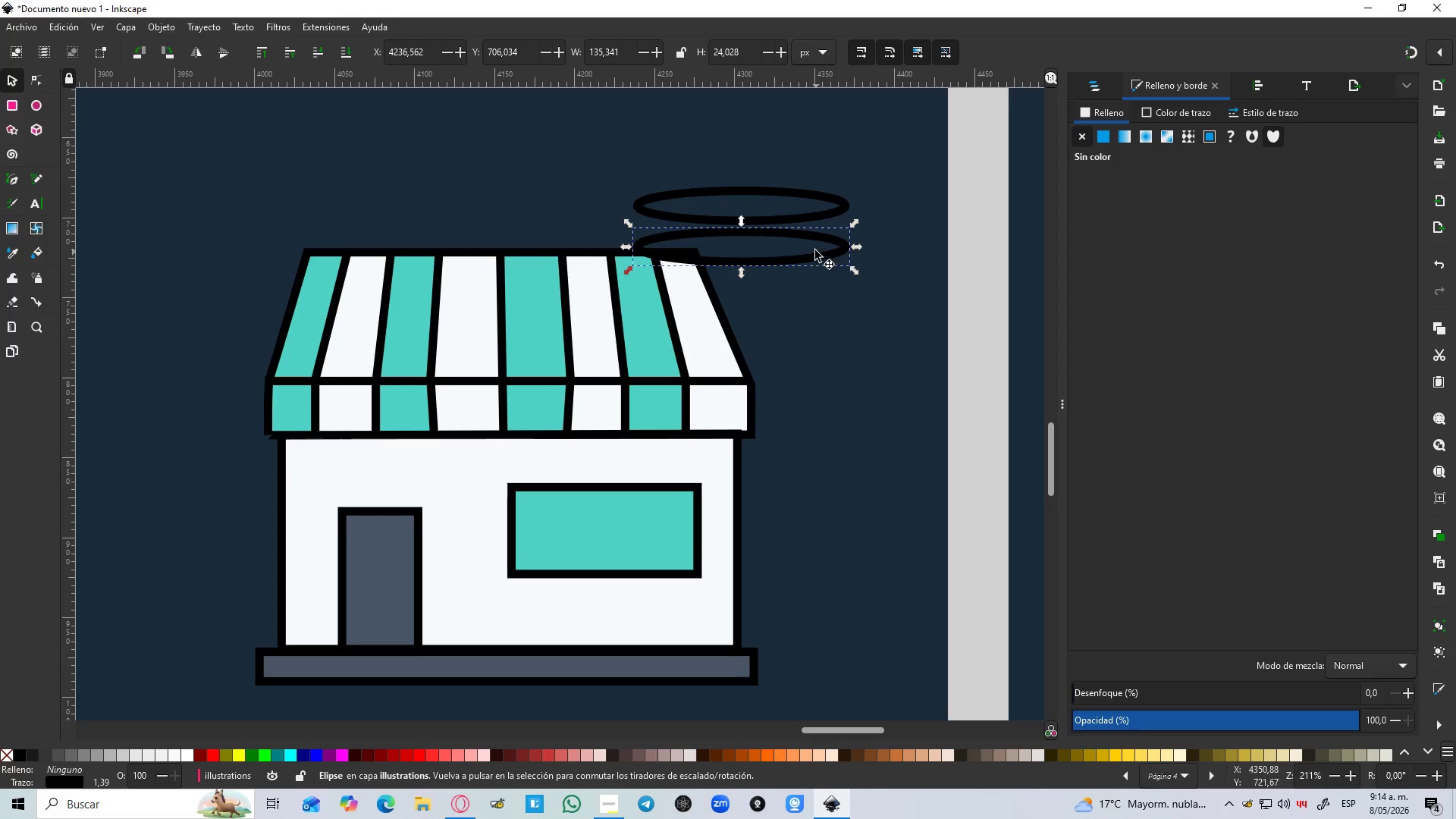 
hold_key(key=ControlLeft, duration=0.66)
scroll: coordinate [803, 241], scroll_direction: up, amount: 2.0
 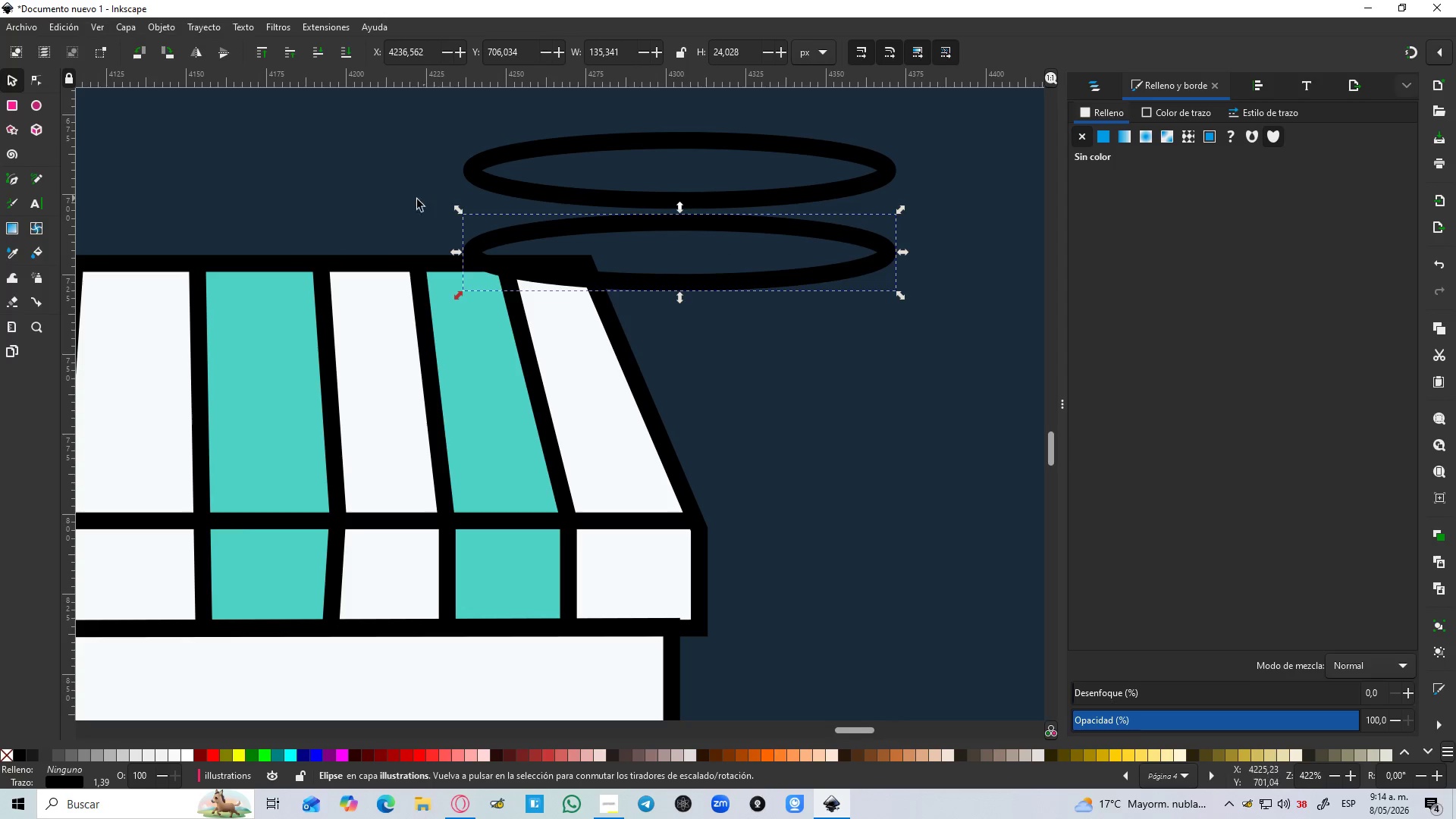 
key(B)
 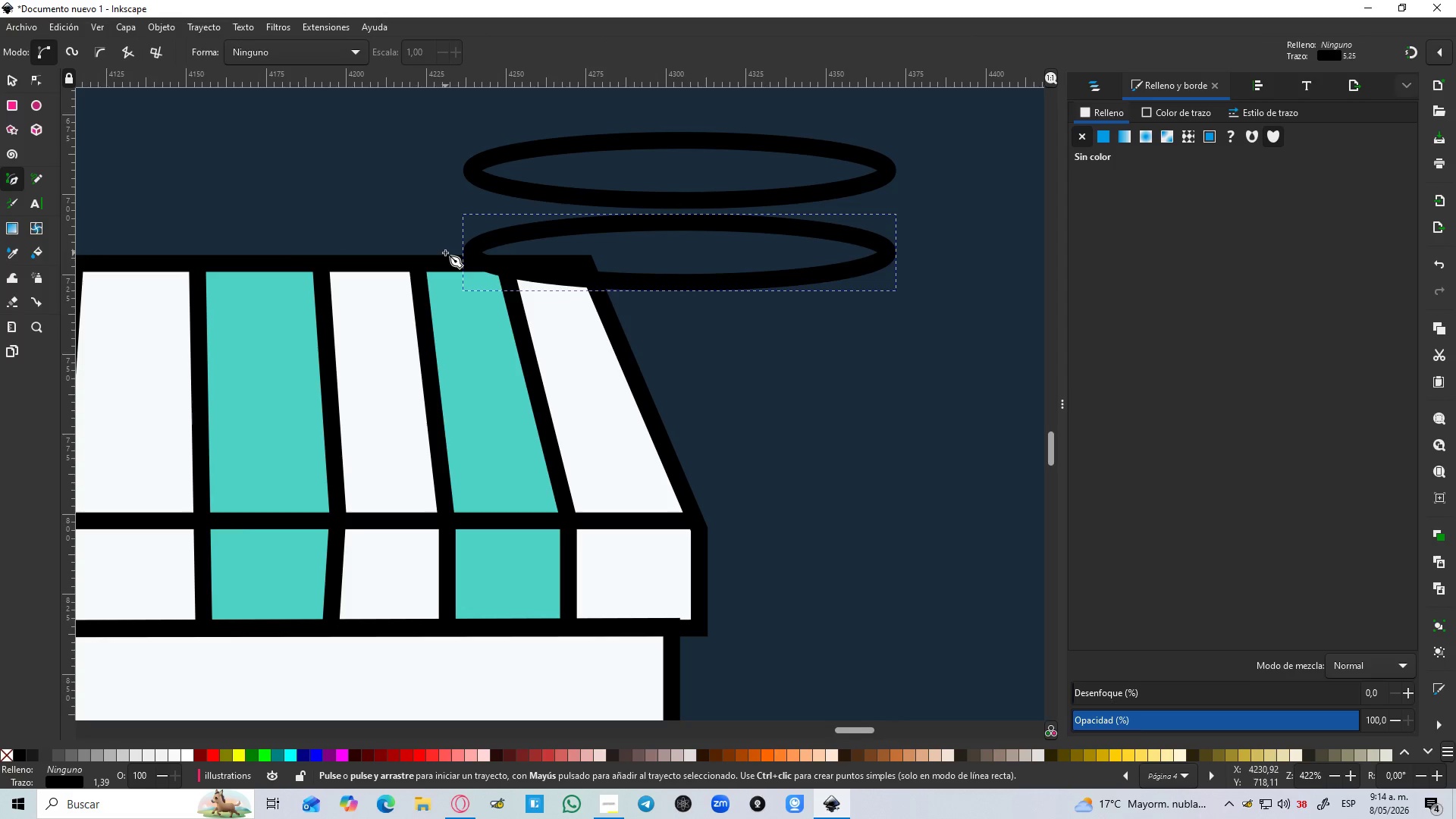 
left_click_drag(start_coordinate=[445, 253], to_coordinate=[912, 250])
 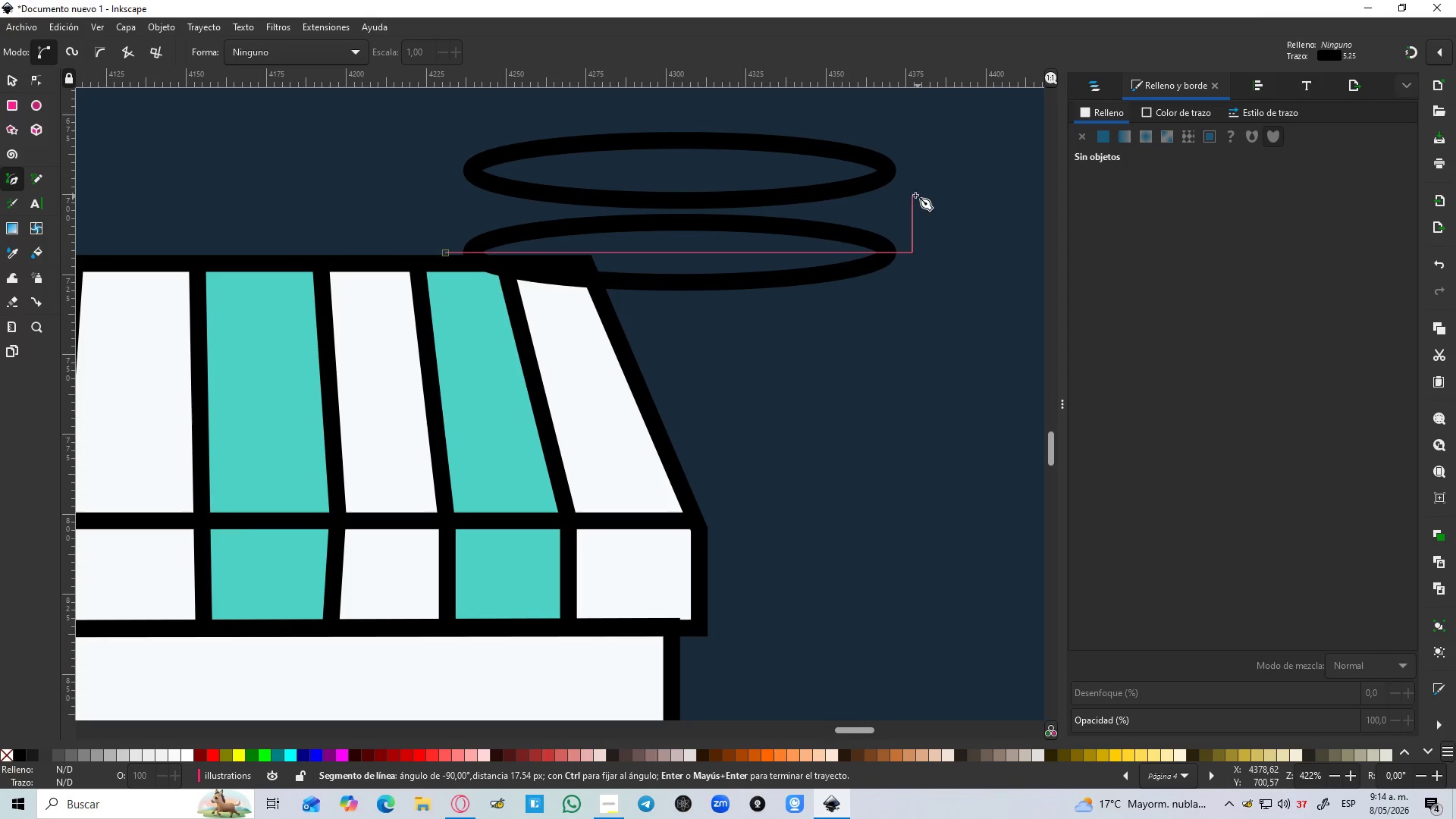 
hold_key(key=ControlLeft, duration=1.5)
 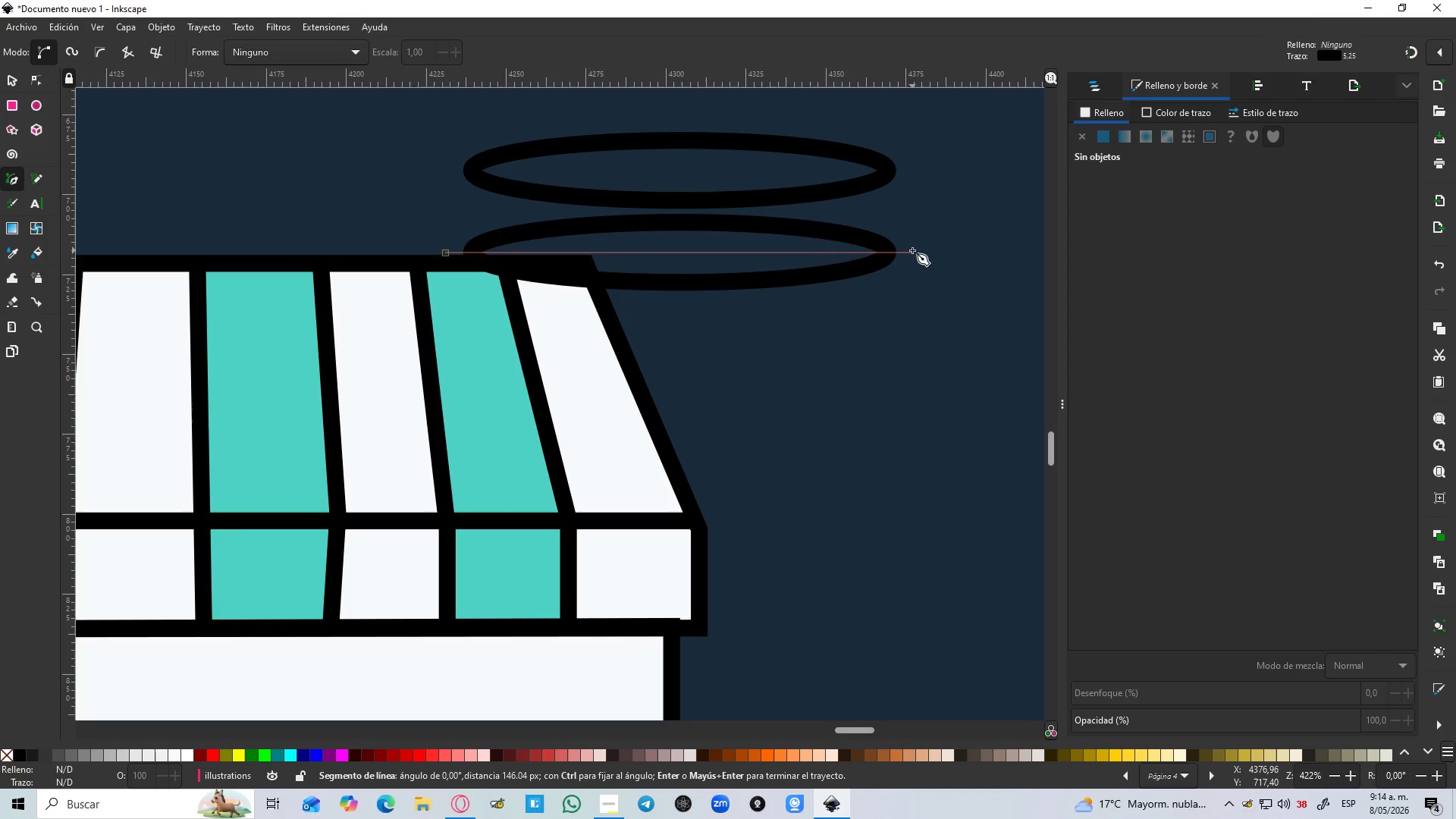 
hold_key(key=ControlLeft, duration=1.5)
 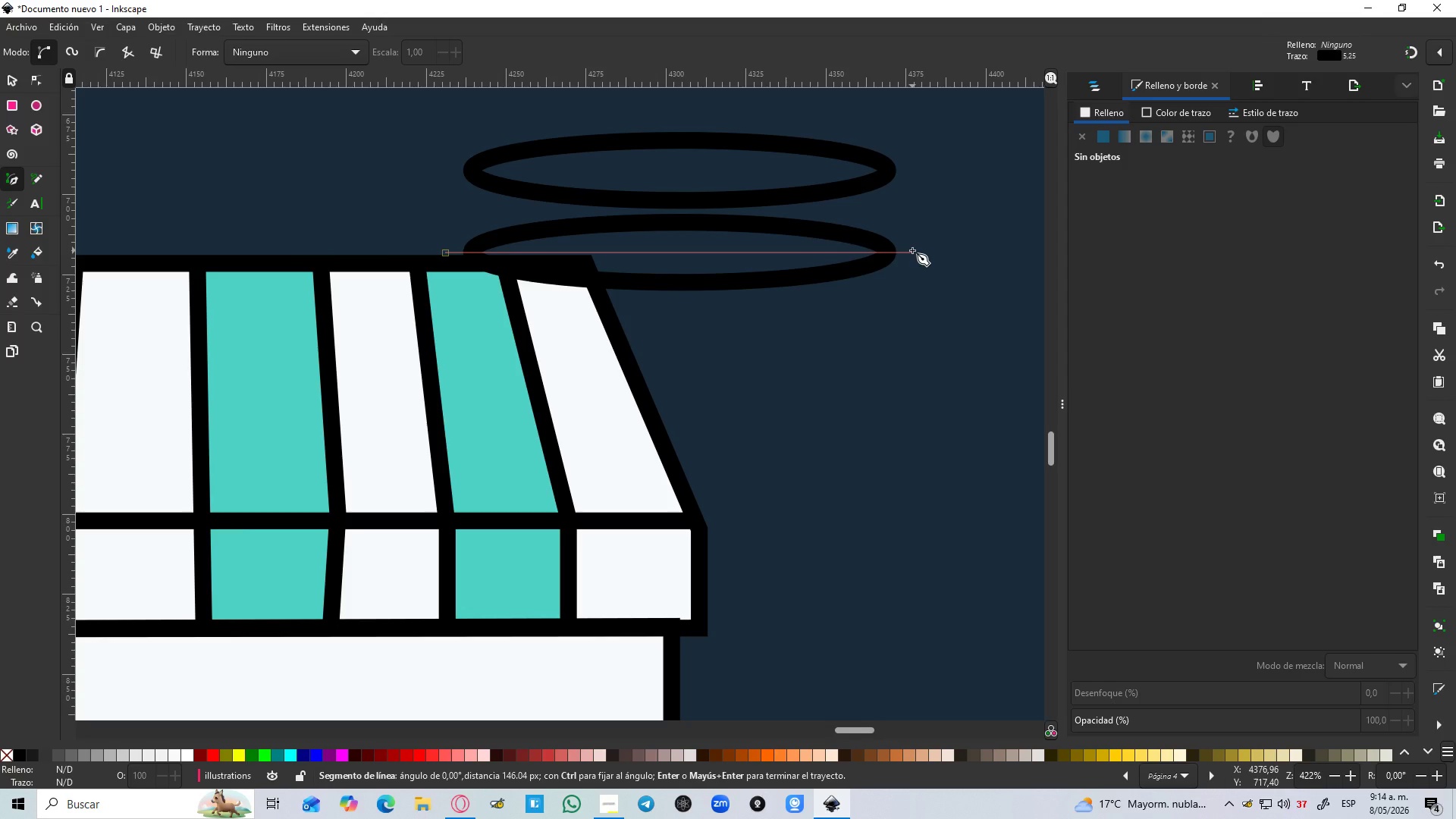 
hold_key(key=ControlLeft, duration=1.5)
 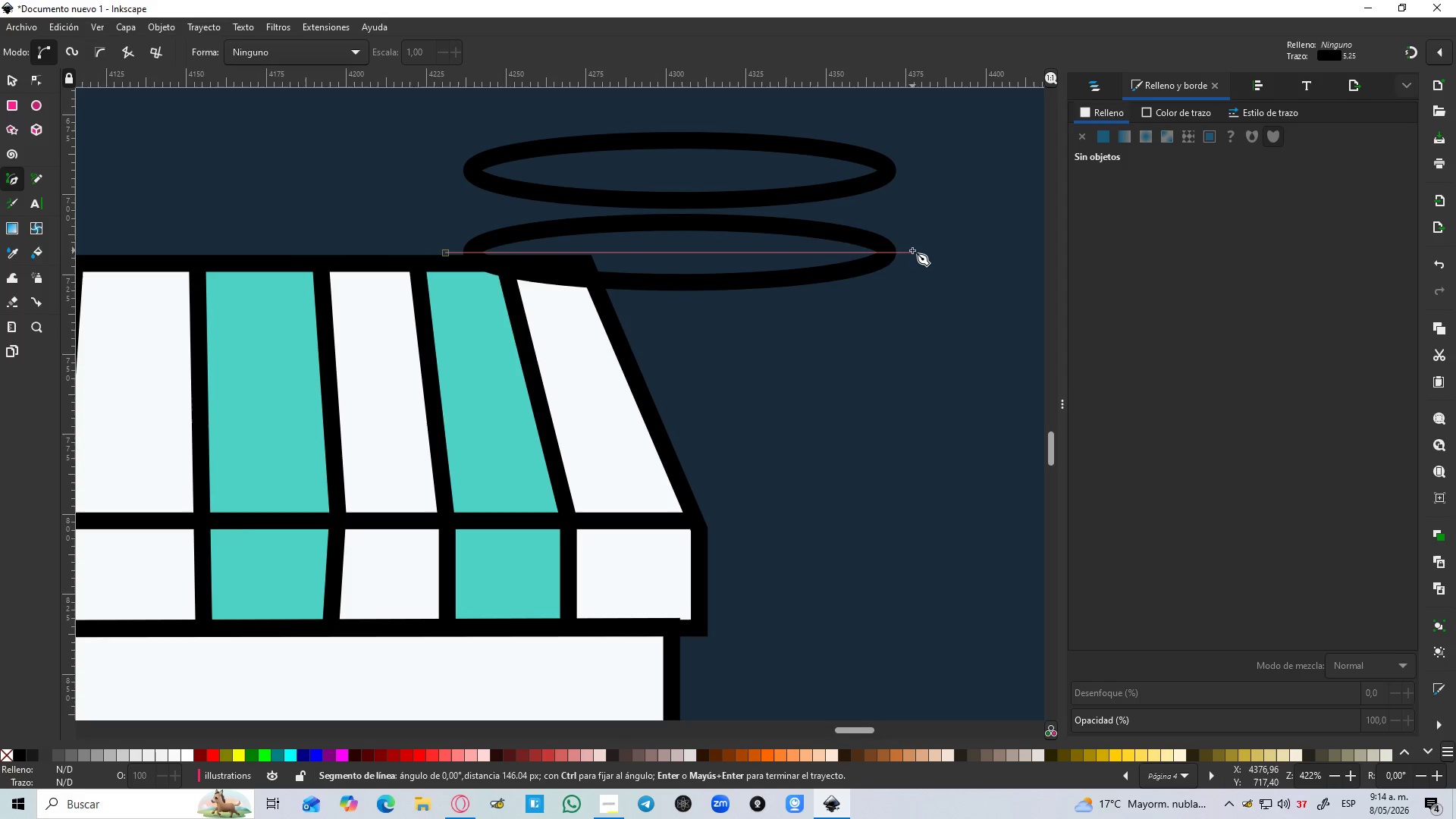 
hold_key(key=ControlLeft, duration=1.51)
left_click([912, 250])
 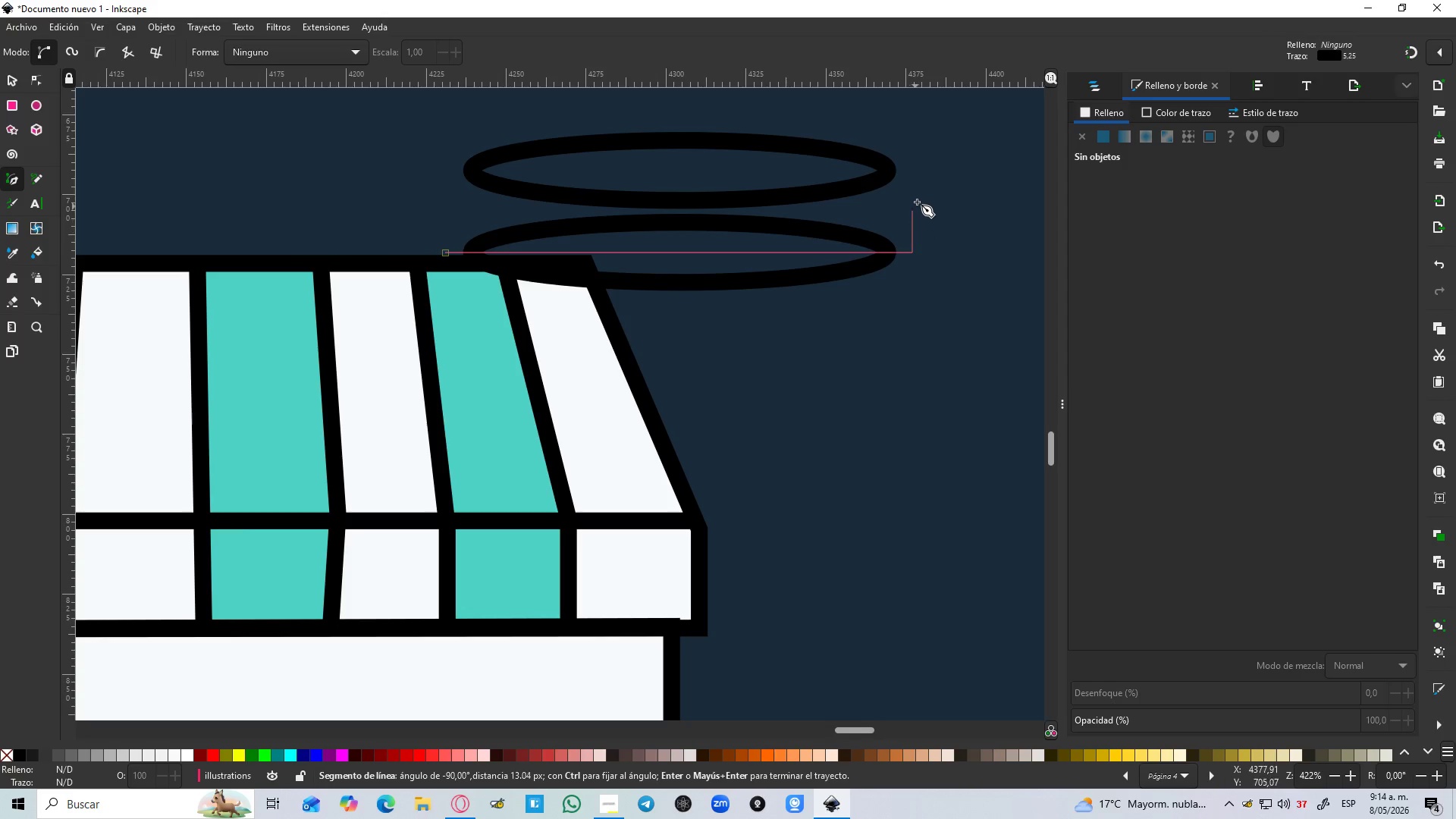 
double_click([918, 196])
 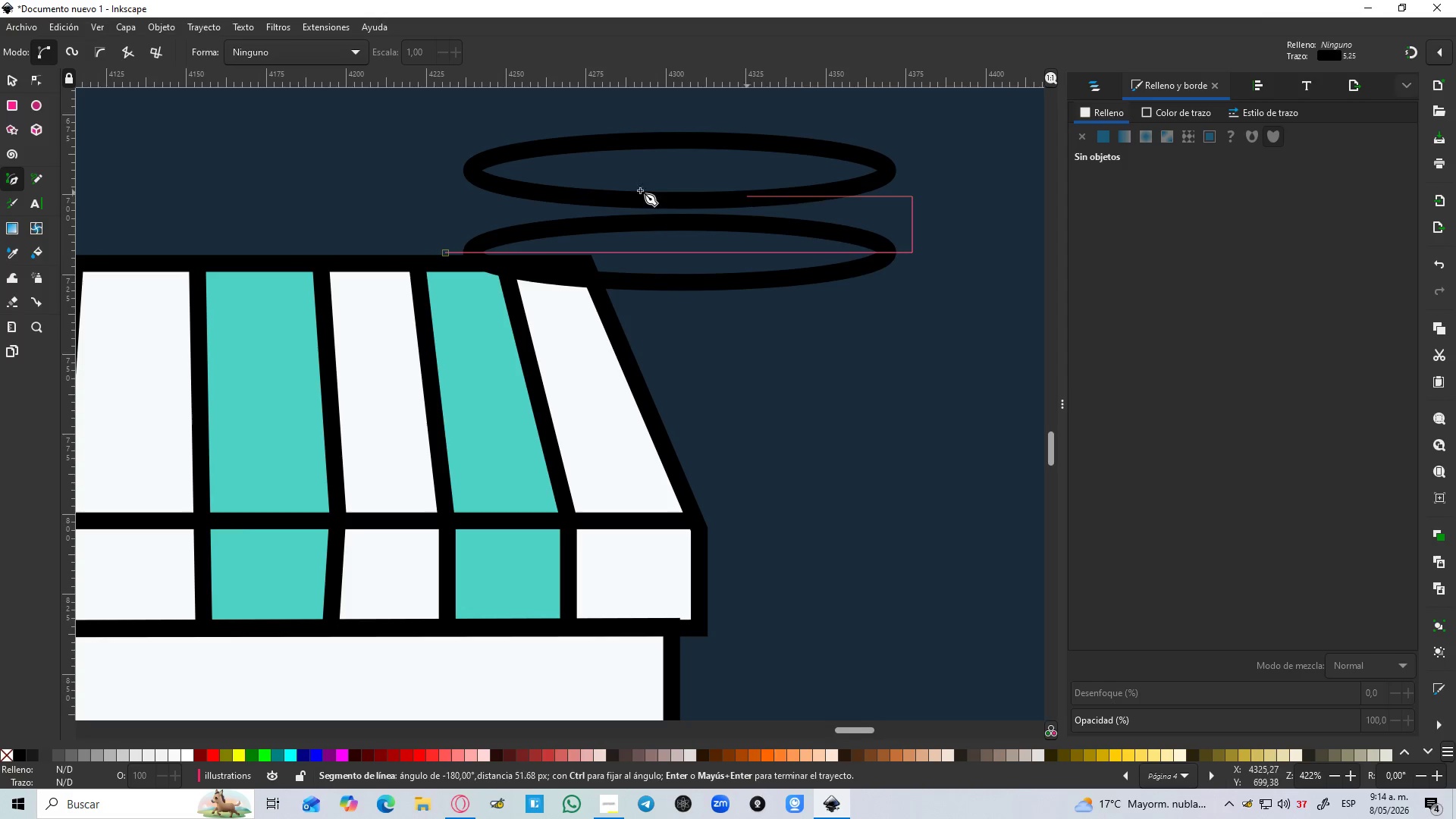 
hold_key(key=ControlLeft, duration=1.5)
left_click([443, 202])
 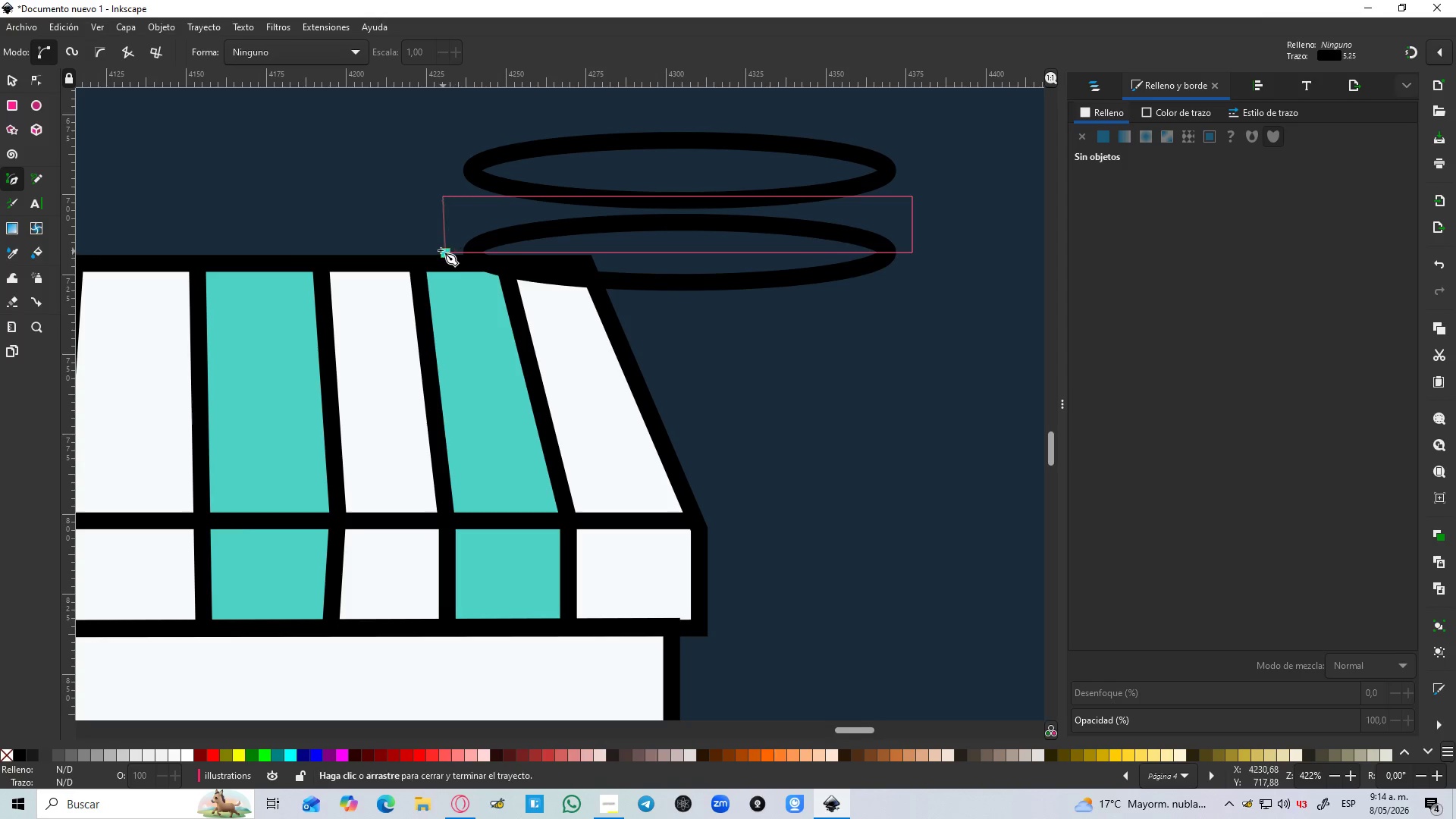 
hold_key(key=ControlLeft, duration=1.22)
left_click([441, 252])
 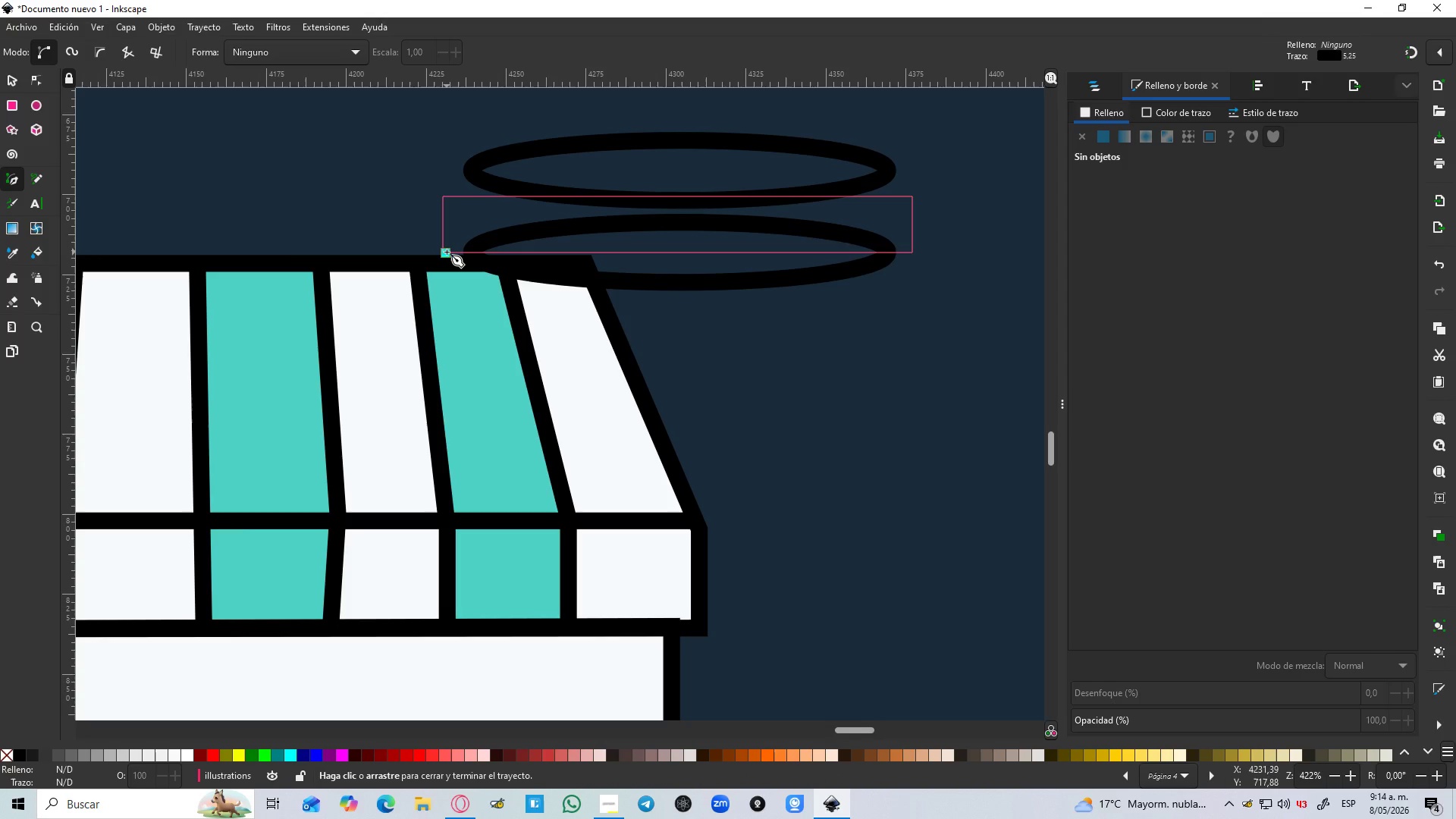 
left_click([447, 252])
 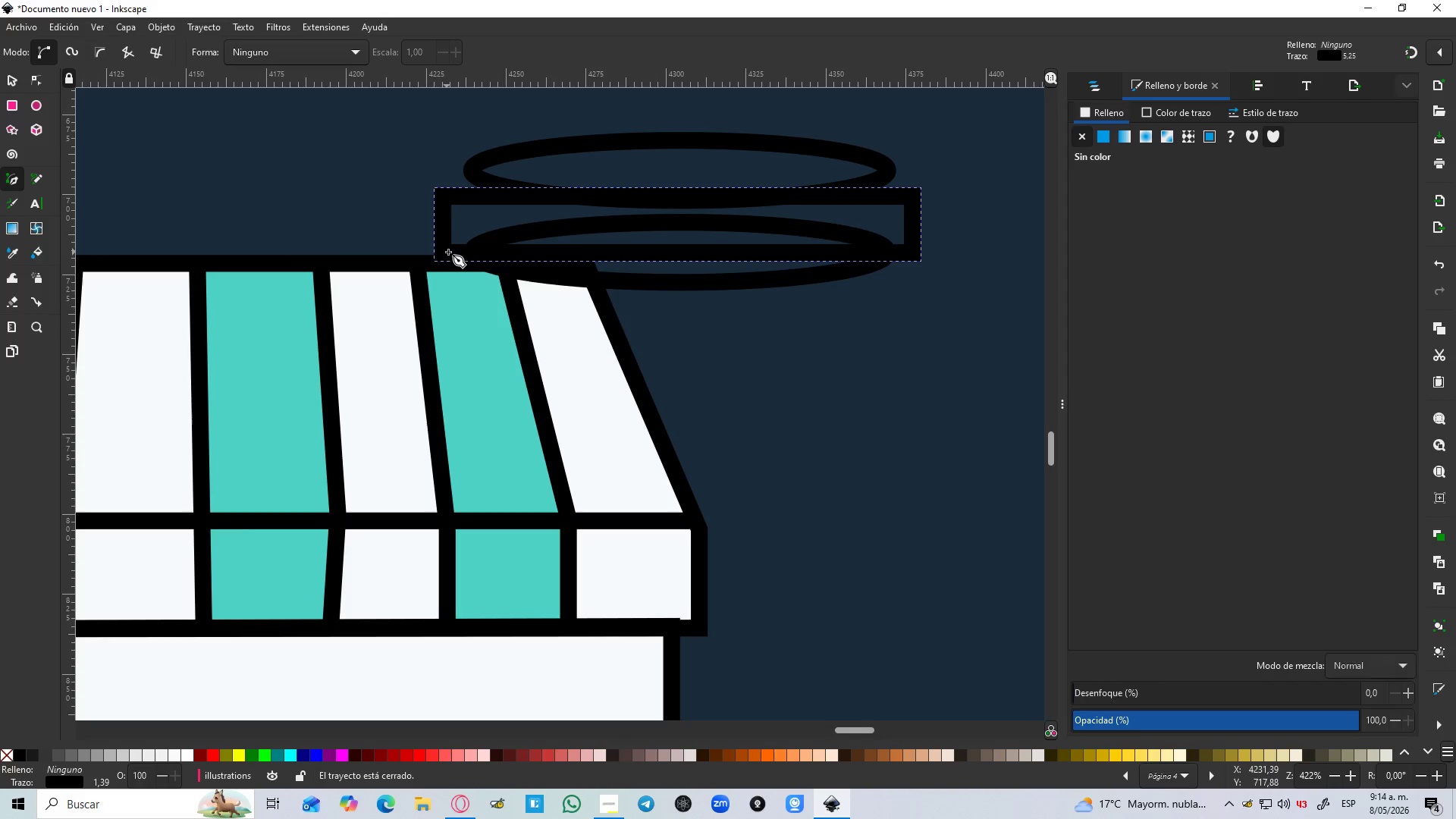 
hold_key(key=ControlLeft, duration=4.33)
left_click([6, 83])
 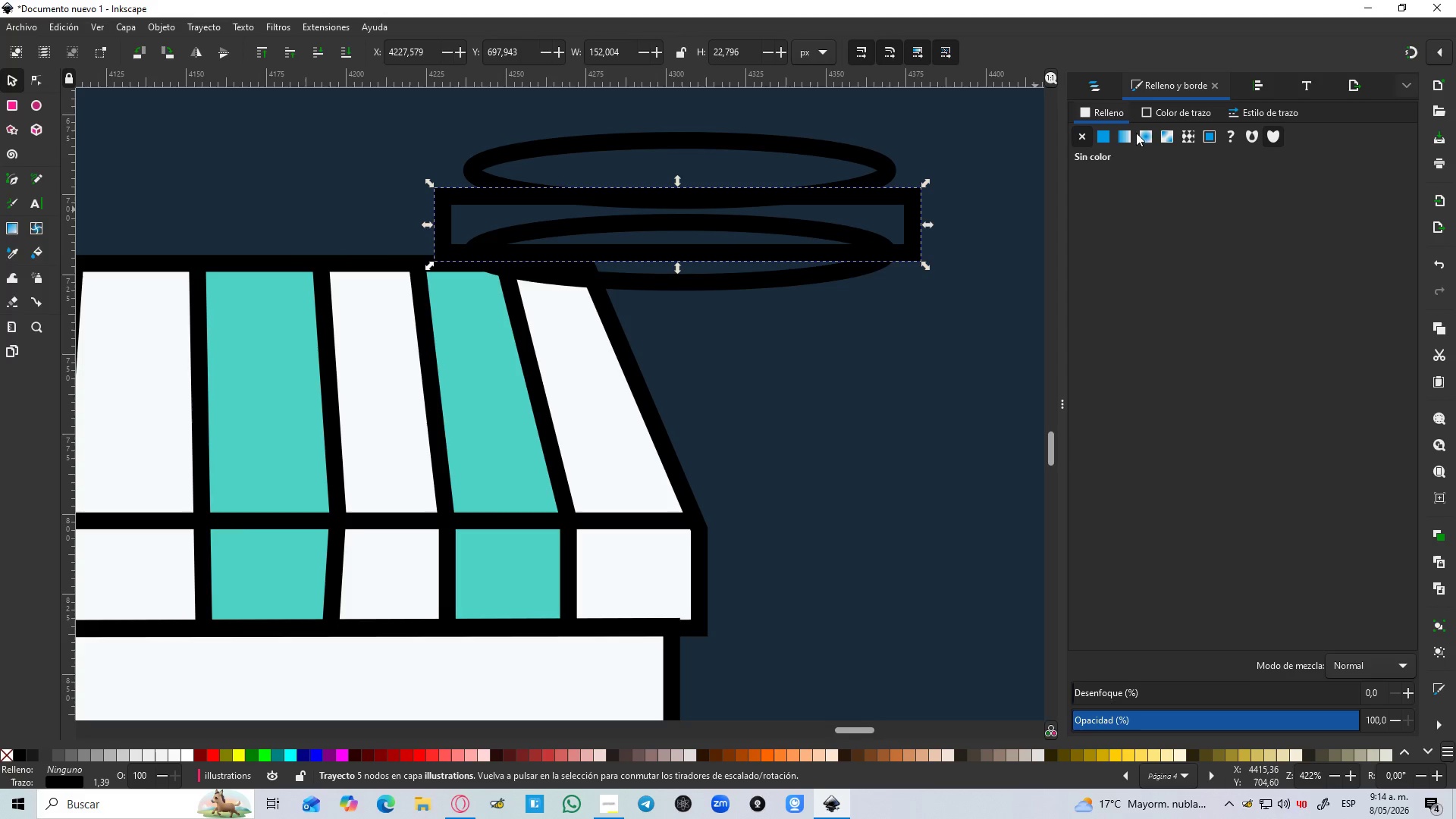 
left_click([1104, 141])
 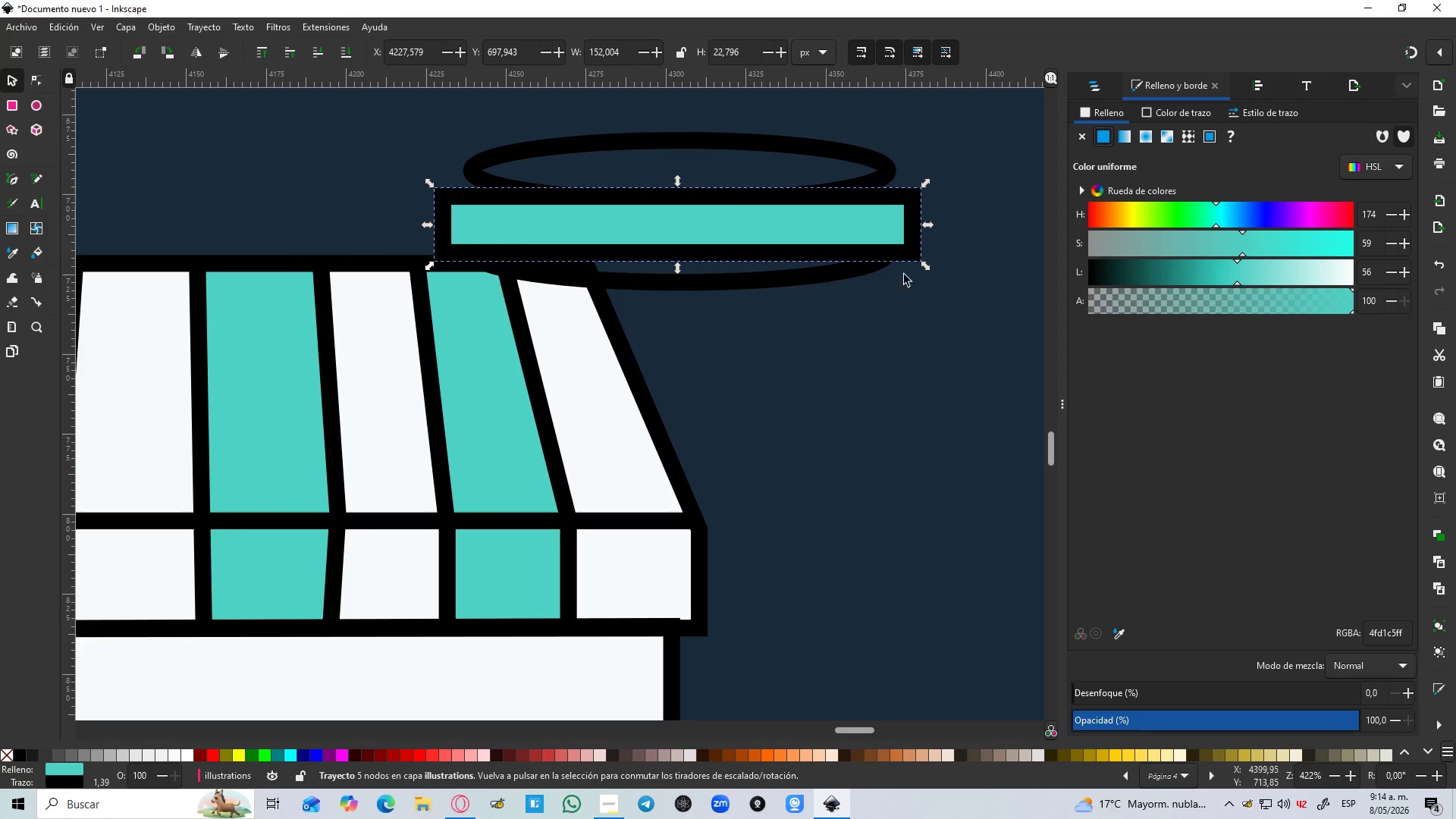 
hold_key(key=ShiftLeft, duration=0.78)
left_click([794, 275])
 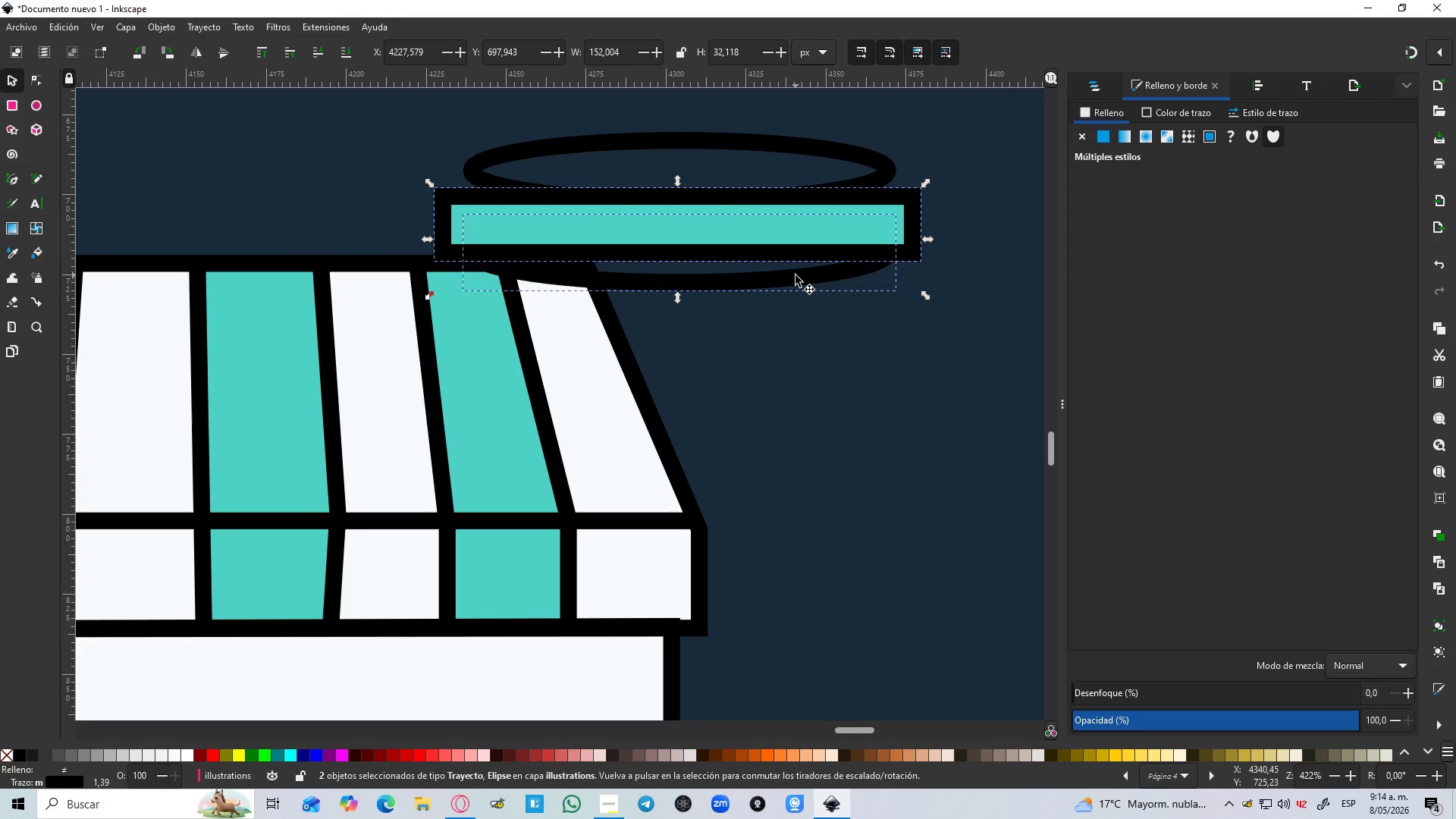 
key(Control+NumpadSubtract)
 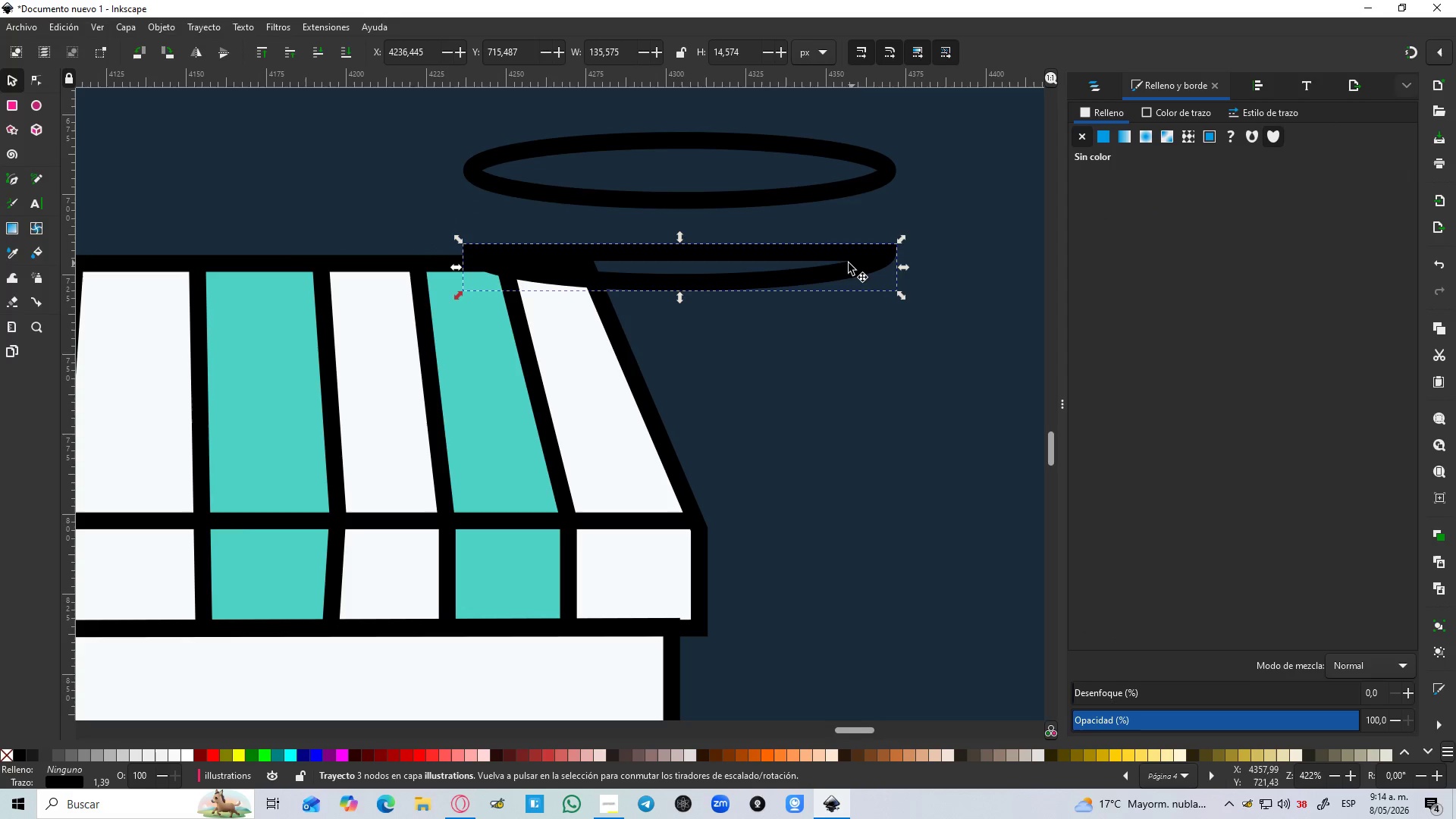 
wait(5.22)
 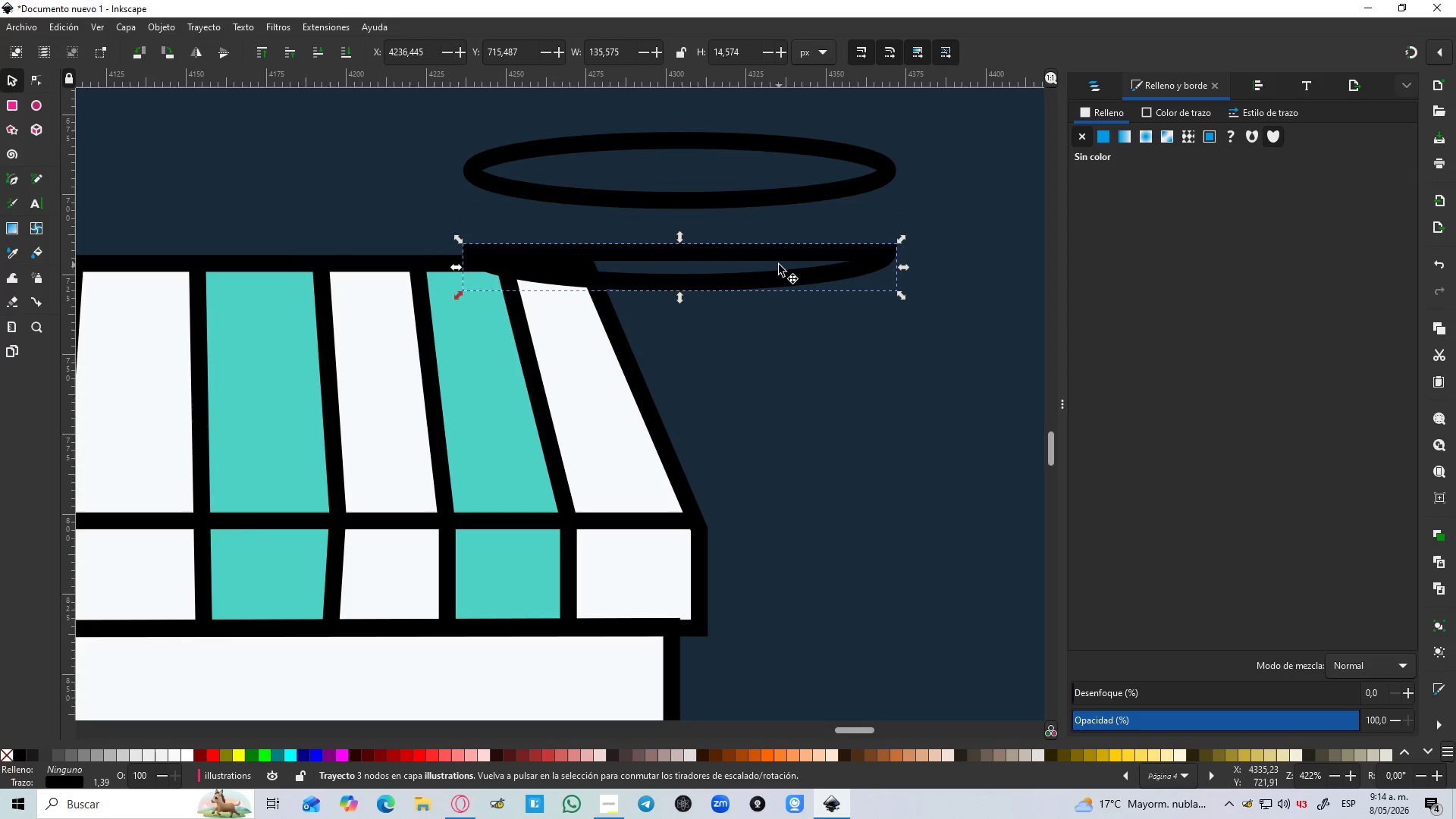 
key(Control+Z)
 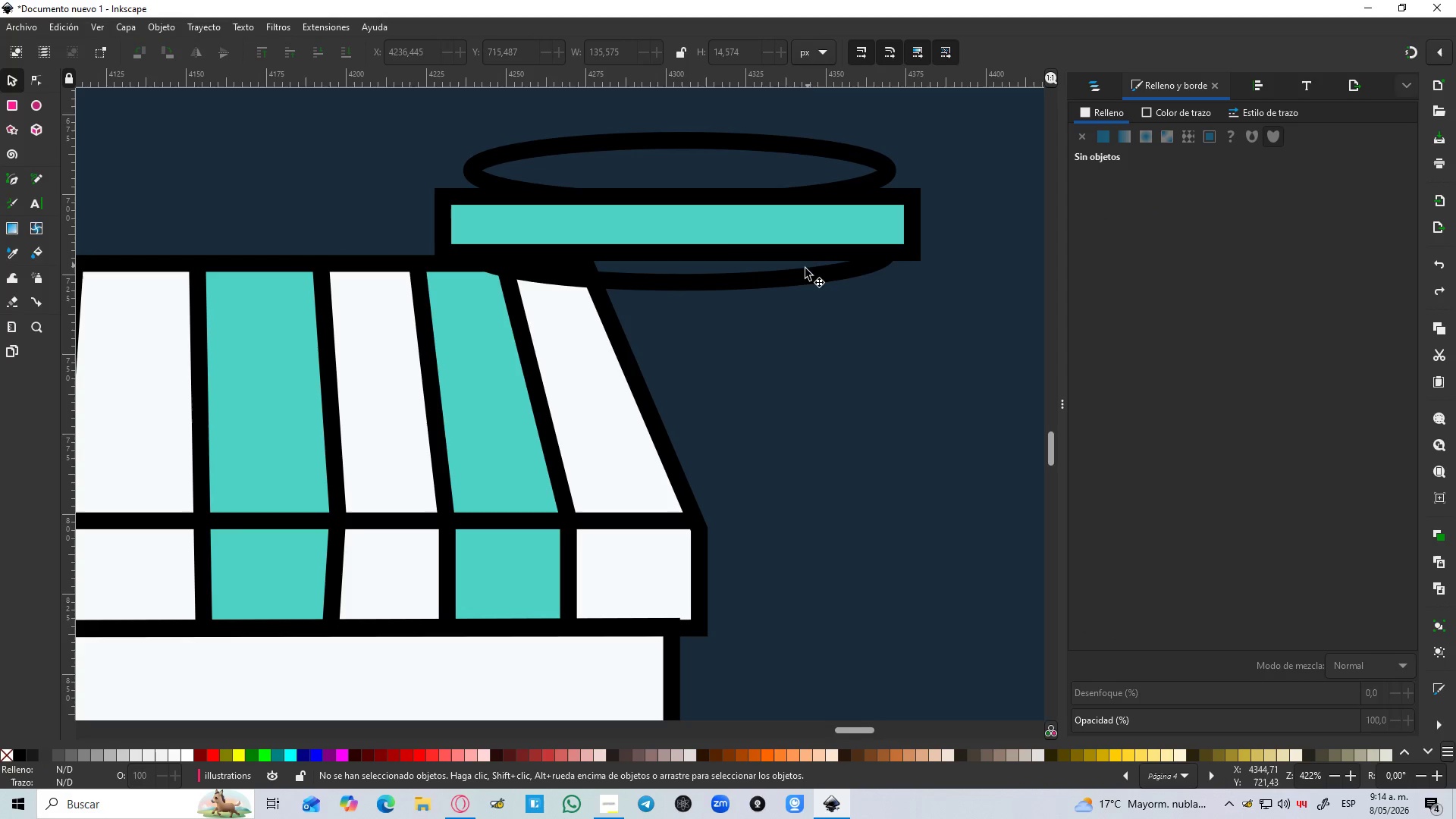 
left_click([800, 275])
 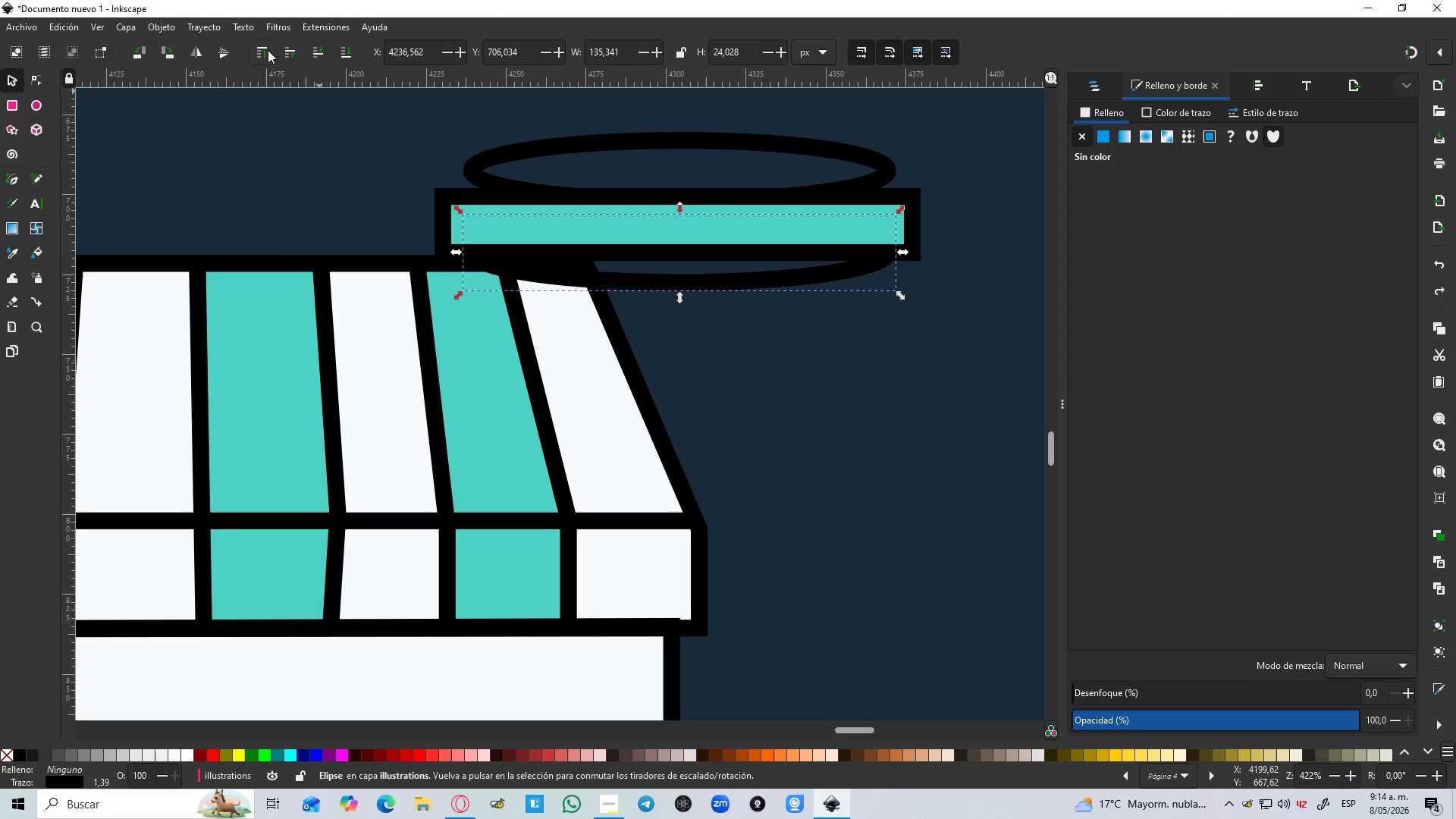 
left_click([201, 30])
 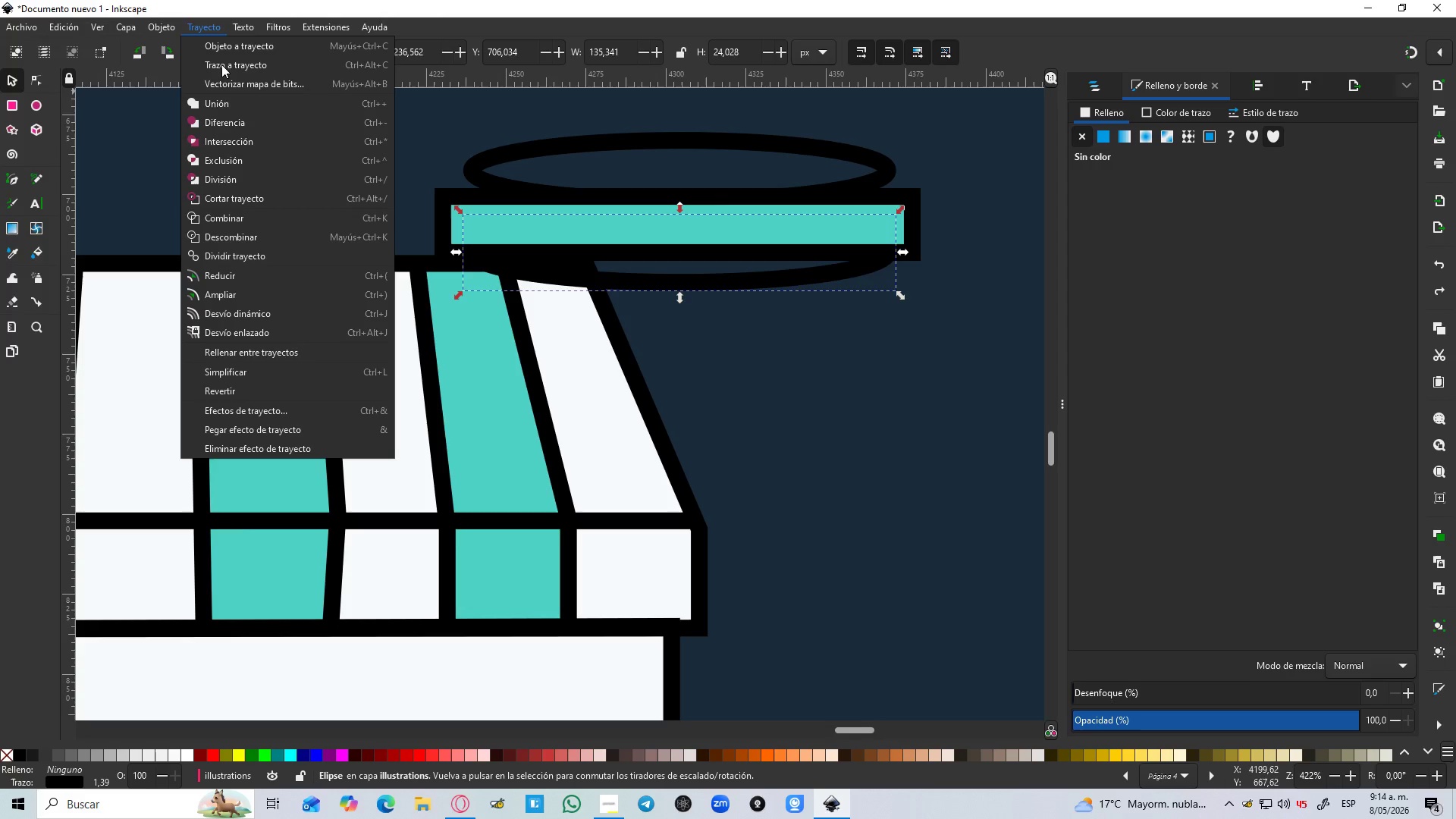 
left_click([223, 64])
 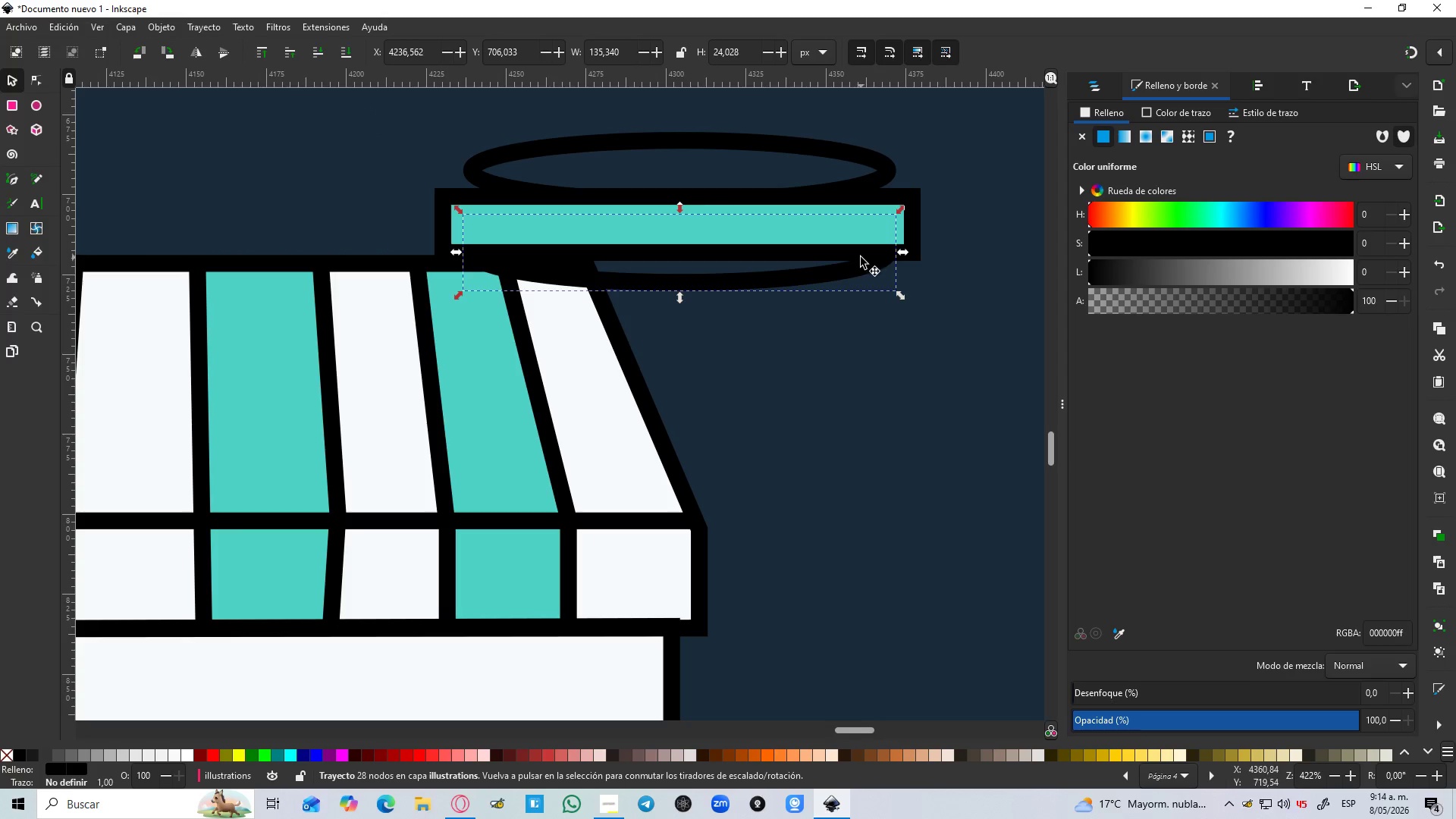 
hold_key(key=ShiftLeft, duration=0.52)
left_click([824, 285])
 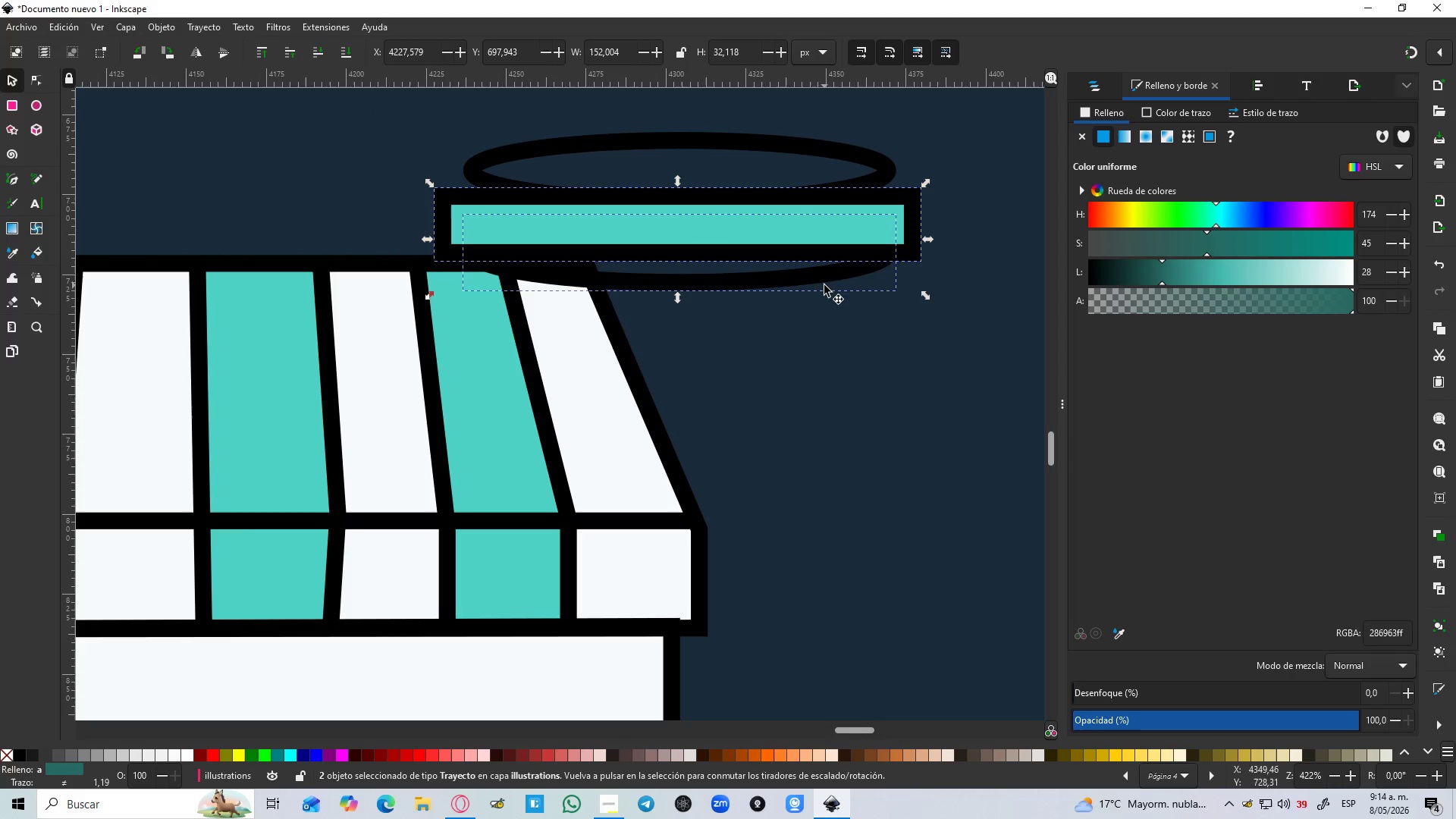 
hold_key(key=ShiftLeft, duration=7.59)
 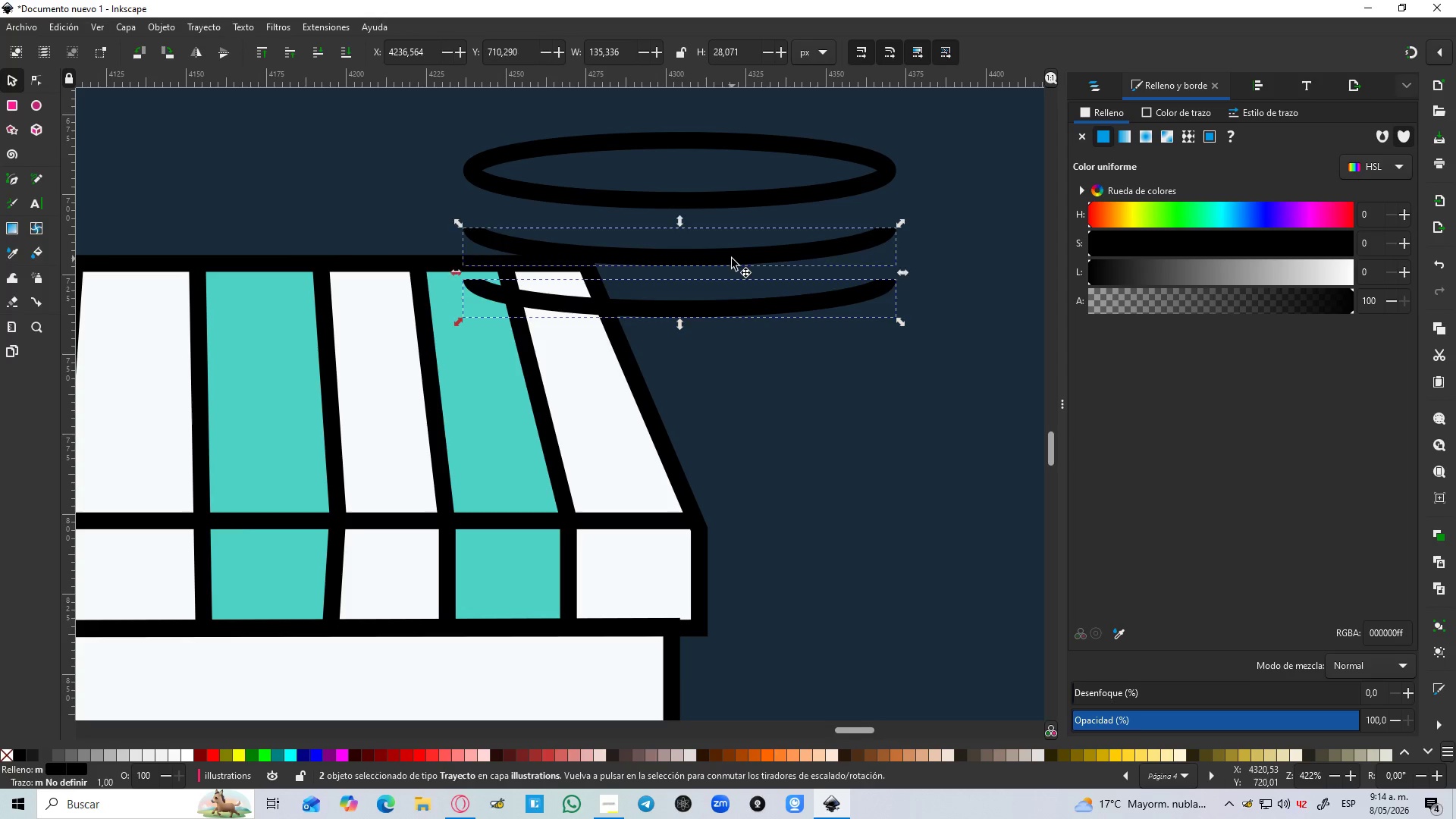 
key(Control+NumpadSubtract)
 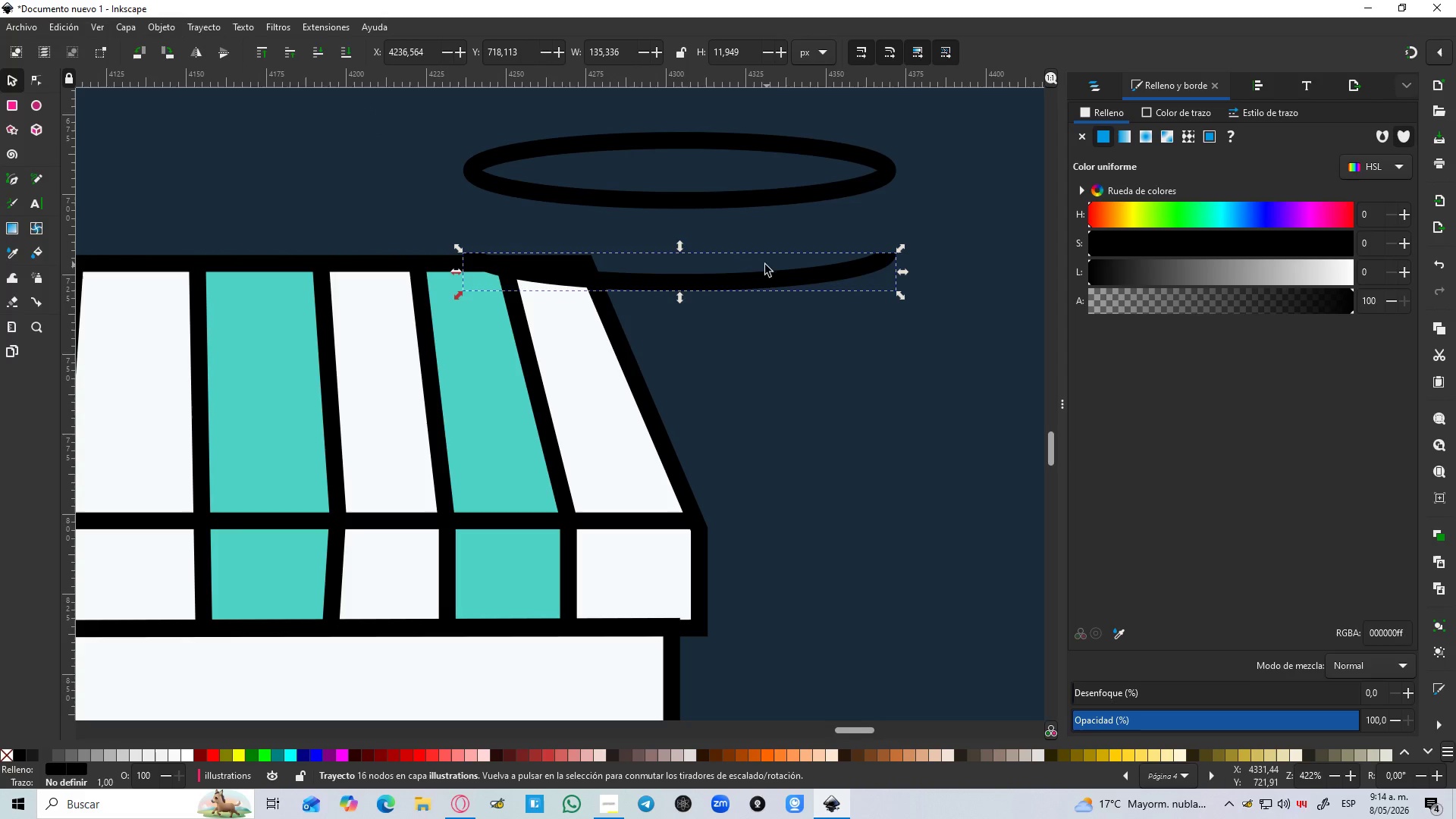 
left_click_drag(start_coordinate=[742, 285], to_coordinate=[742, 256])
 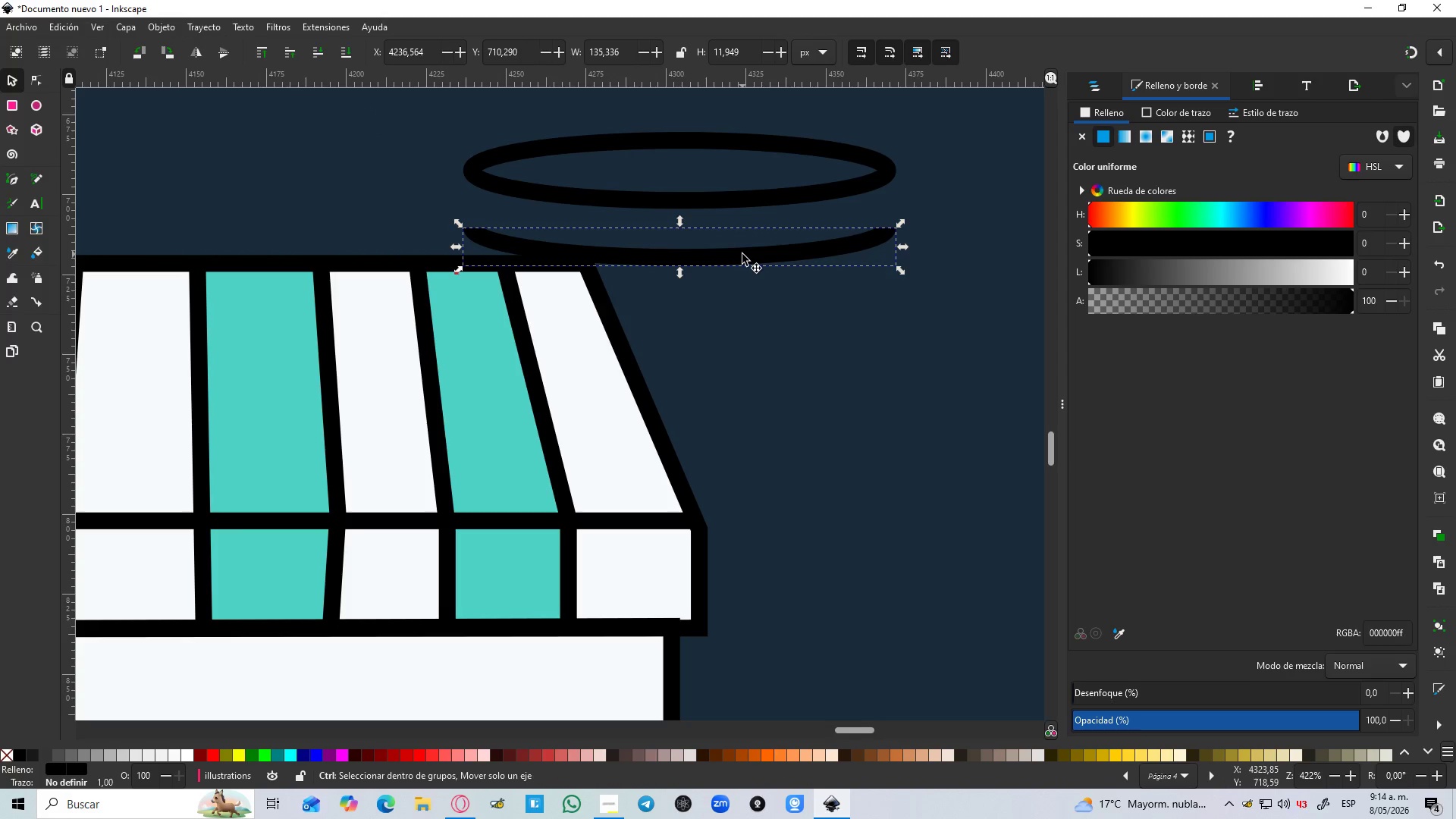 
hold_key(key=ControlLeft, duration=1.09)
 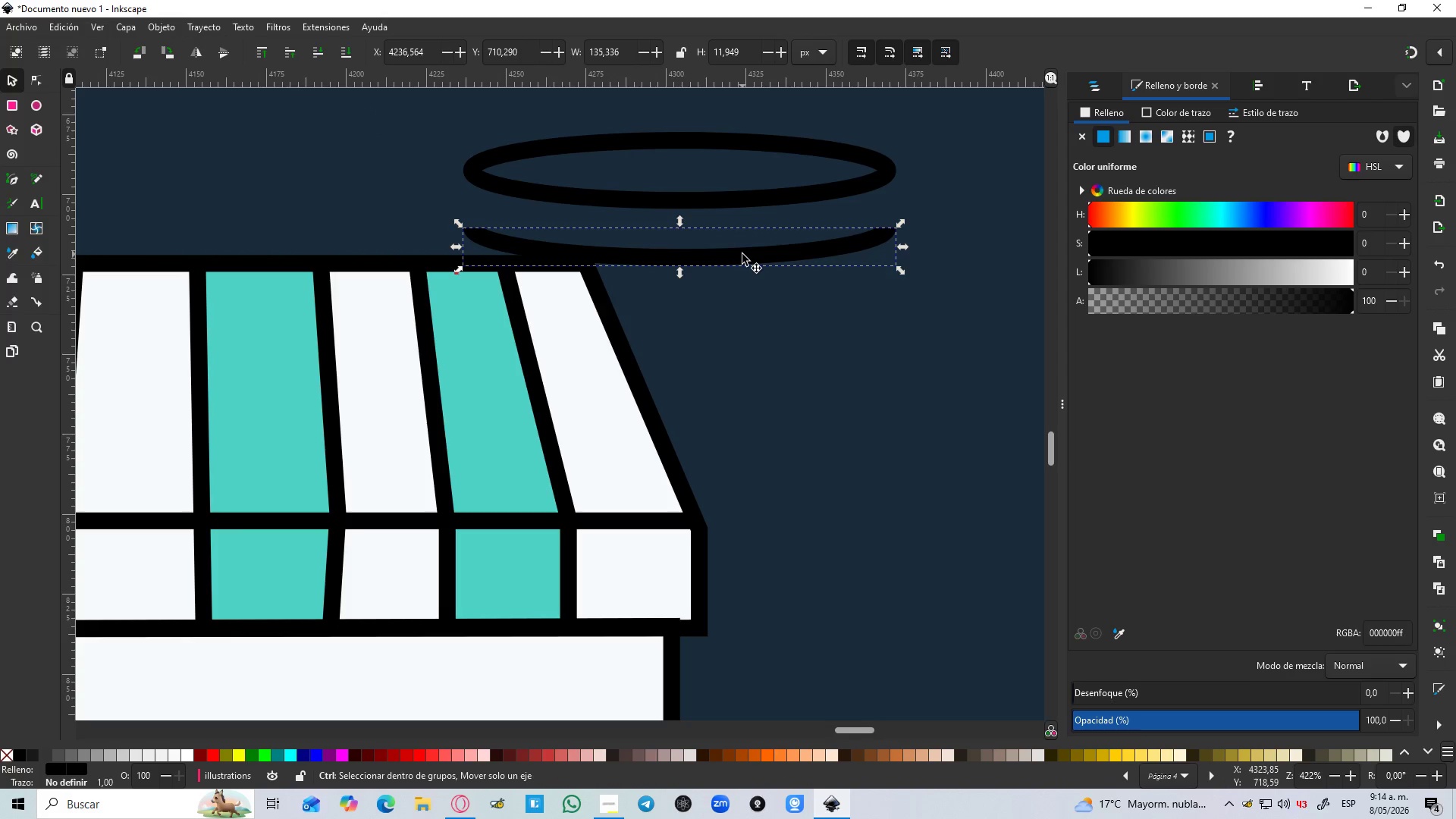 
key(Control+D)
 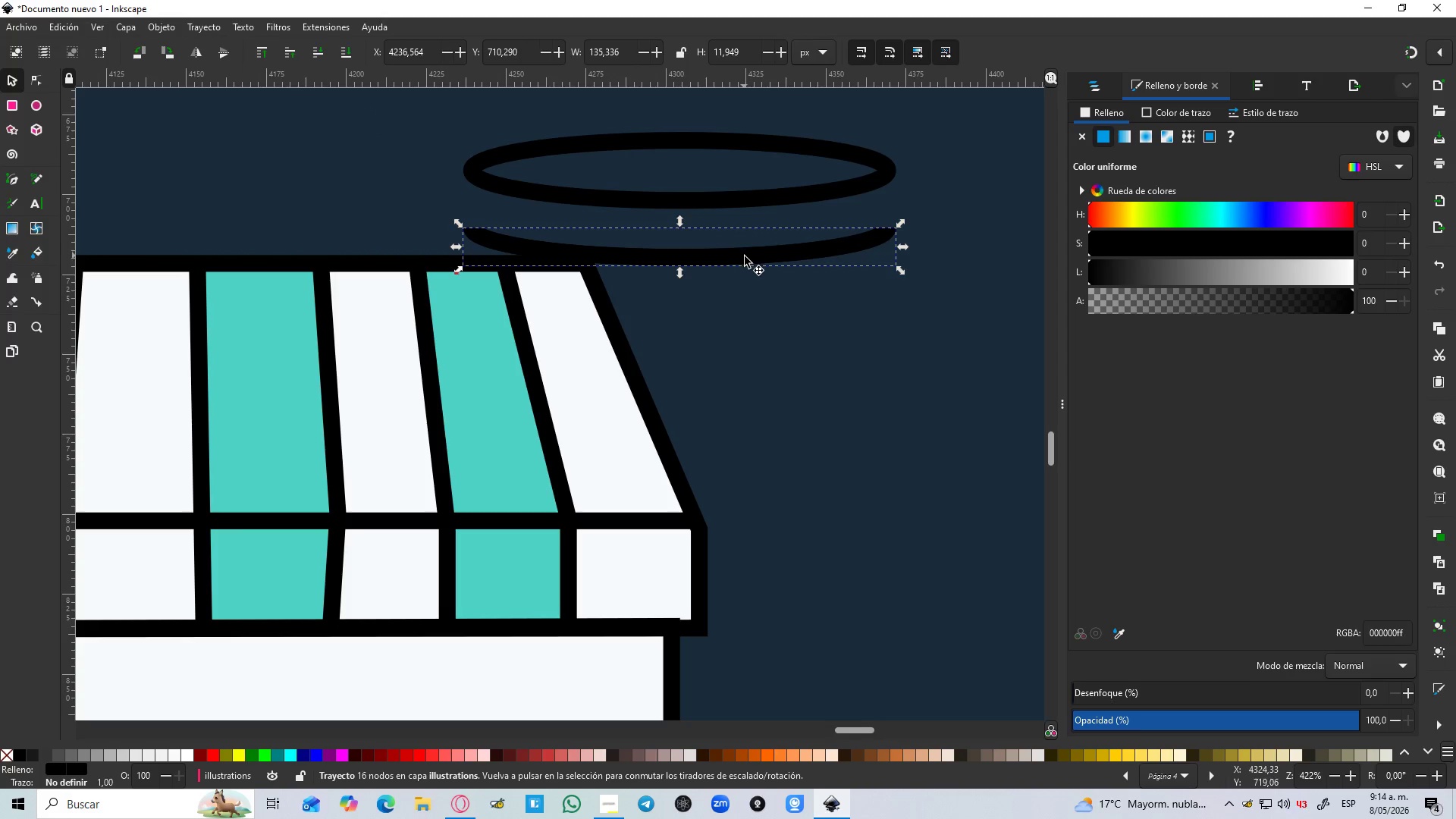 
left_click_drag(start_coordinate=[745, 259], to_coordinate=[744, 313])
 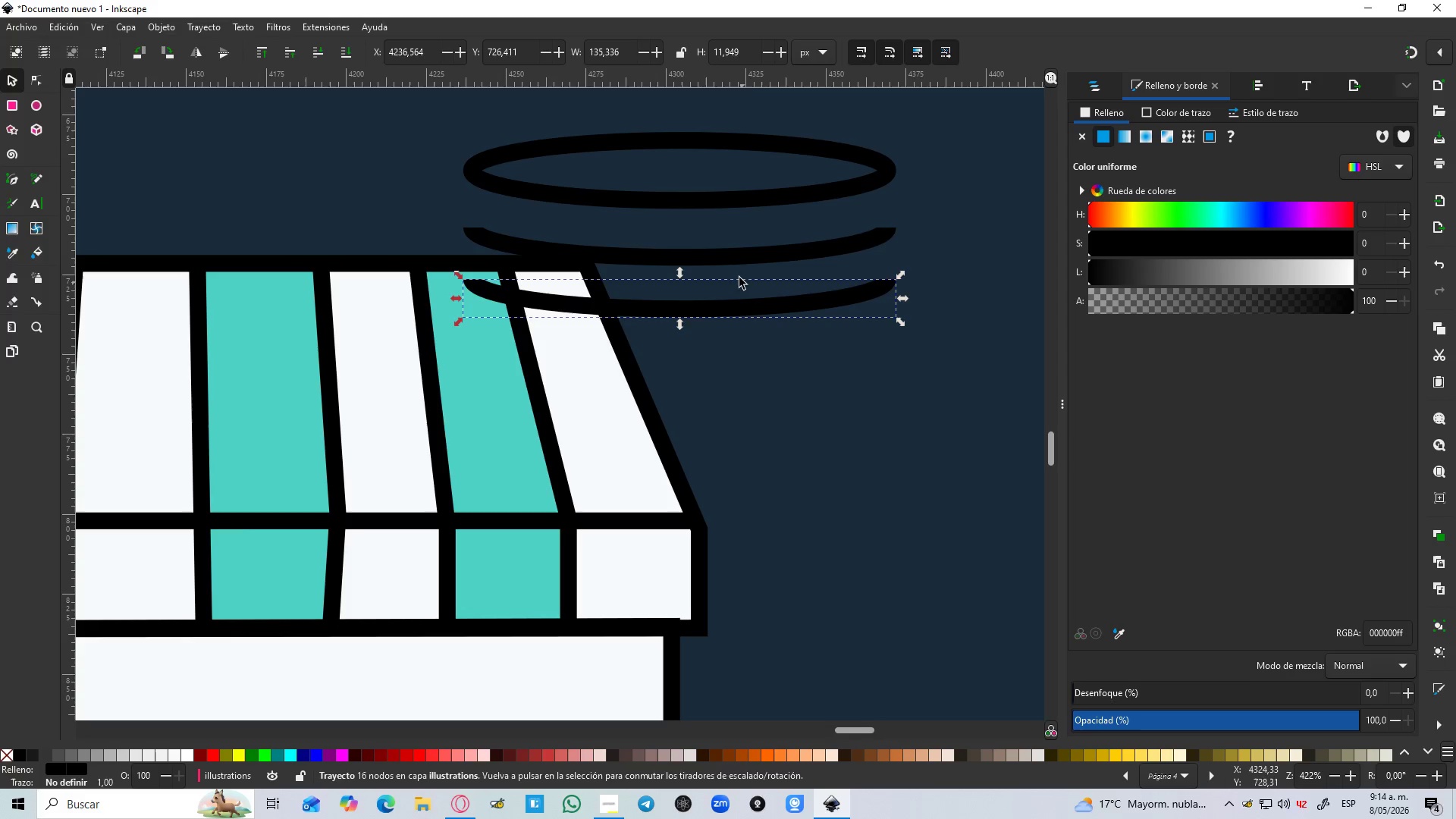 
left_click([732, 259])
 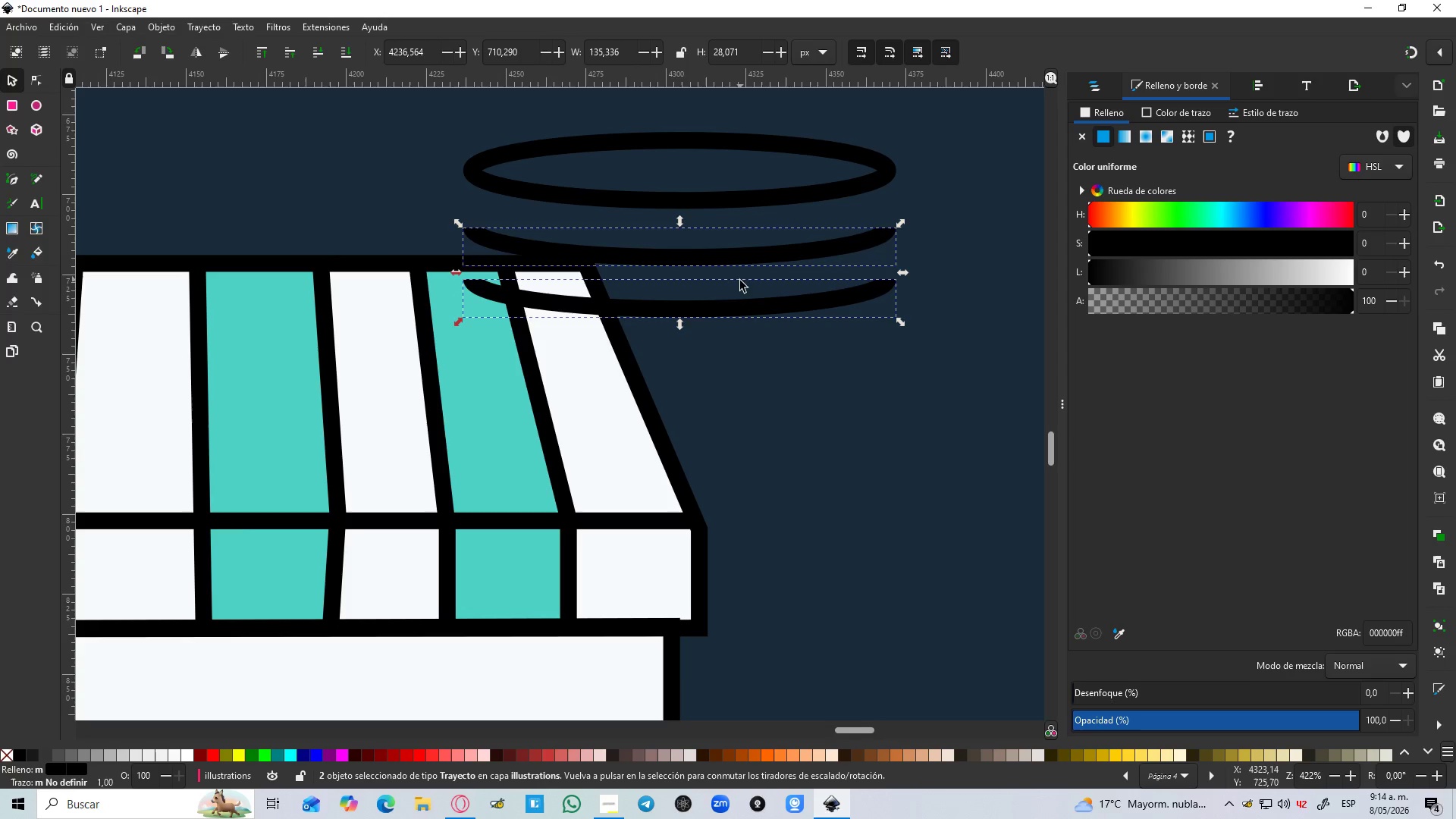 
key(Control+D)
 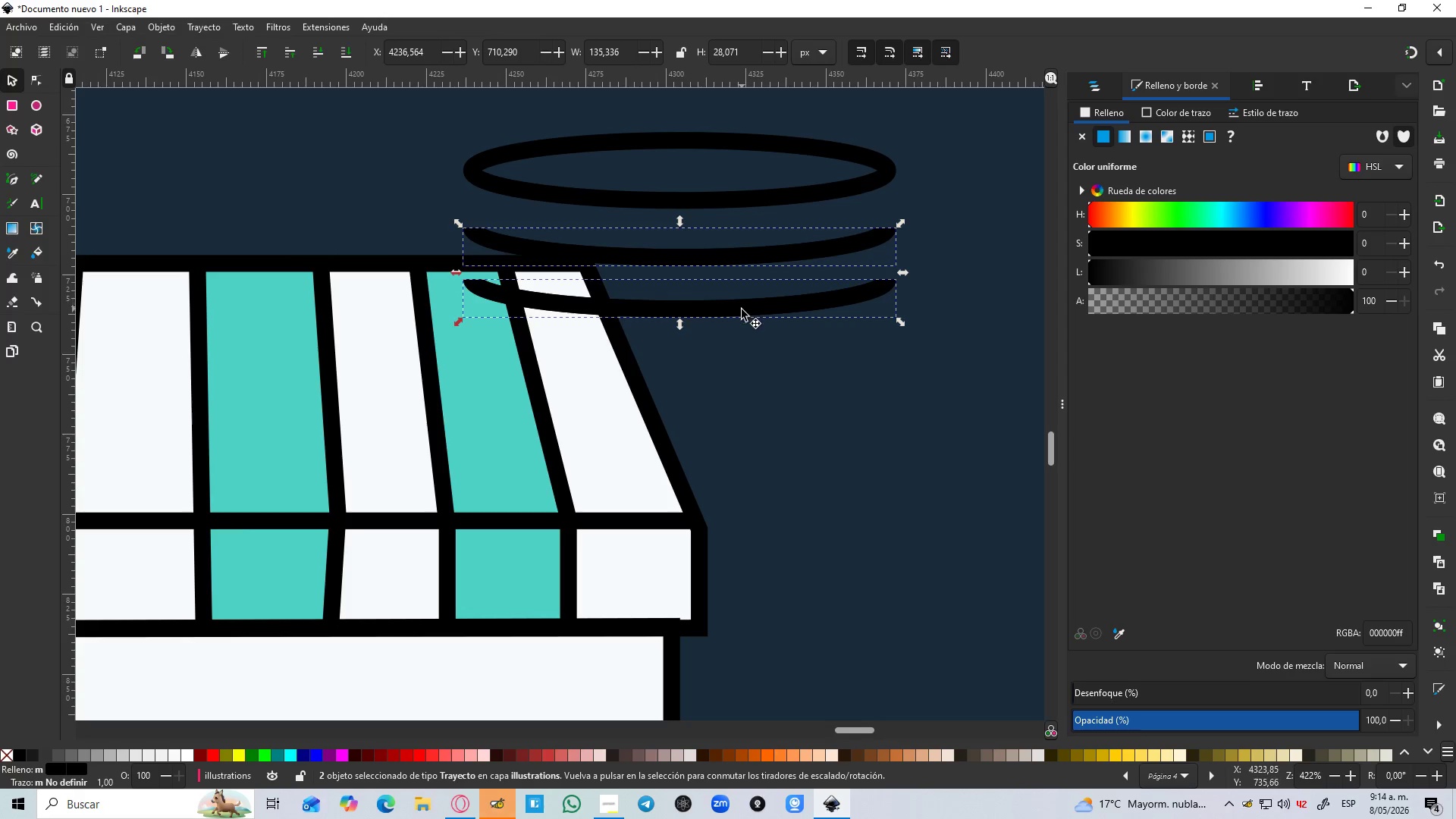 
left_click_drag(start_coordinate=[742, 309], to_coordinate=[738, 417])
 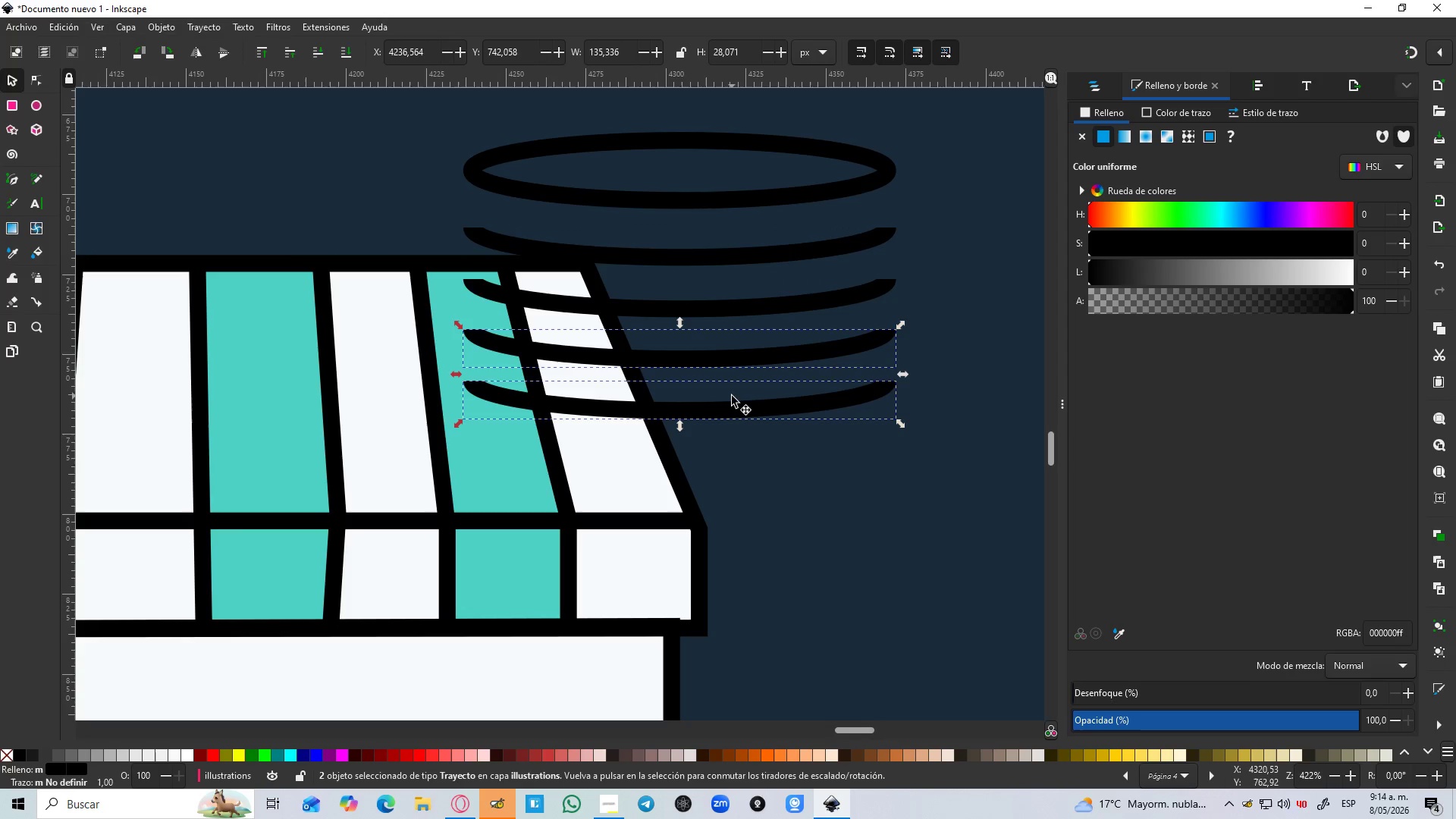 
key(Control+D)
 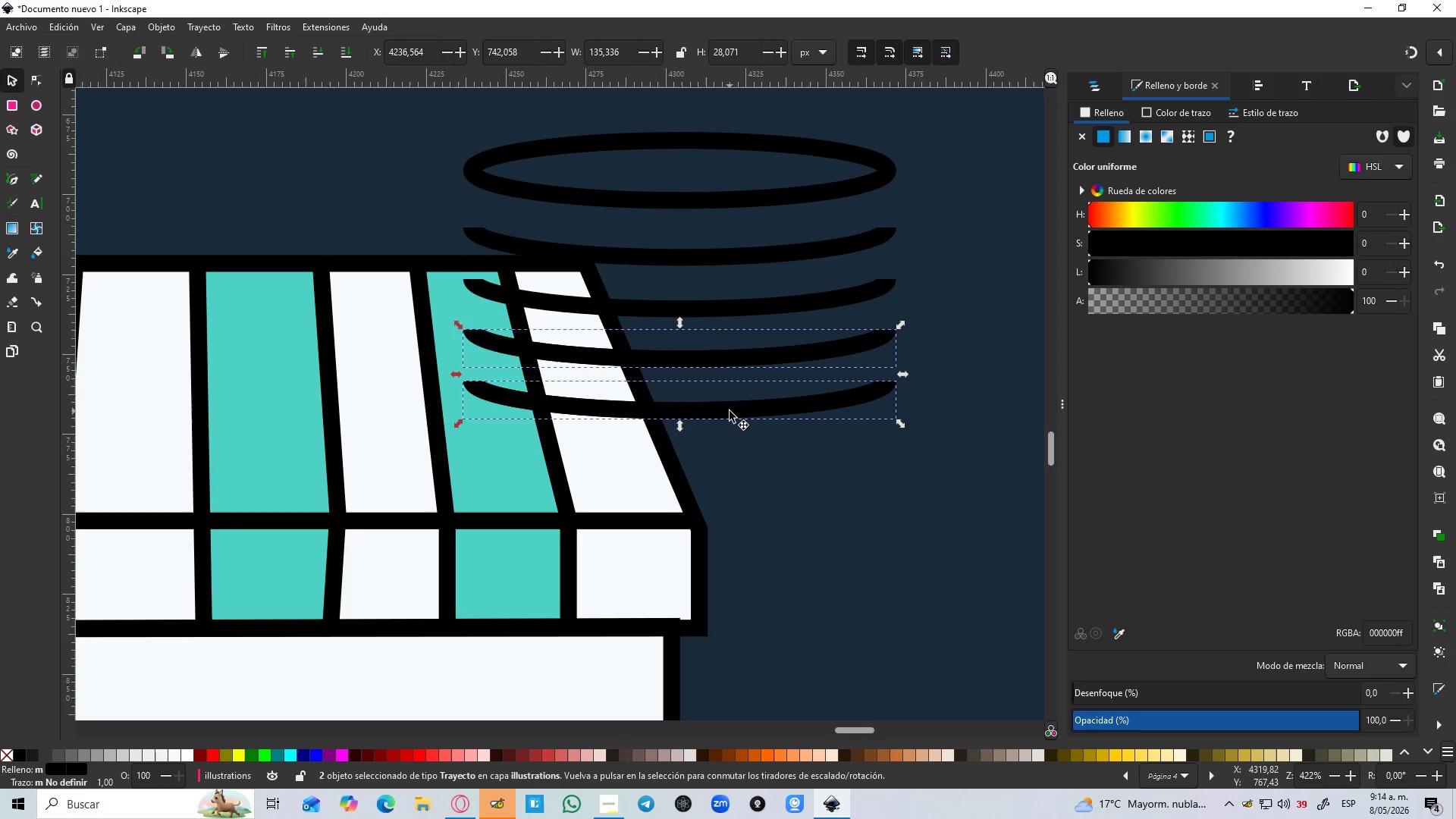 
left_click_drag(start_coordinate=[730, 412], to_coordinate=[730, 515])
 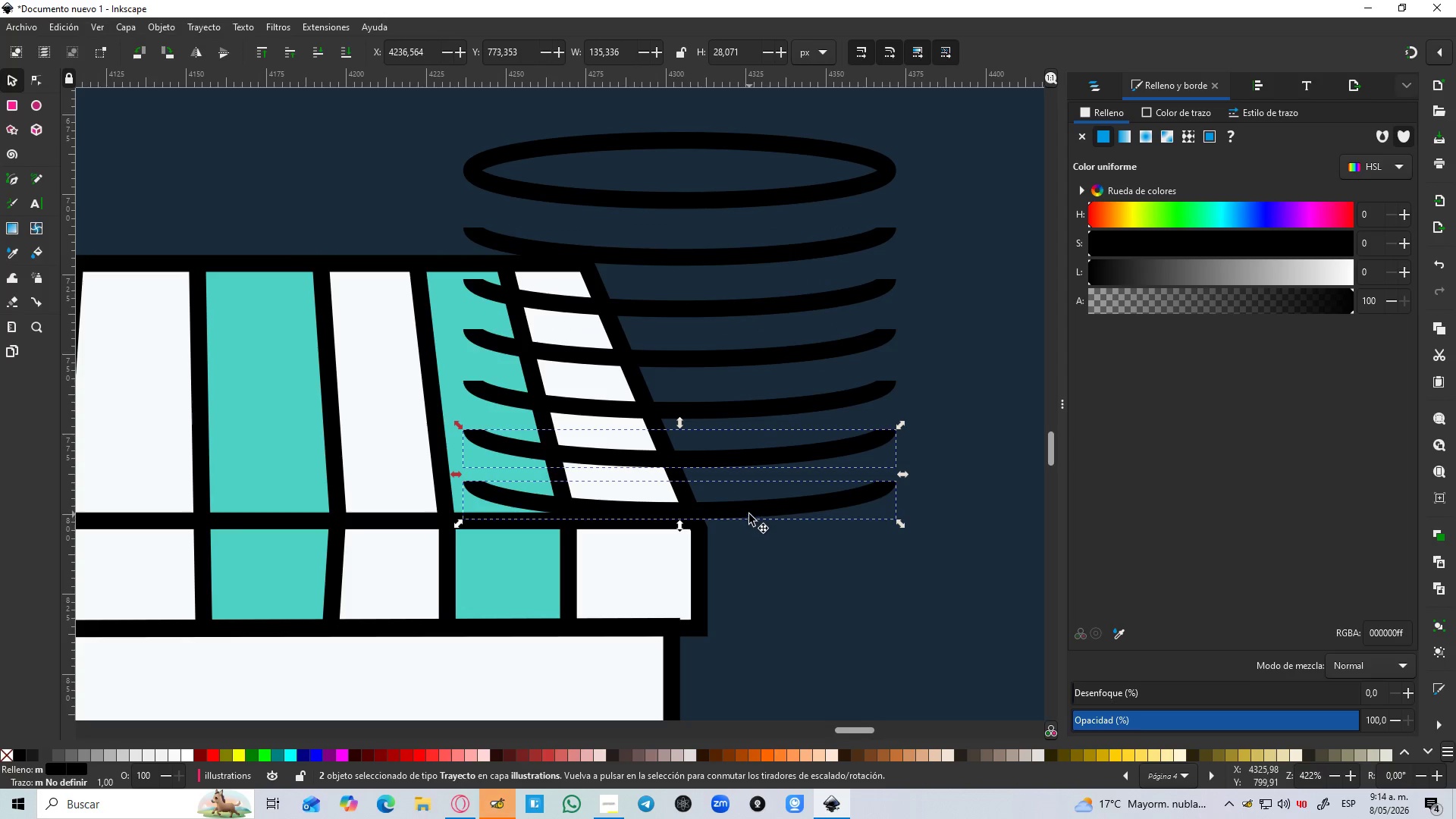 
key(B)
 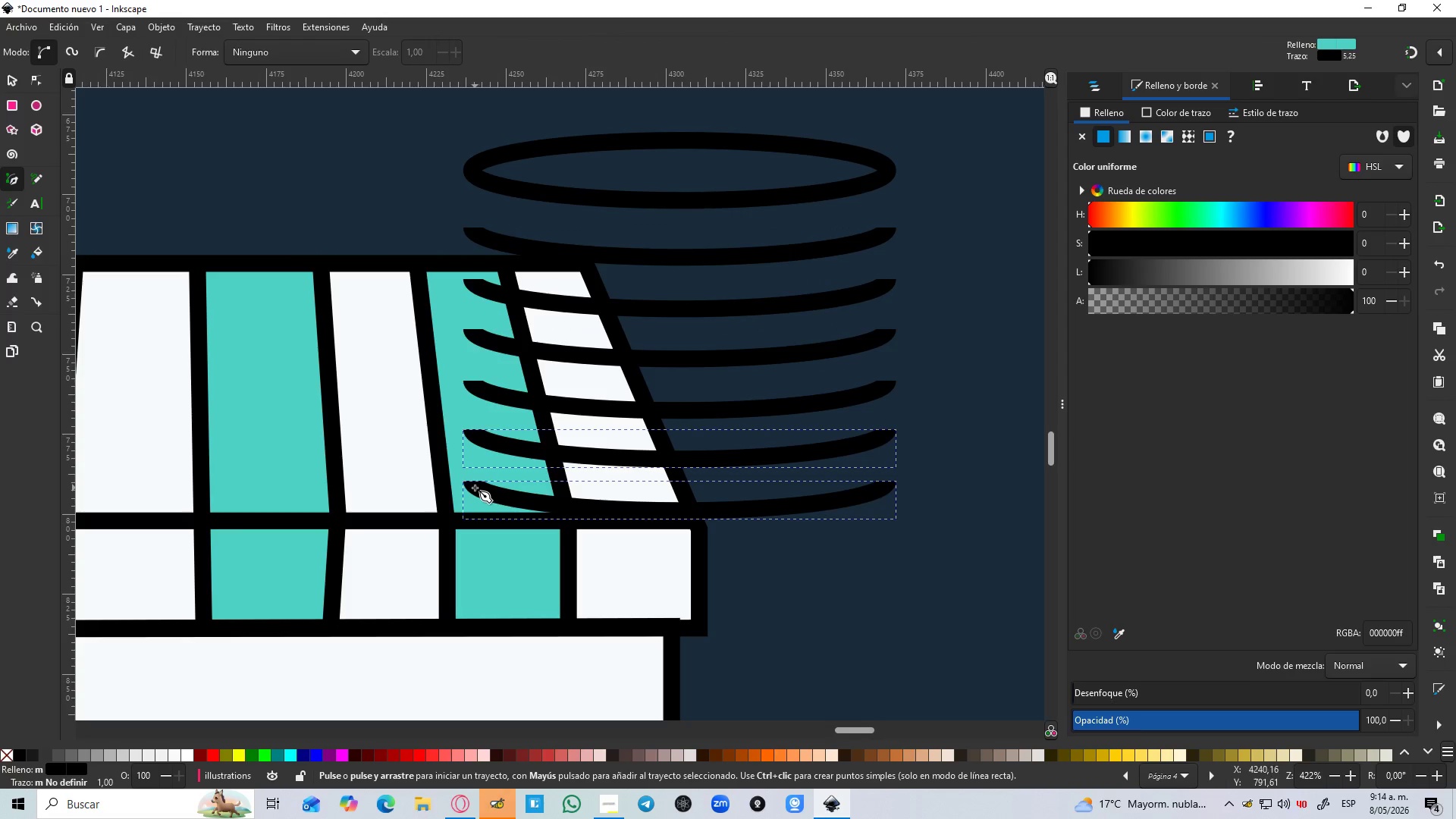 
left_click([475, 488])
 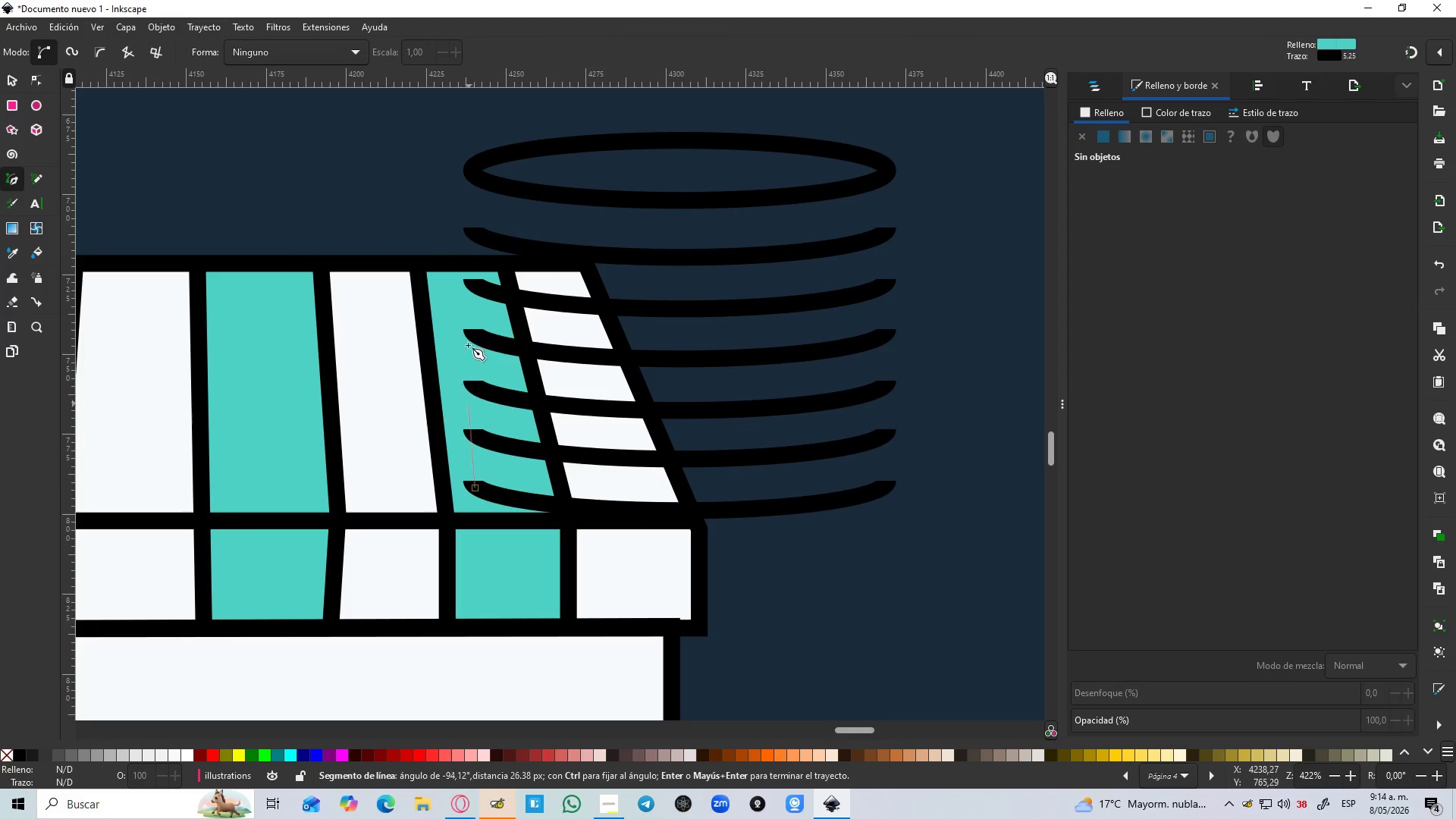 
hold_key(key=ControlLeft, duration=1.5)
 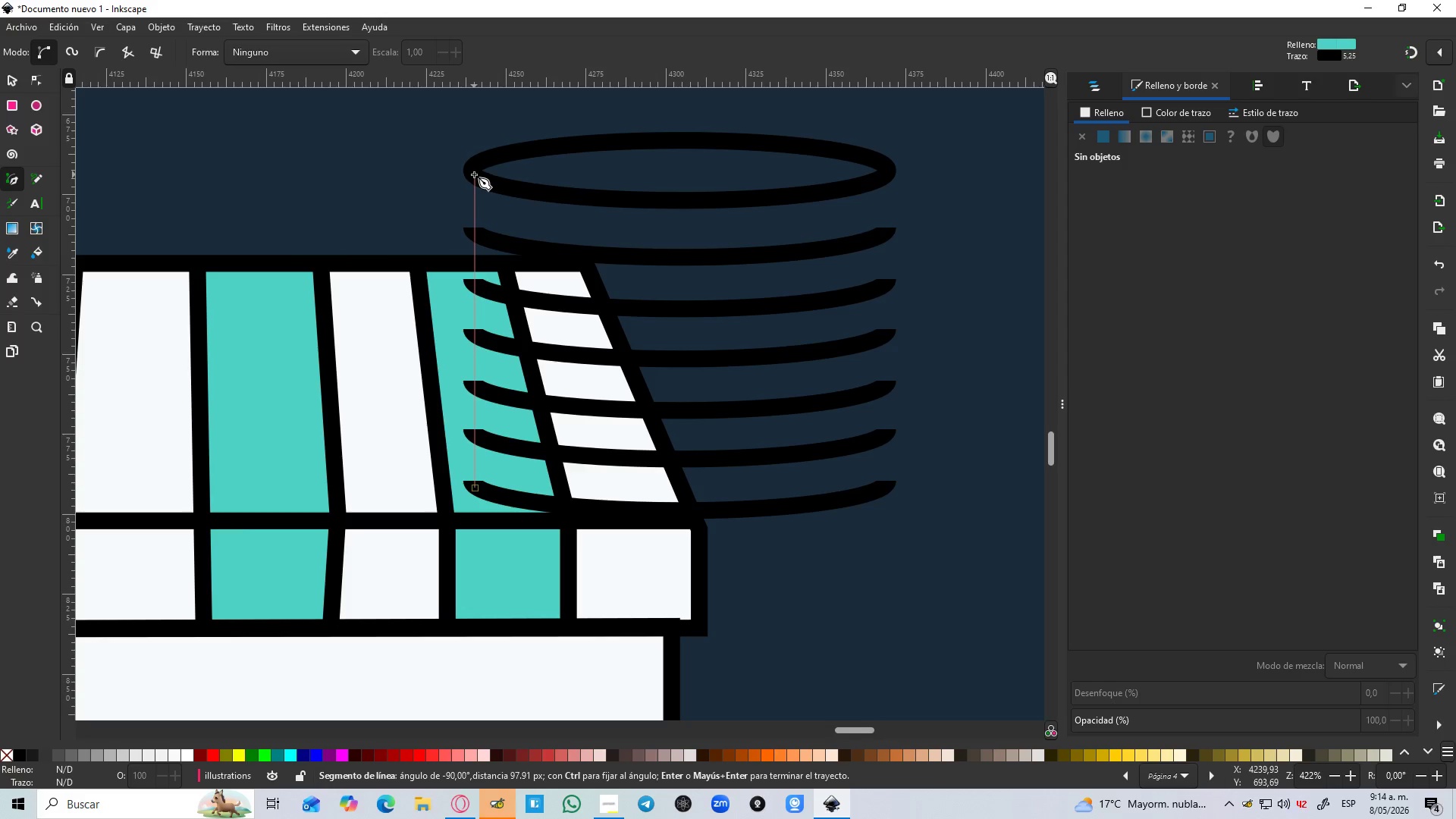 
key(Control+ControlLeft)
 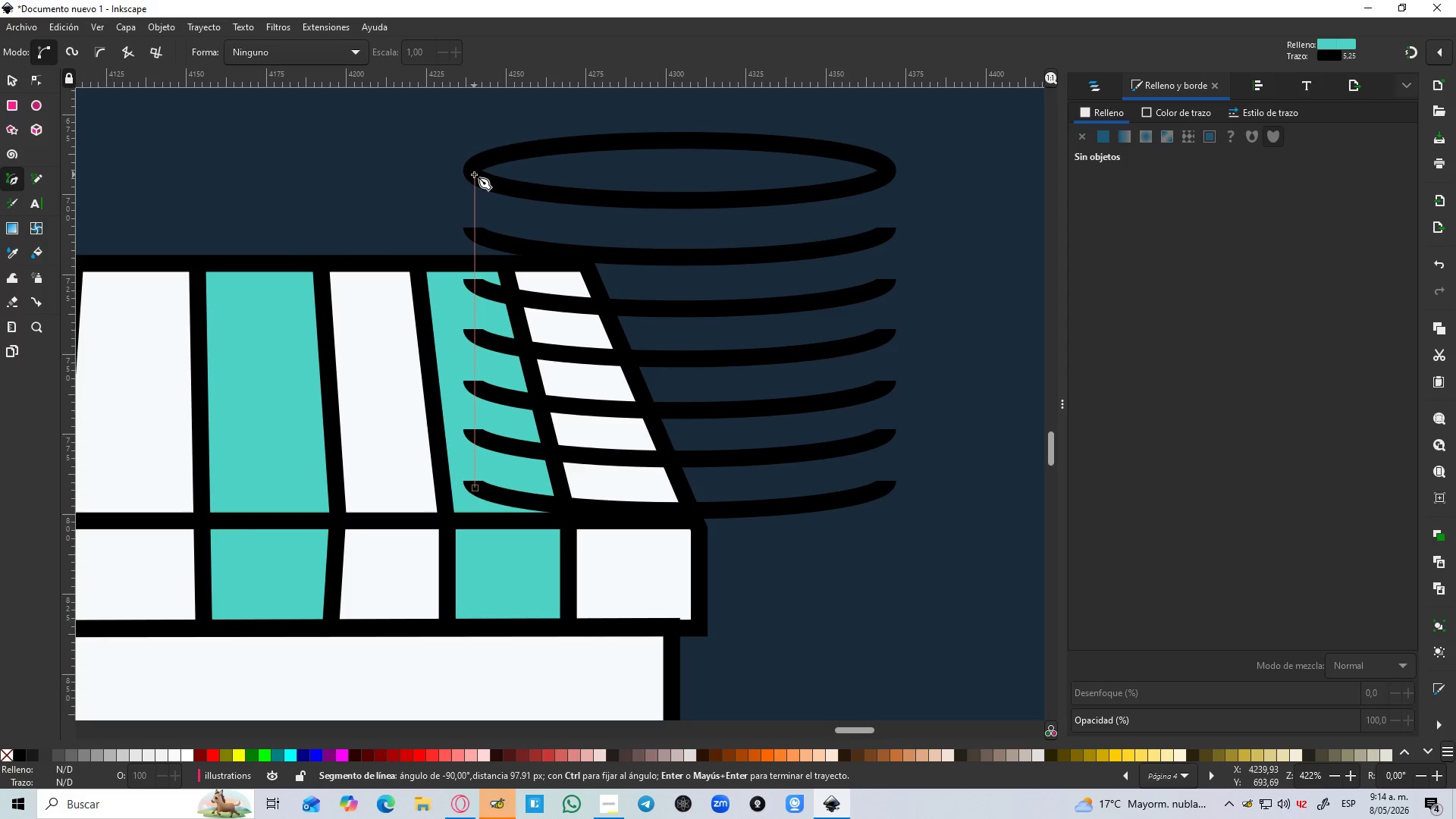 
key(Control+ControlLeft)
 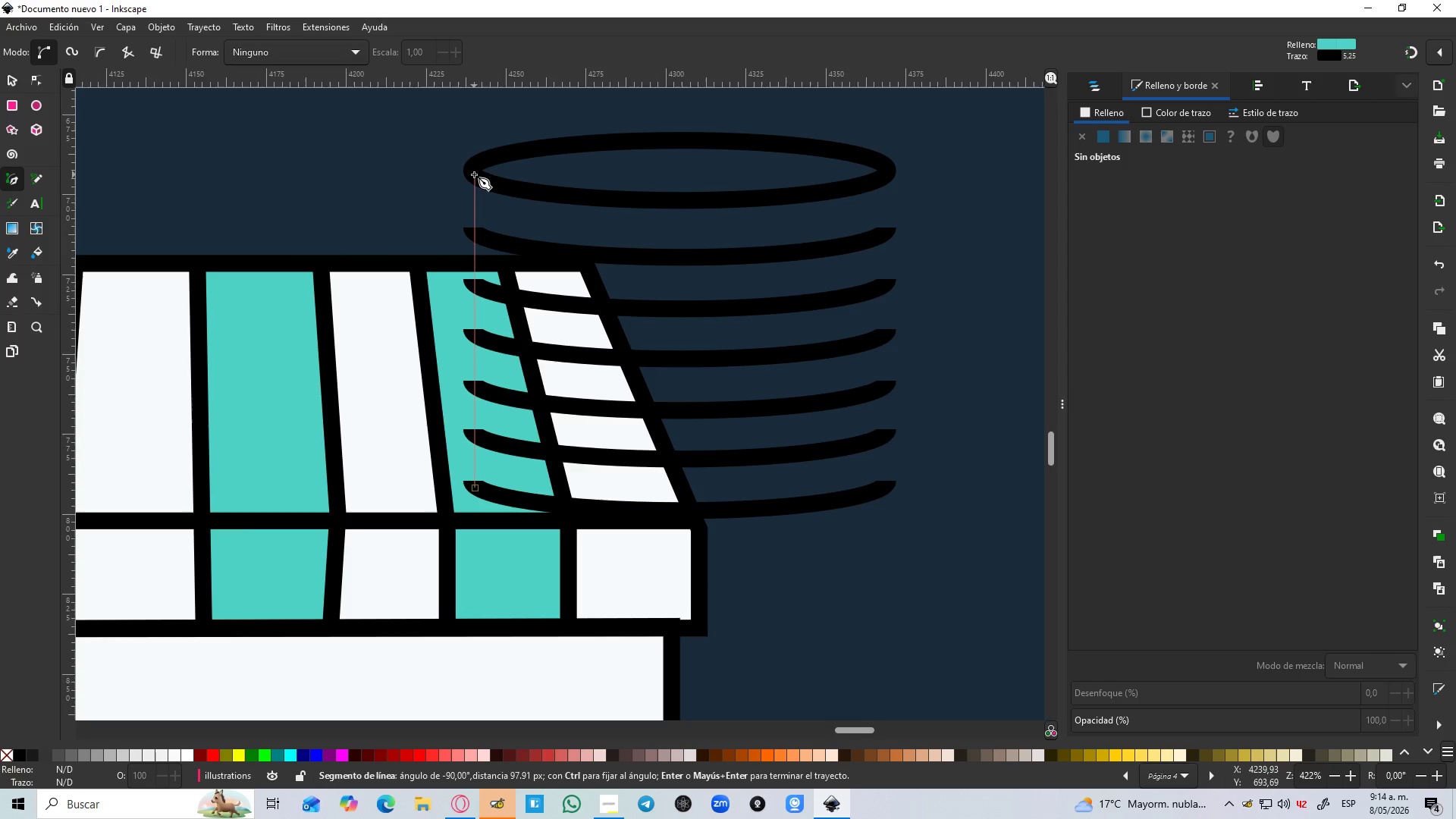 
left_click([474, 174])
 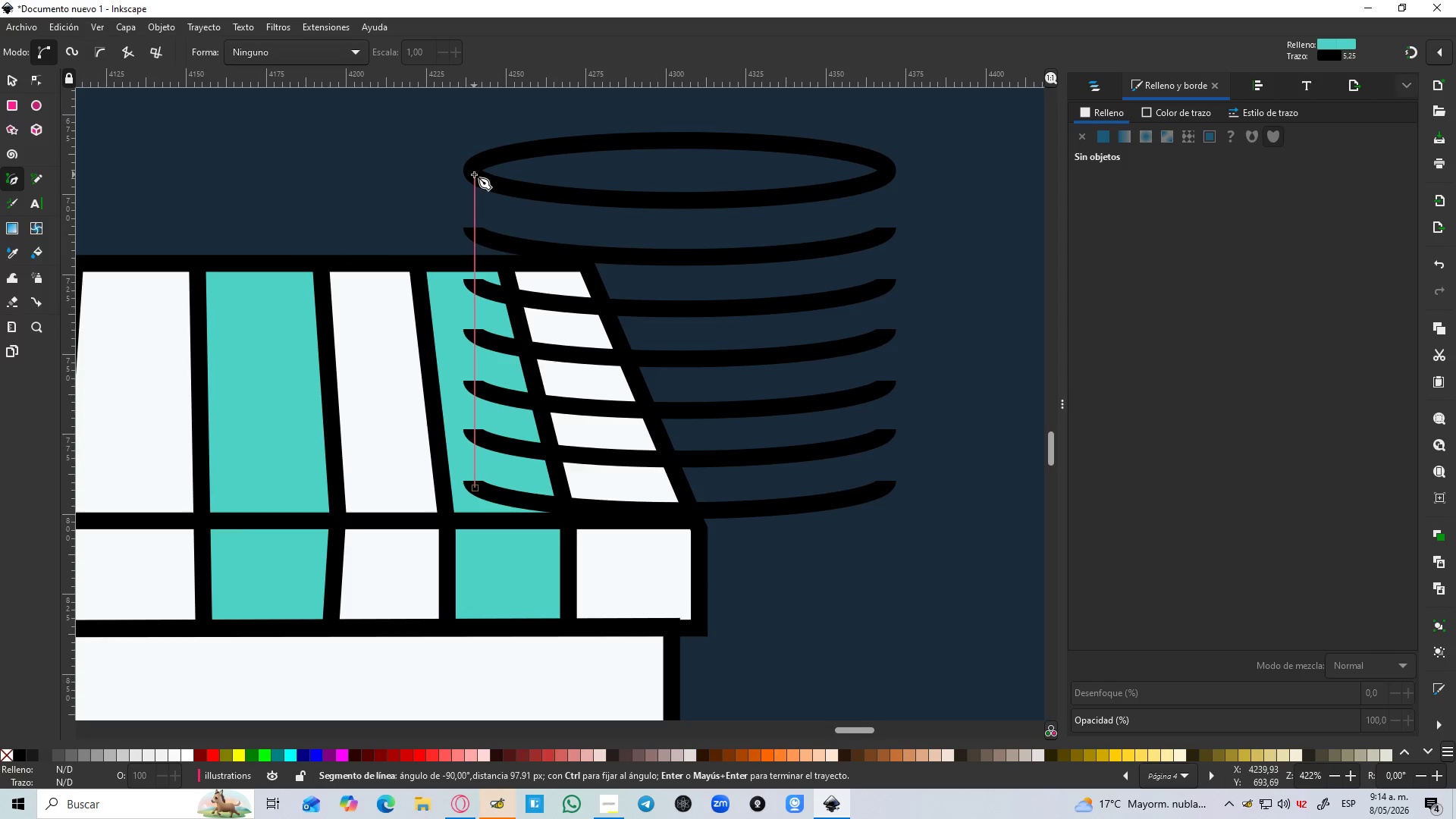 
key(Control+ControlLeft)
 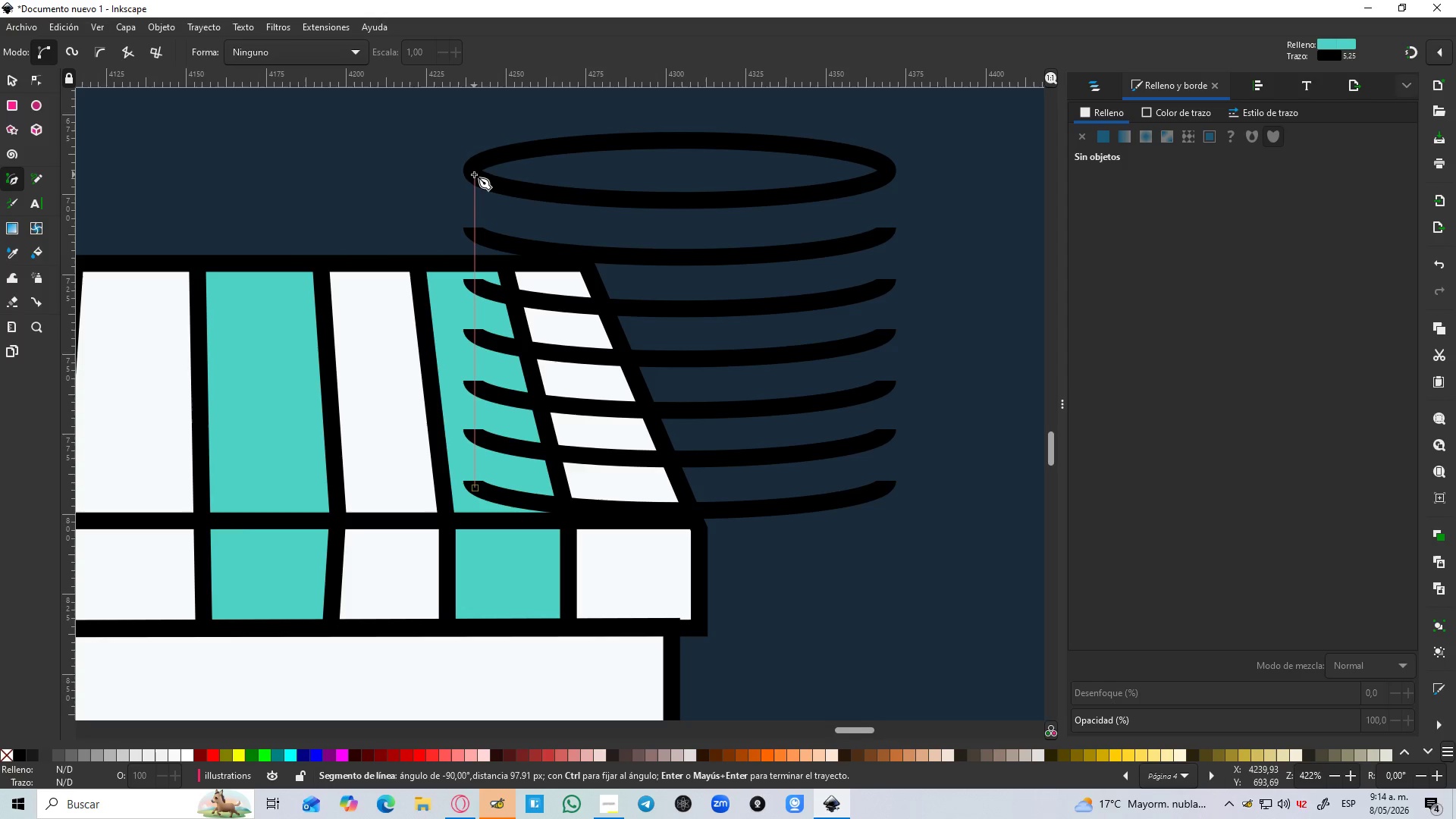 
key(Control+ControlLeft)
 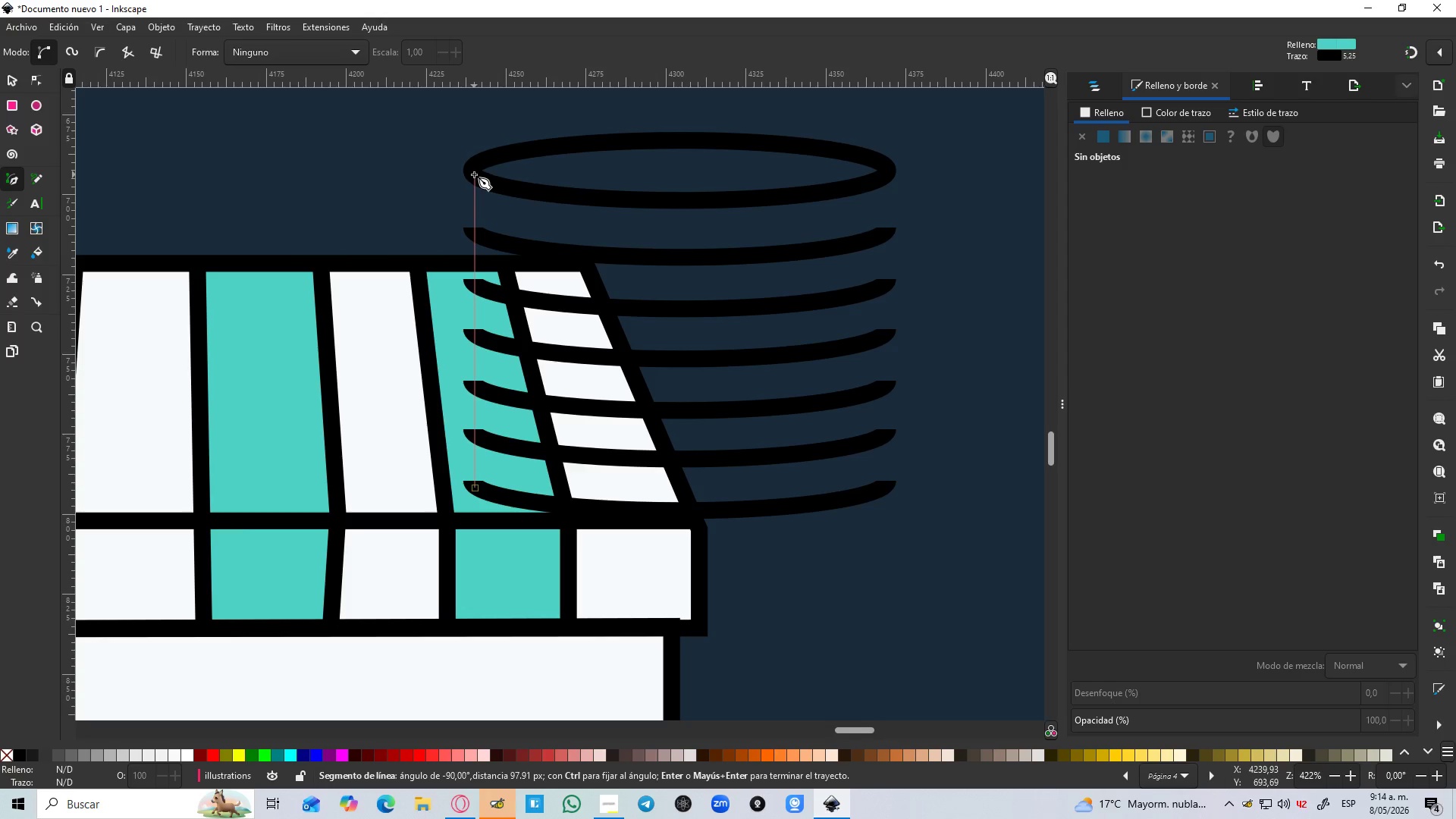 
key(Control+ControlLeft)
 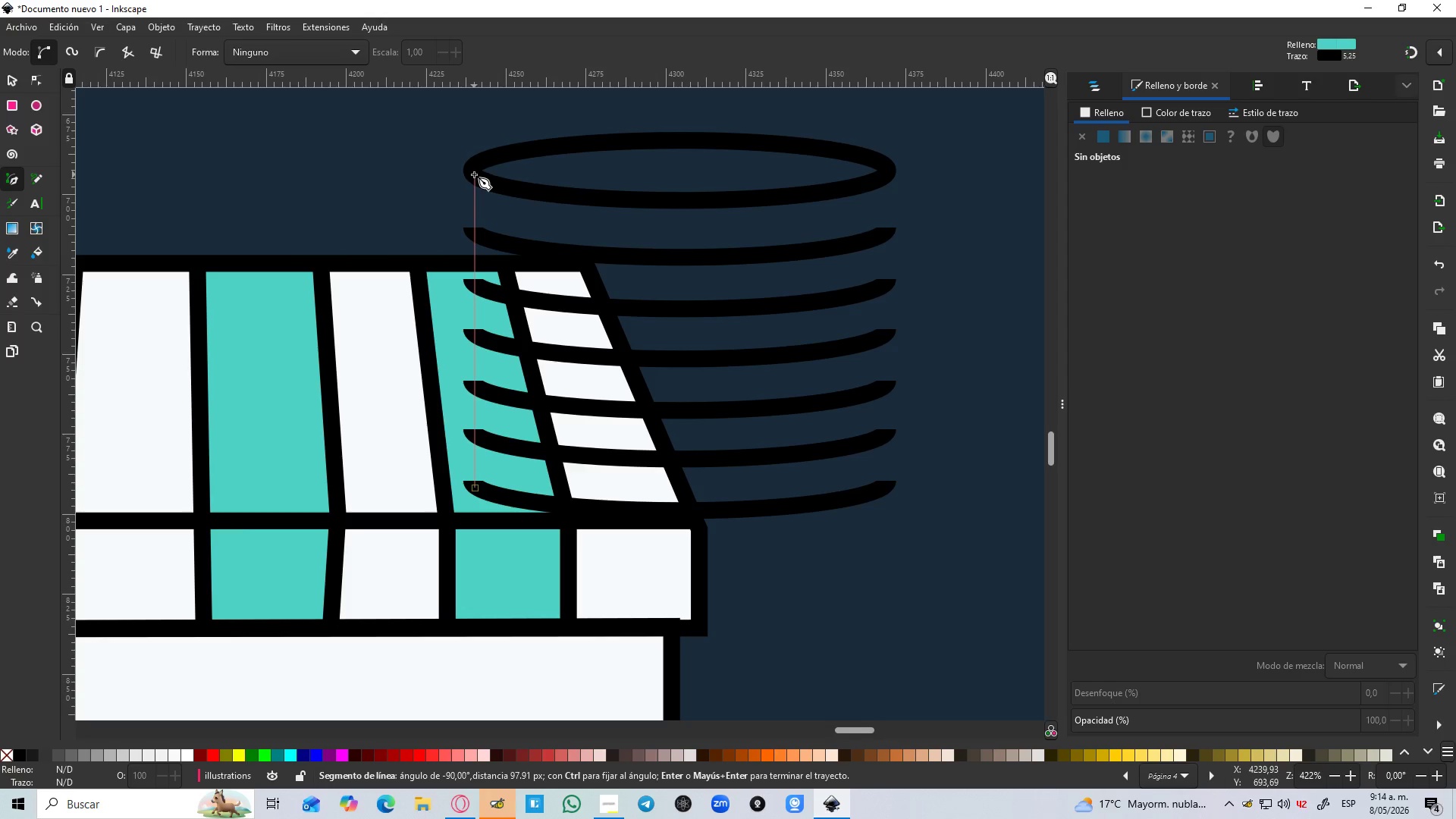 
key(Control+ControlLeft)
 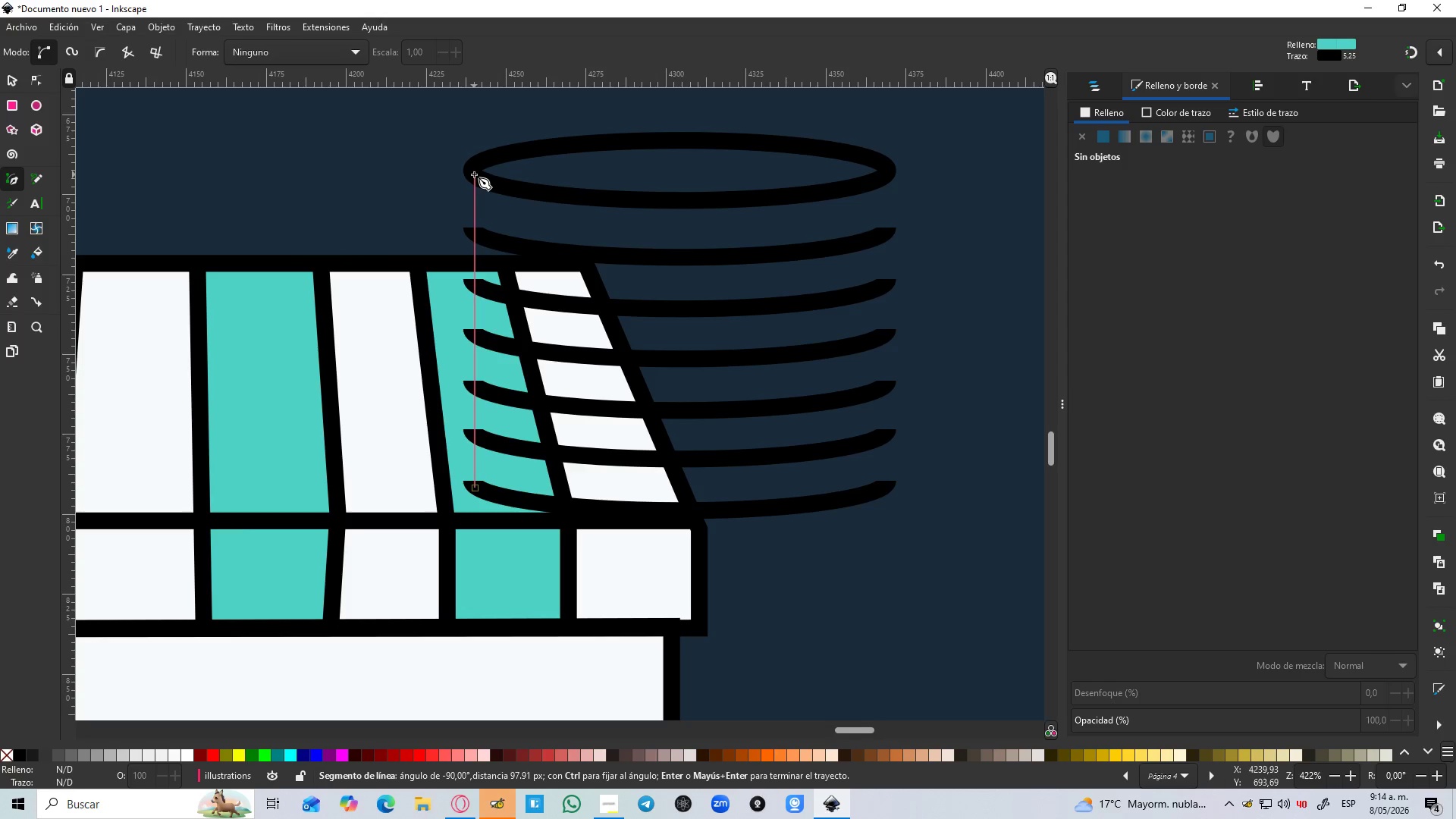 
key(Enter)
 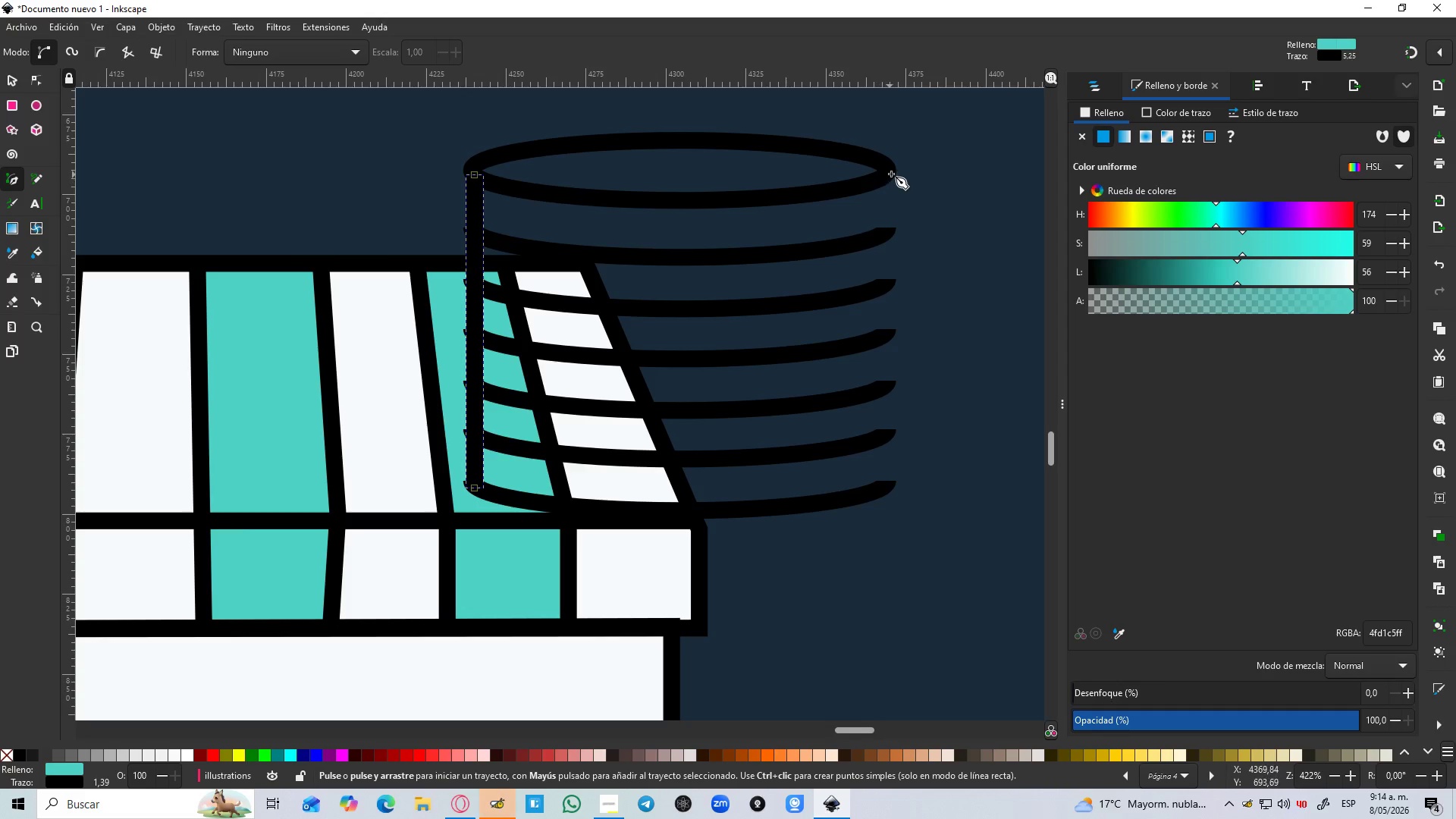 
left_click([888, 171])
 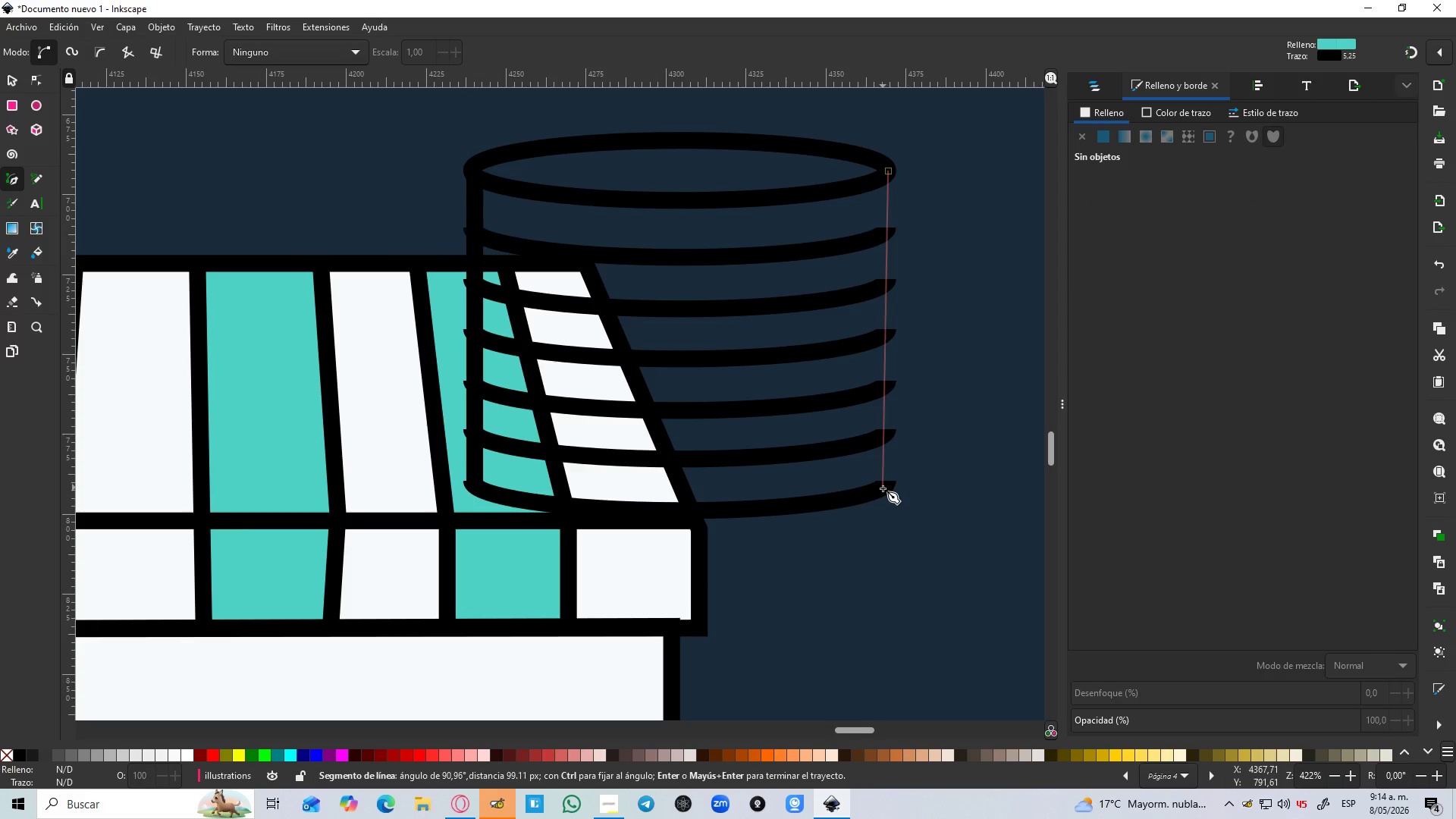 
hold_key(key=ControlLeft, duration=1.5)
left_click([885, 491])
 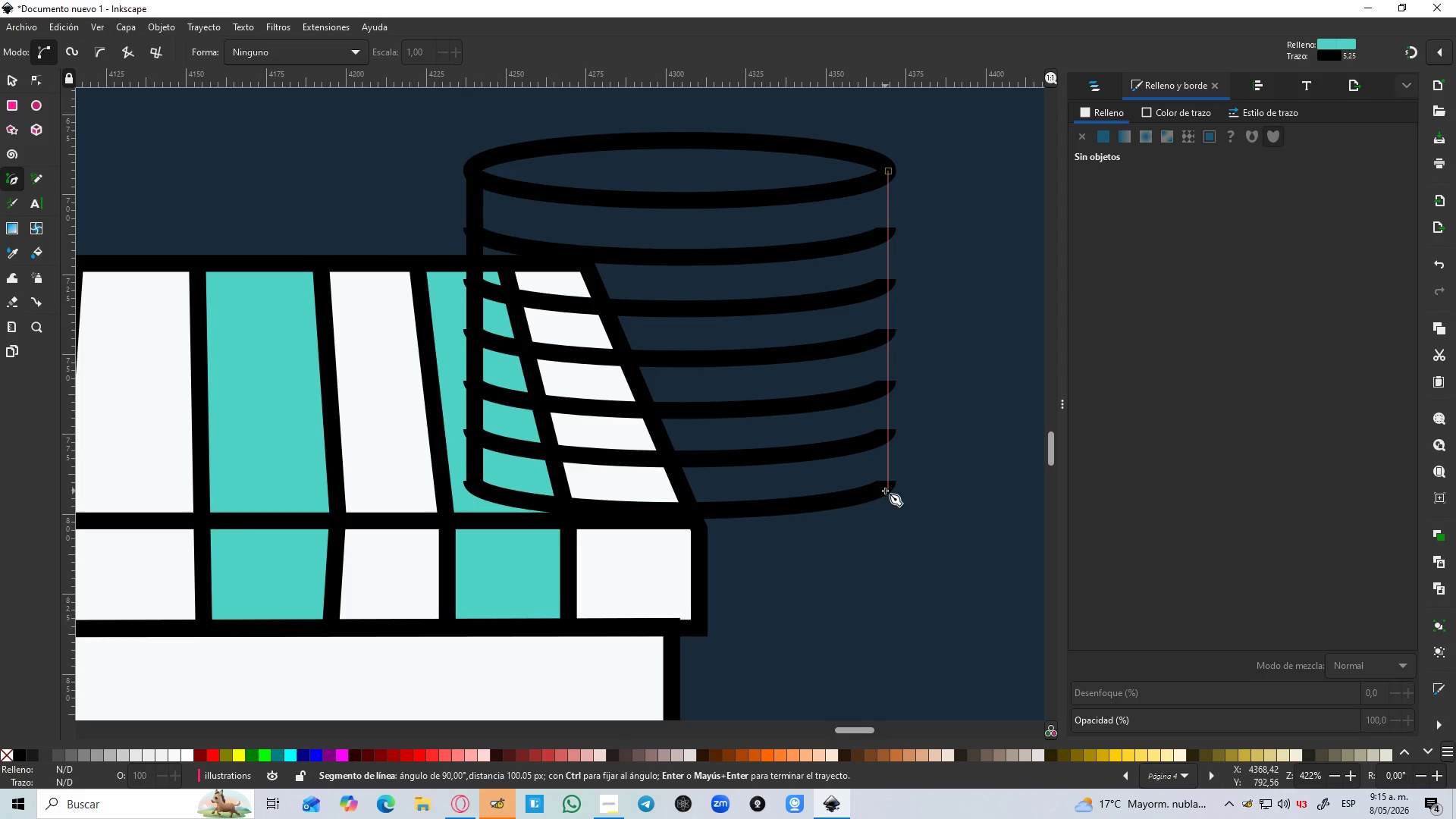 
key(Control+ControlLeft)
 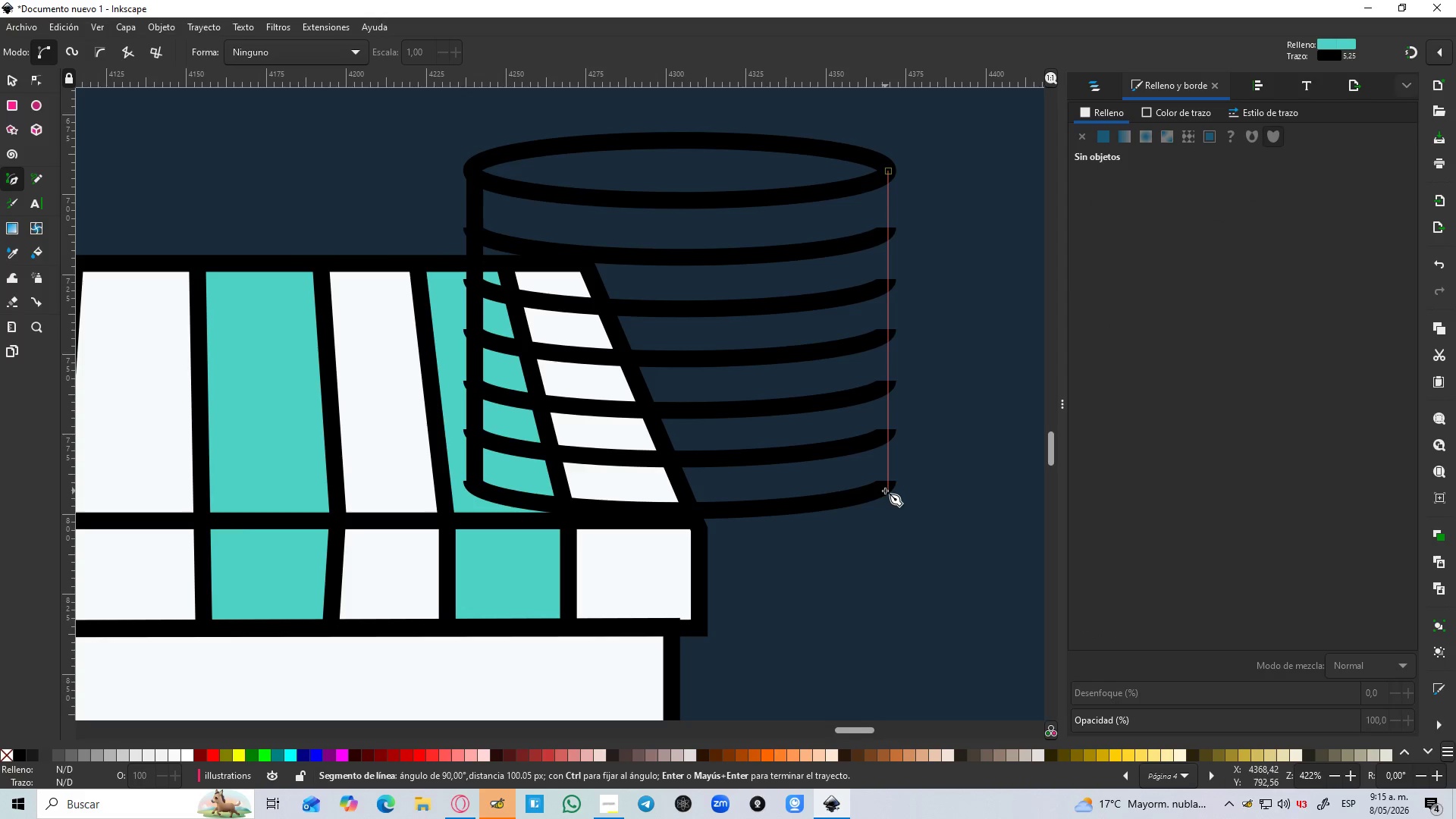 
key(Control+ControlLeft)
 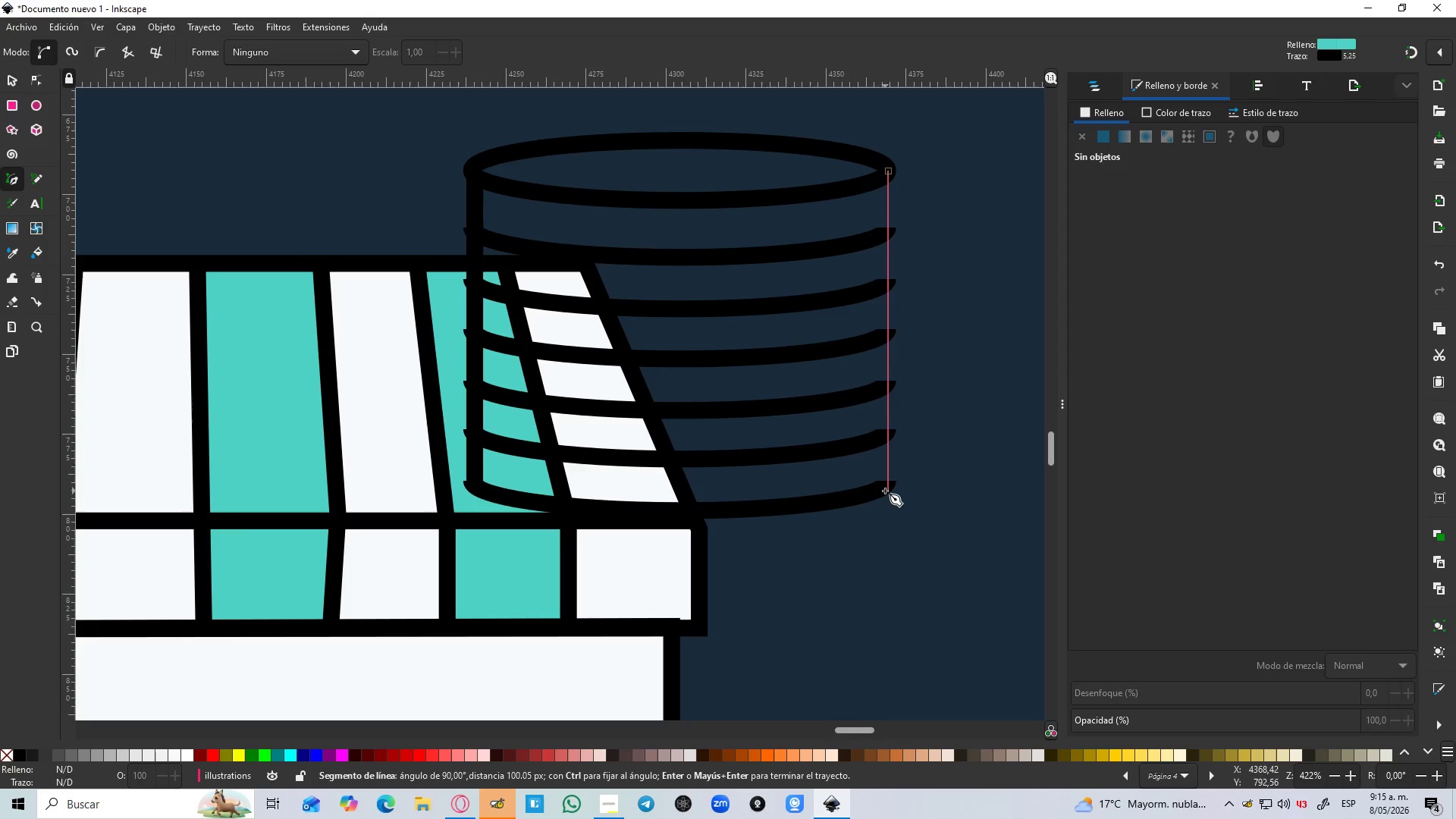 
key(Control+ControlLeft)
 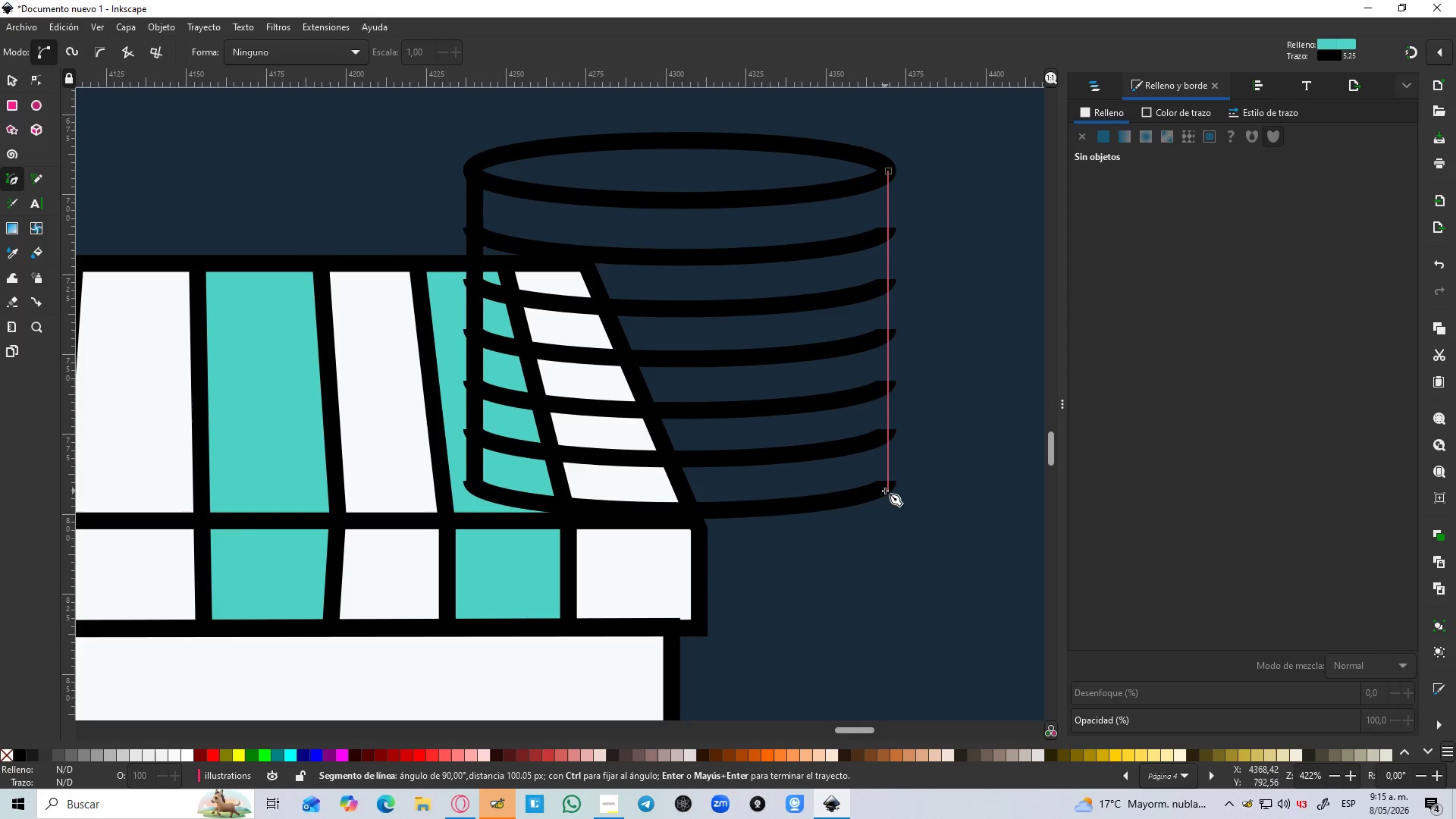 
key(Control+ControlLeft)
 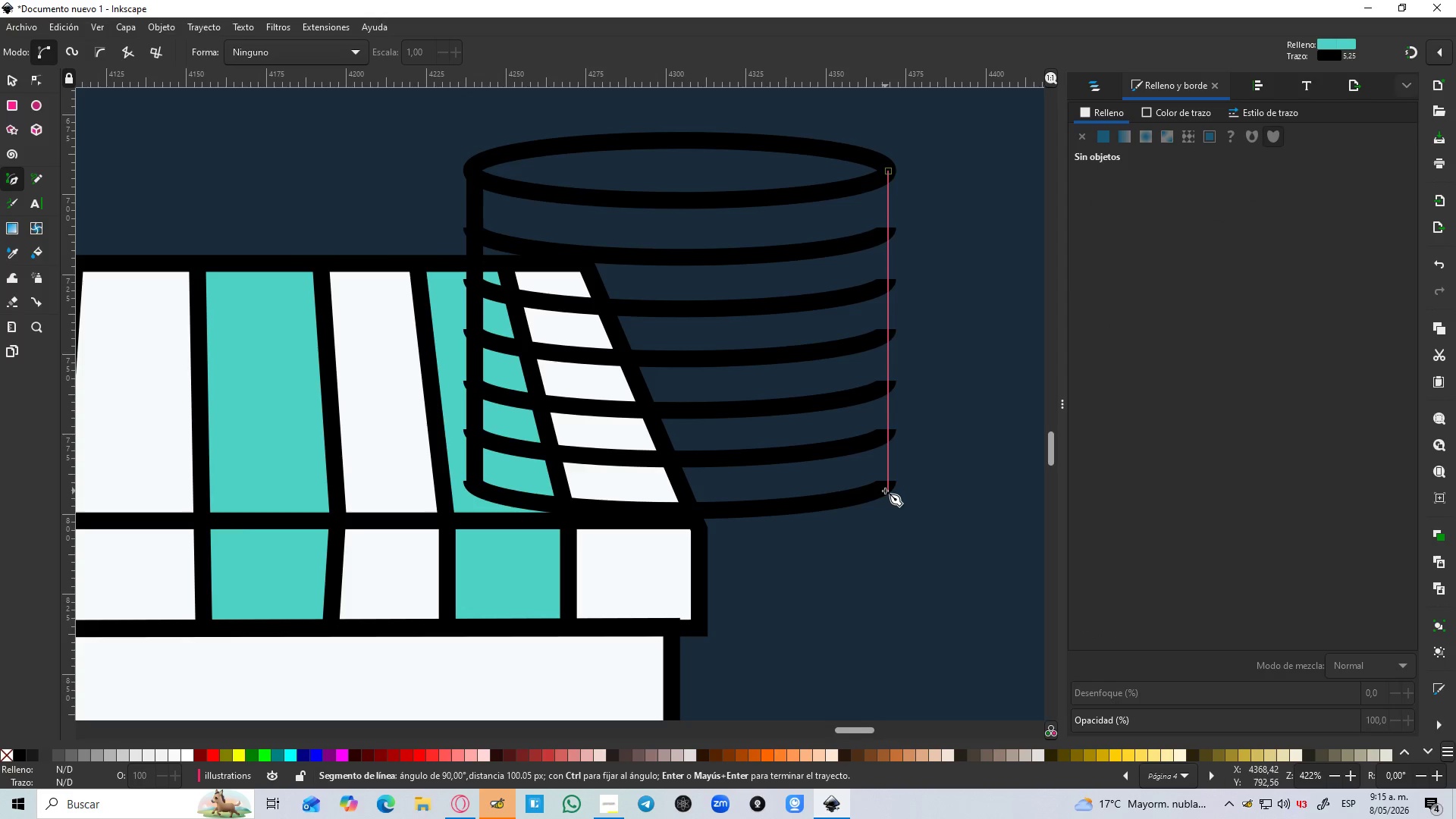 
key(Control+ControlLeft)
 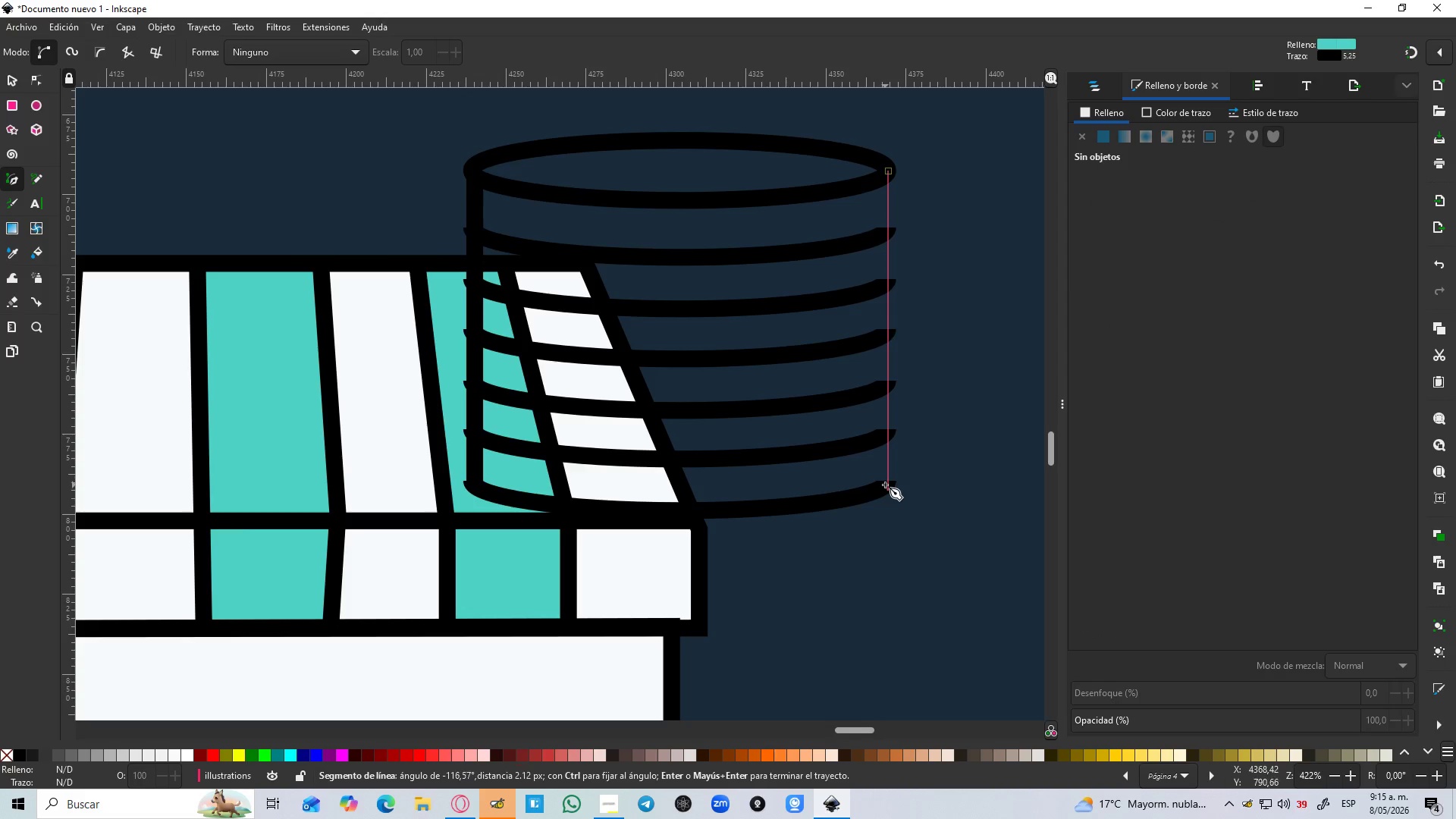 
key(Enter)
 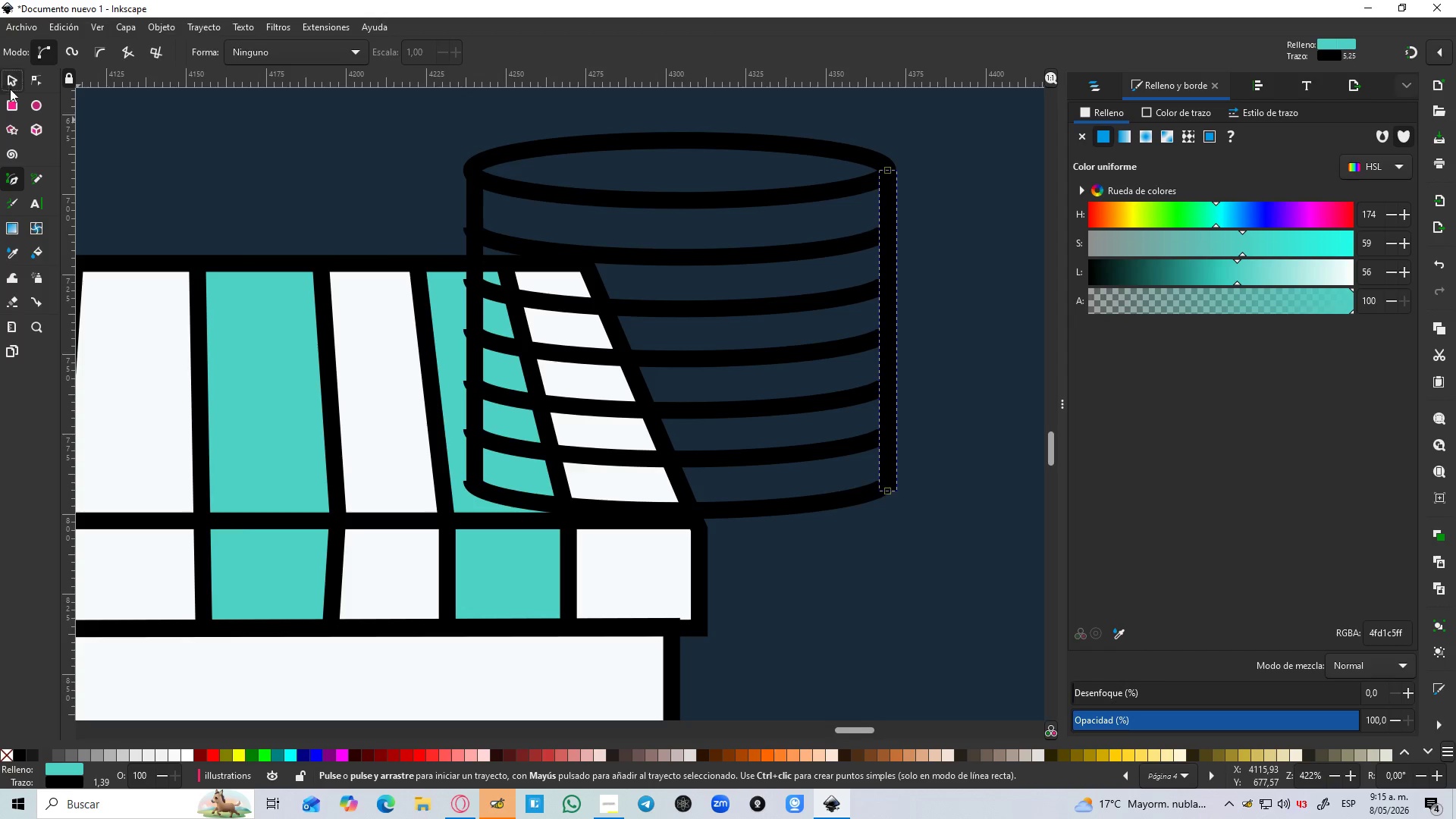 
left_click([947, 344])
 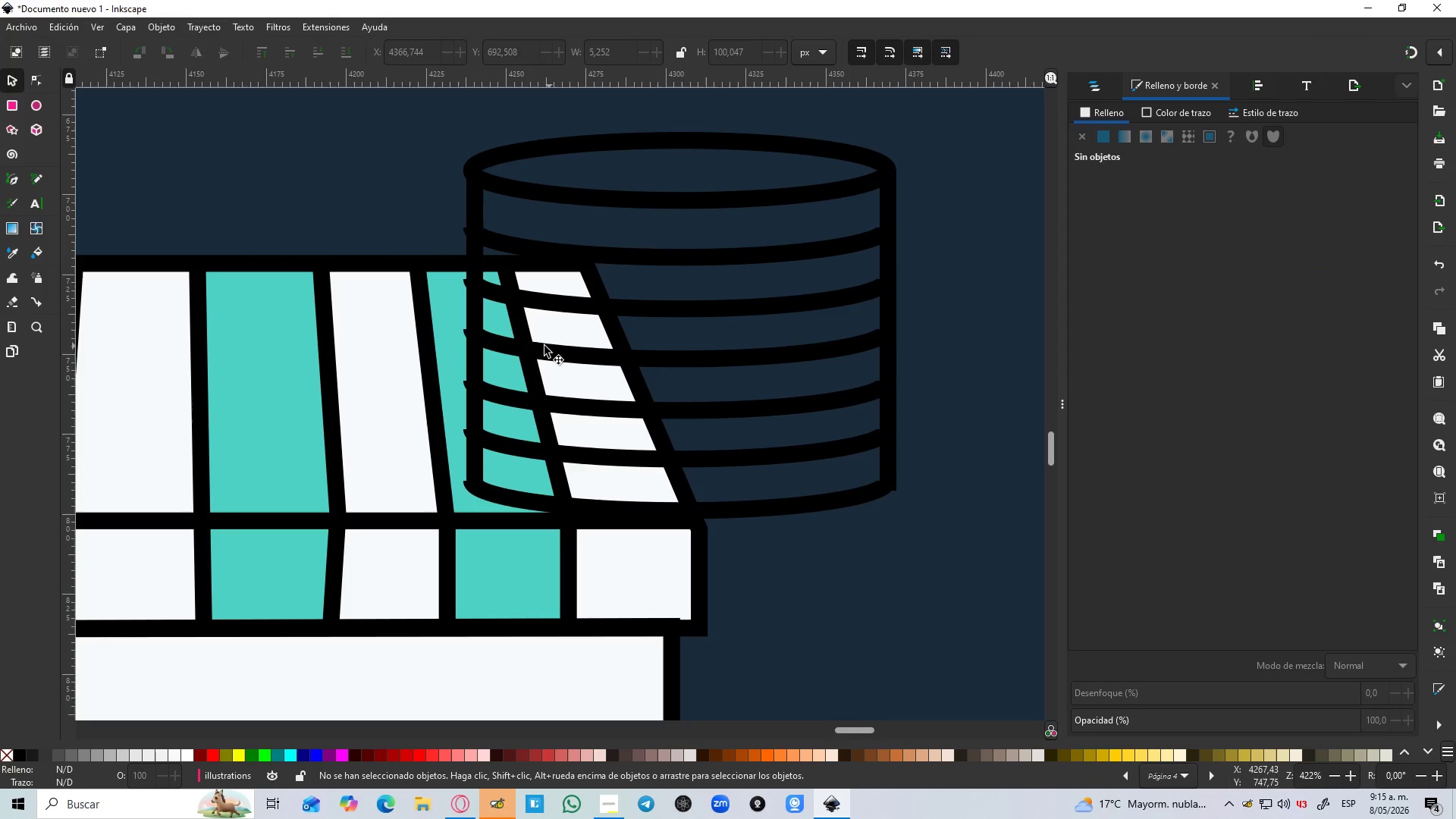 
hold_key(key=ControlLeft, duration=0.53)
scroll: coordinate [465, 325], scroll_direction: up, amount: 2.0
 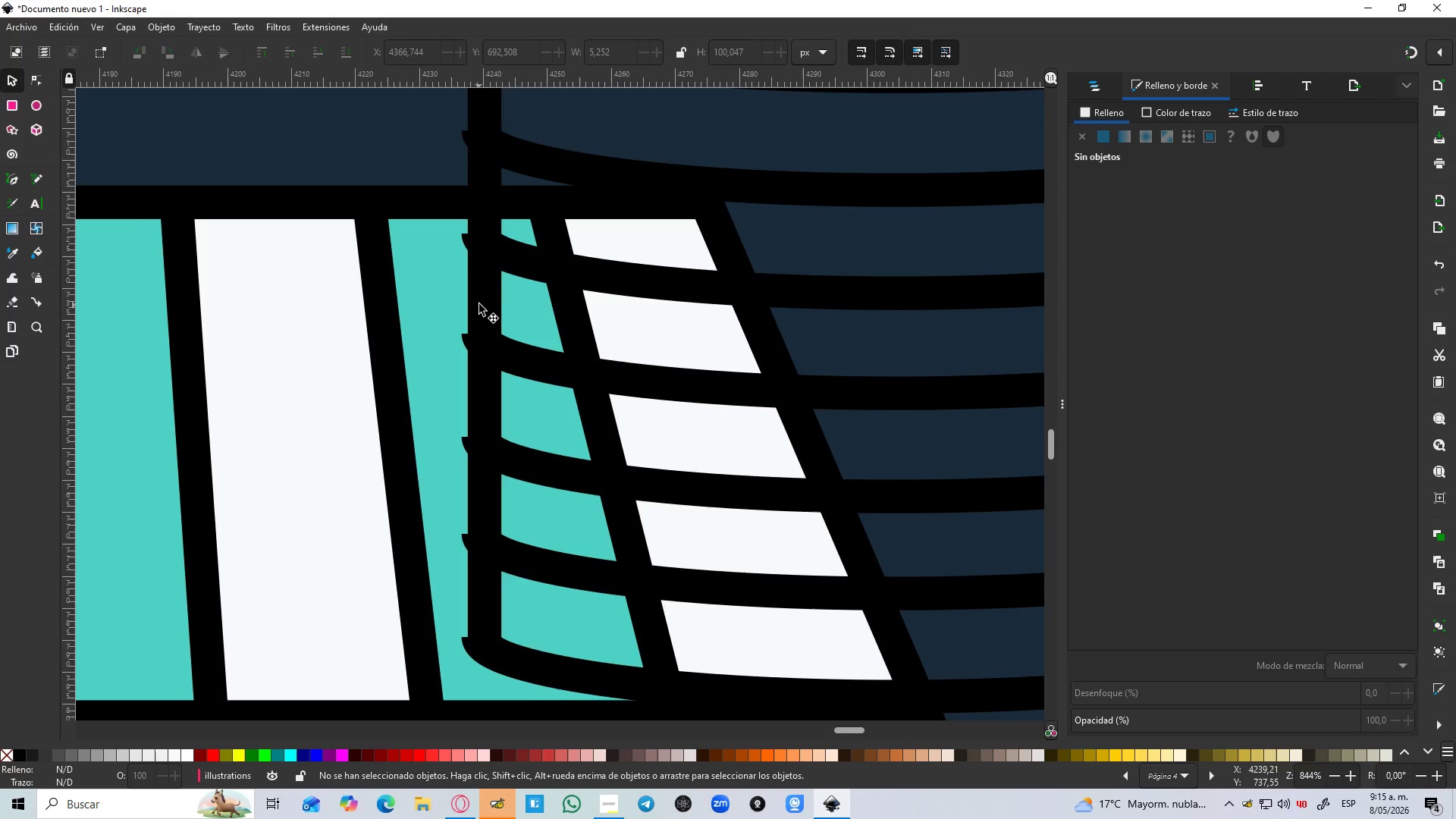 
left_click([479, 303])
 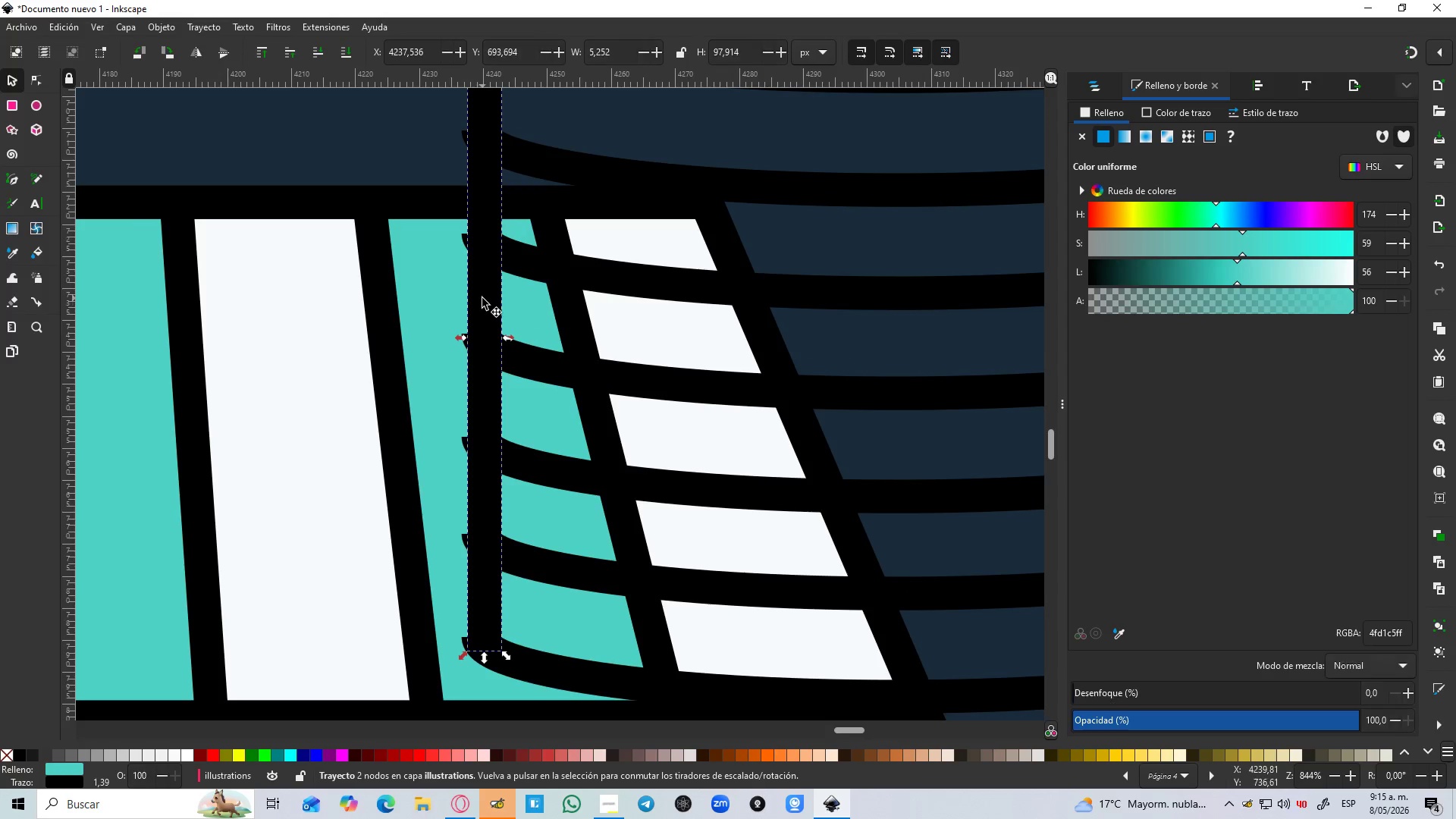 
left_click_drag(start_coordinate=[482, 298], to_coordinate=[472, 298])
 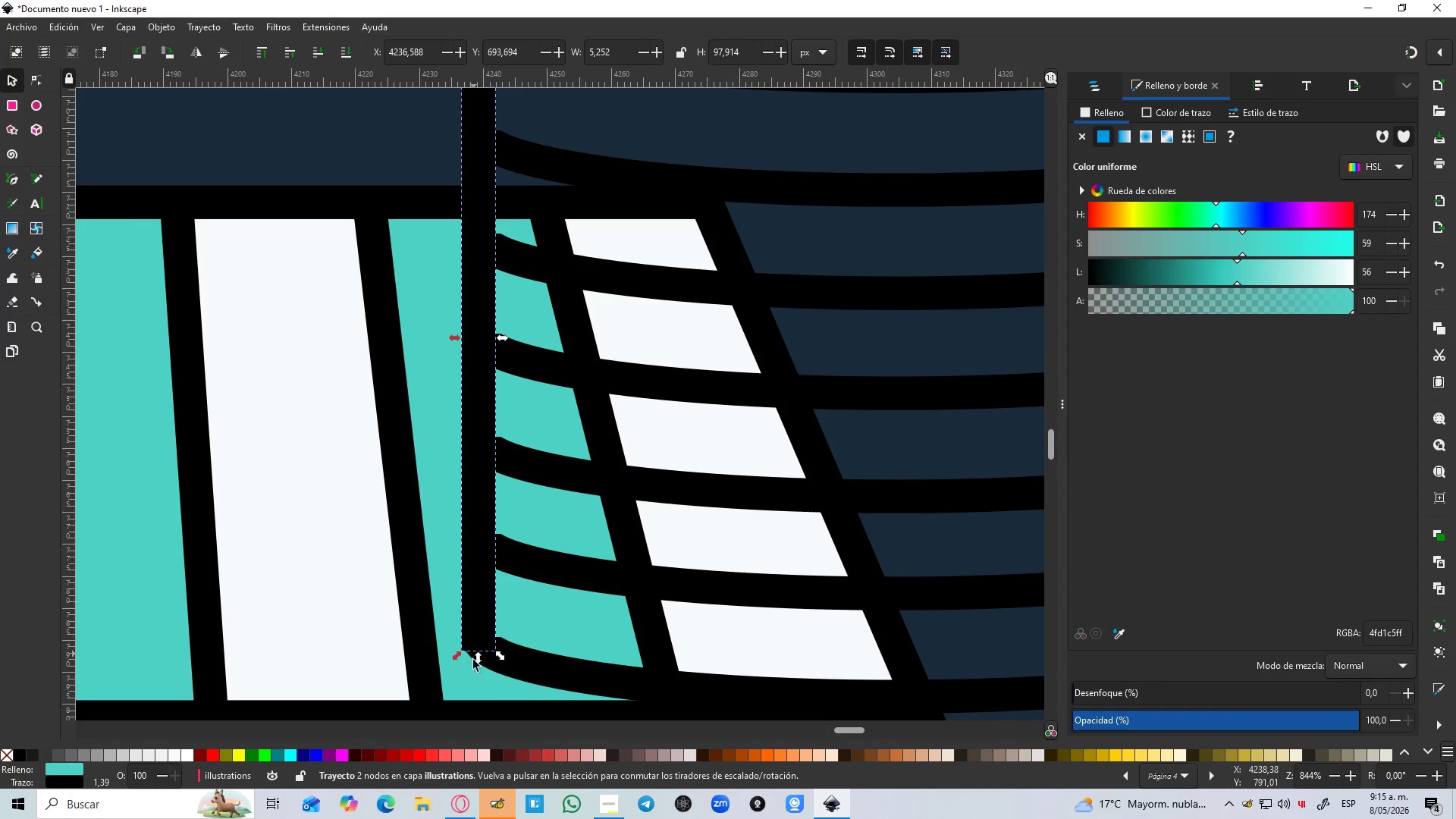 
hold_key(key=ControlLeft, duration=1.5)
 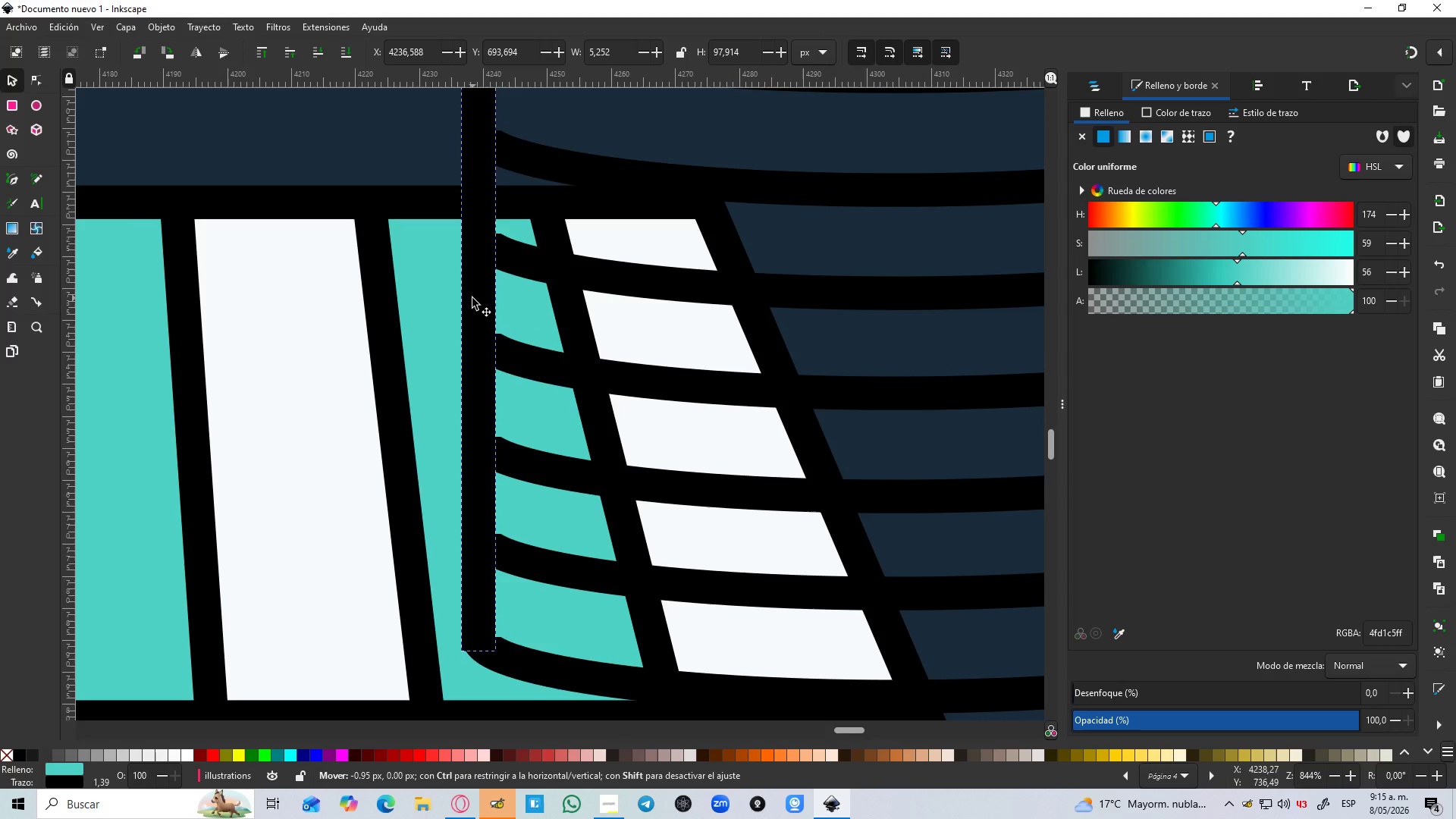 
hold_key(key=ControlLeft, duration=0.95)
 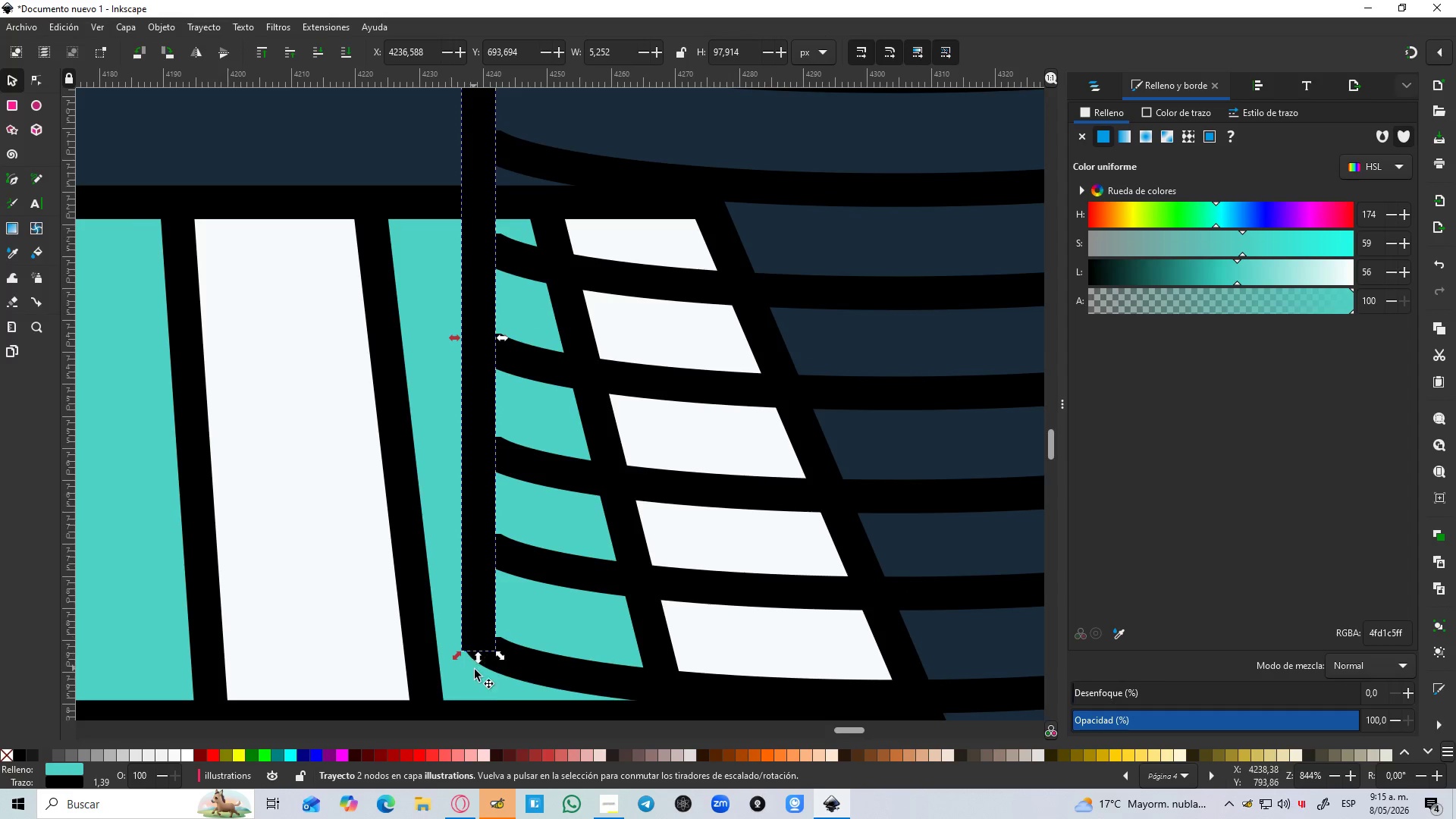 
hold_key(key=ControlLeft, duration=0.64)
scroll: coordinate [479, 664], scroll_direction: up, amount: 3.0
 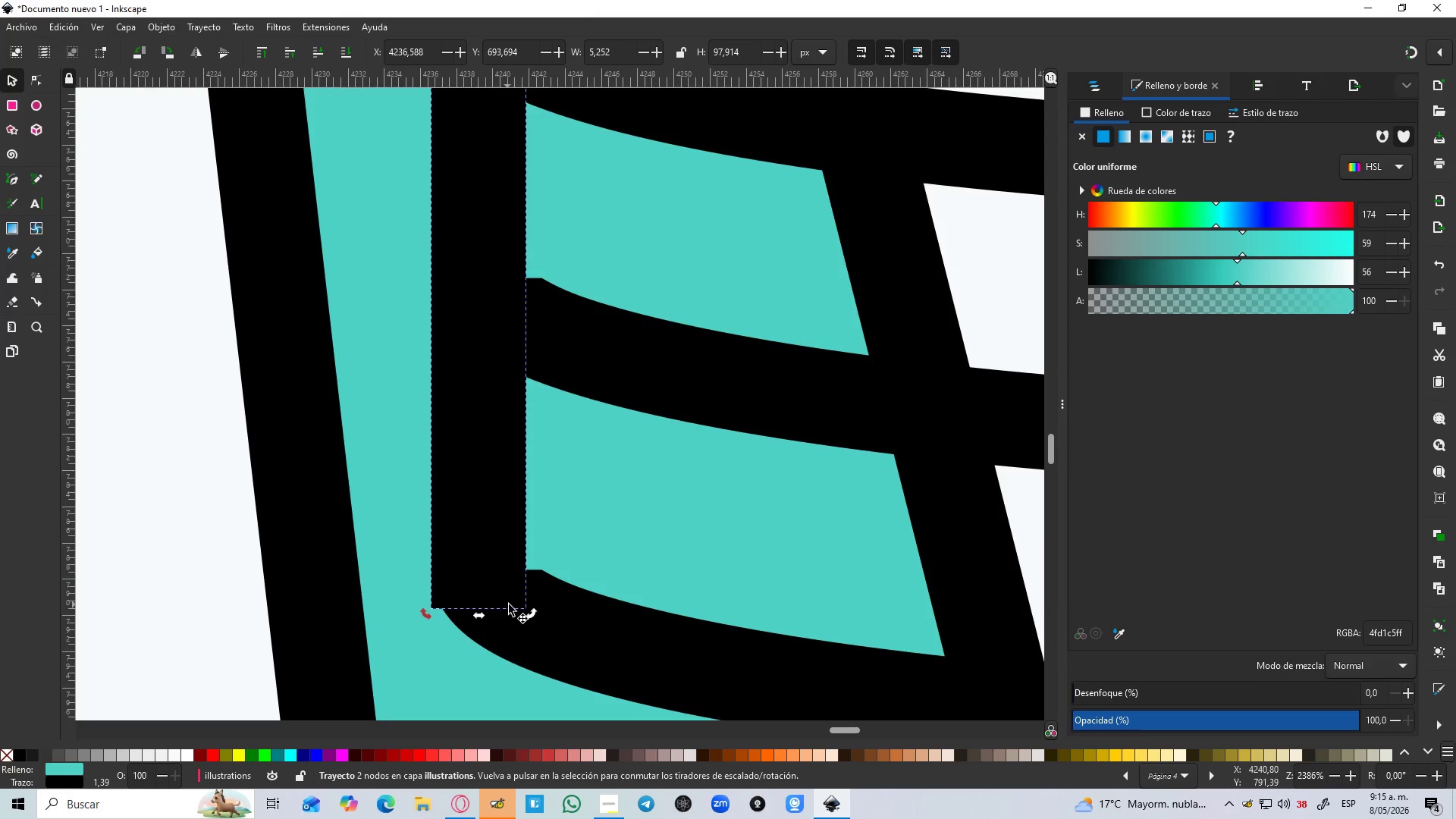 
left_click([506, 596])
 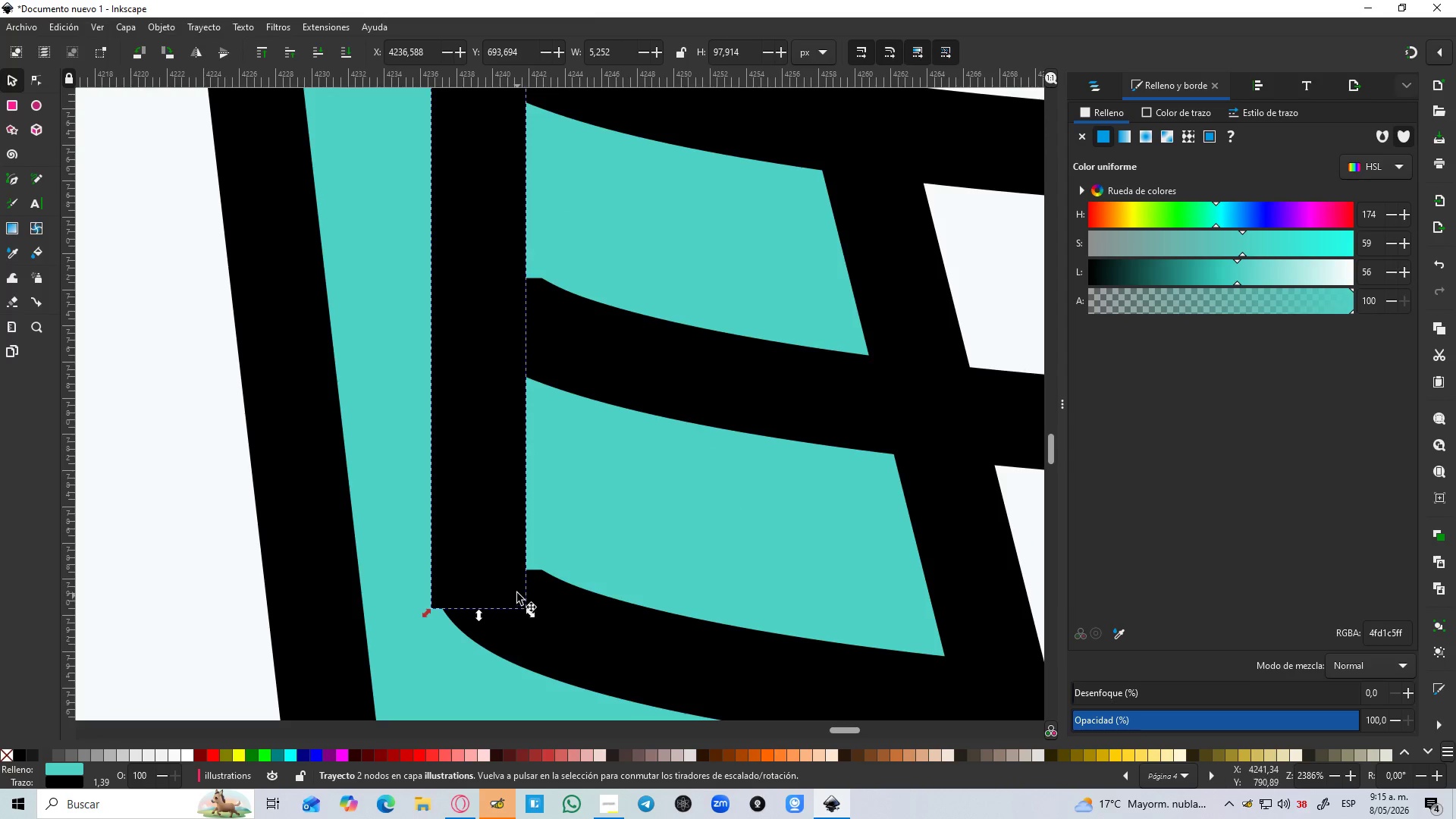 
hold_key(key=ControlLeft, duration=0.75)
 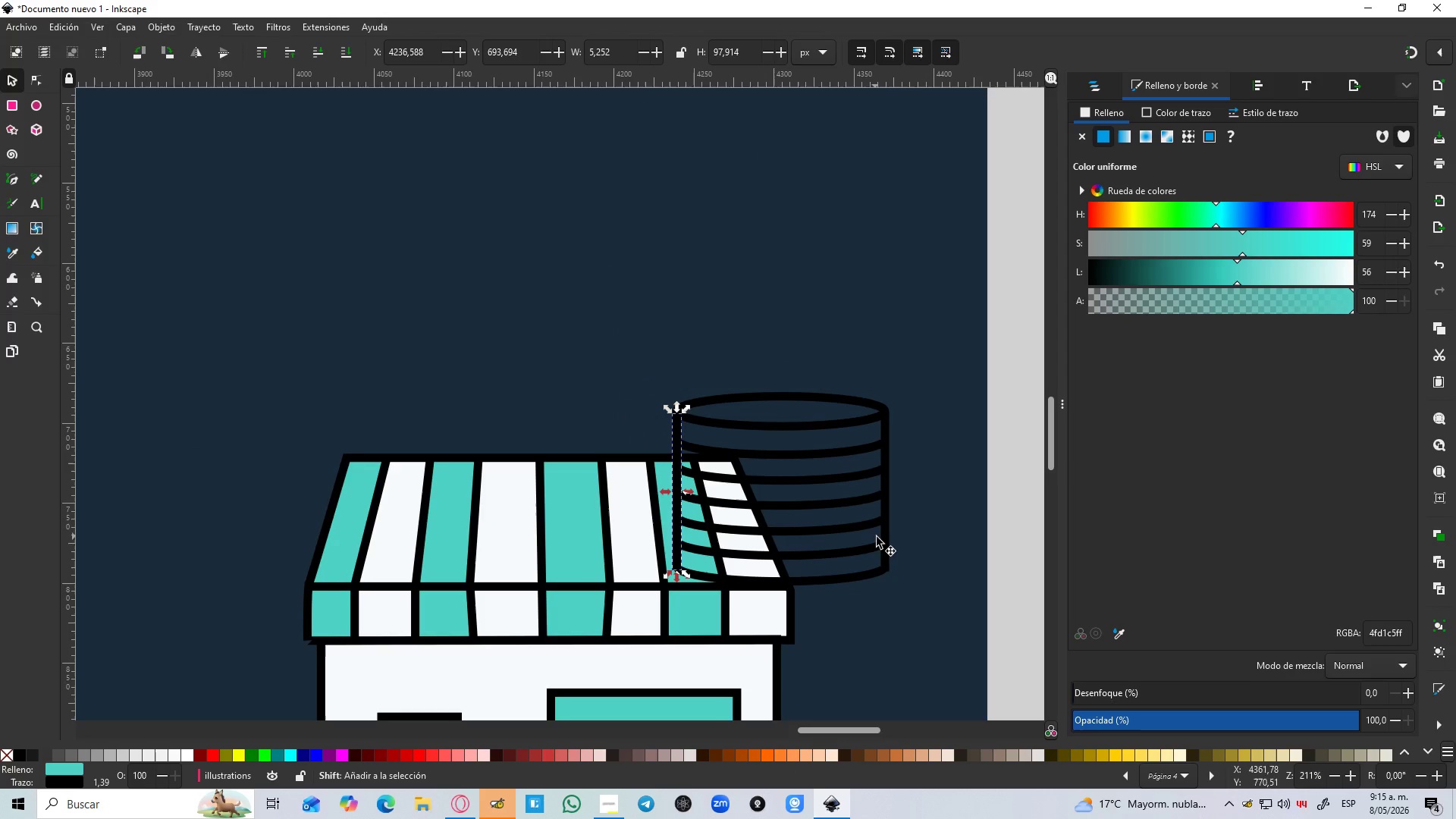 
hold_key(key=ShiftLeft, duration=1.11)
 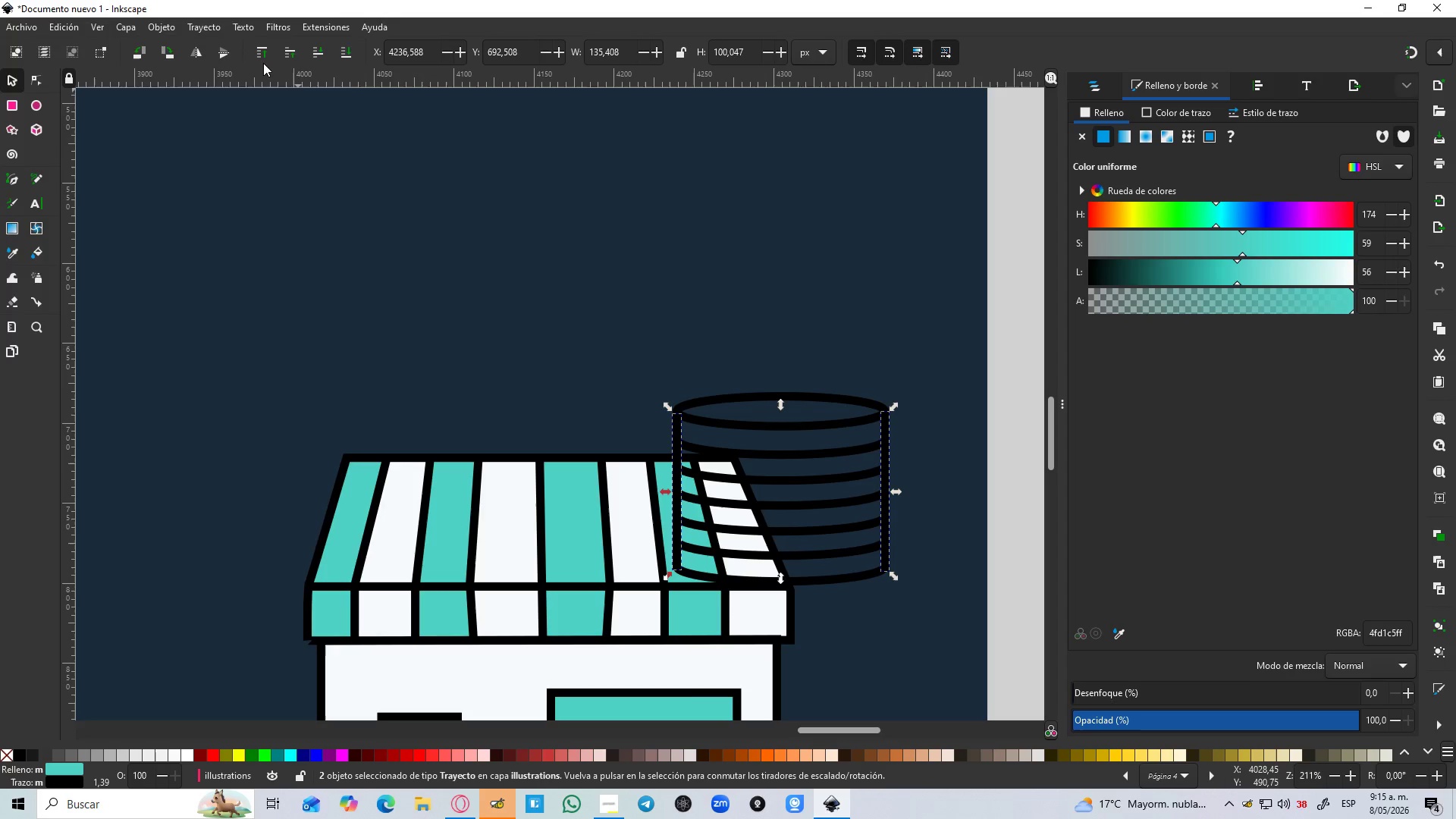 
scroll: coordinate [731, 565], scroll_direction: down, amount: 8.0
 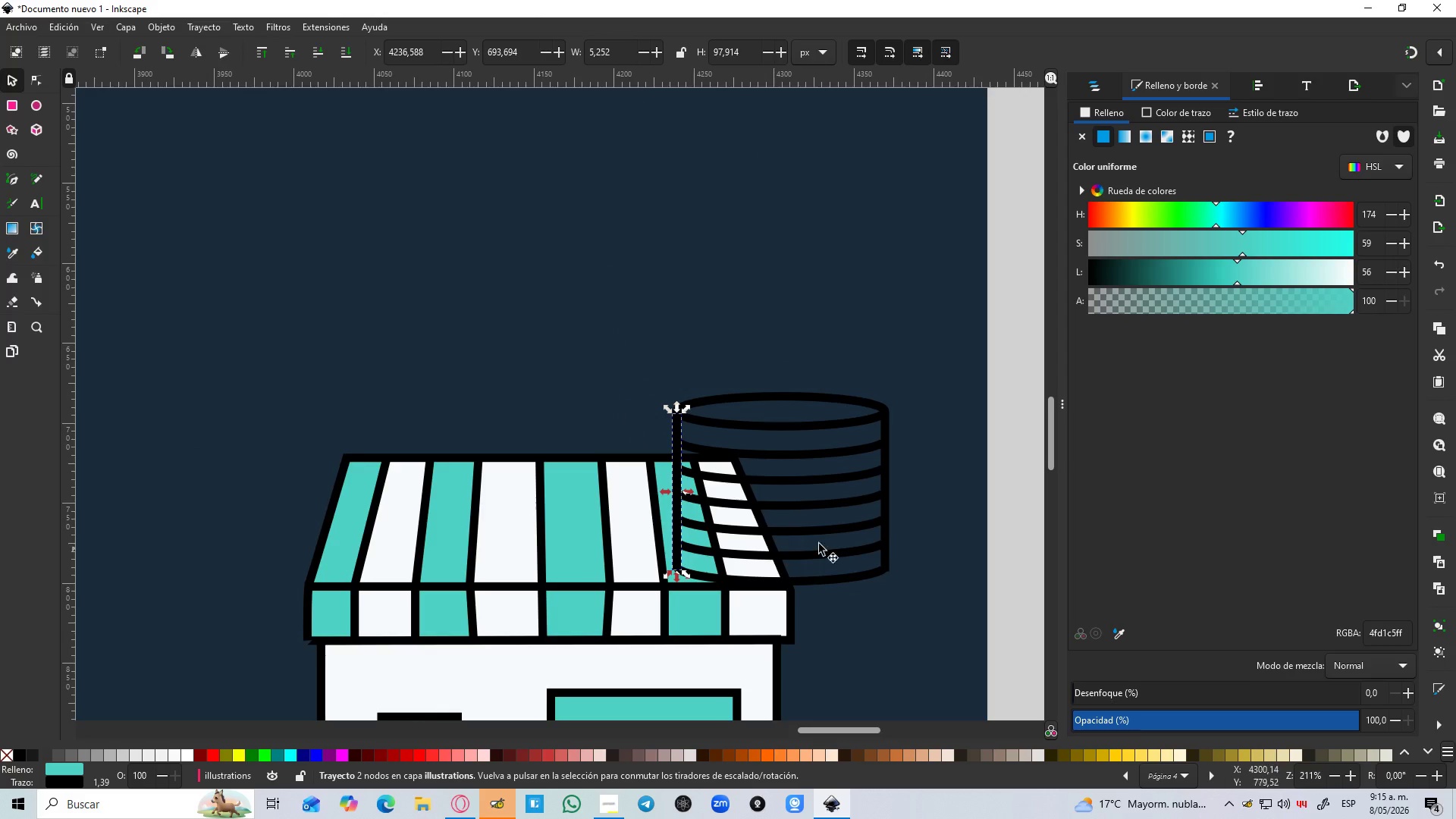 
left_click([886, 538])
 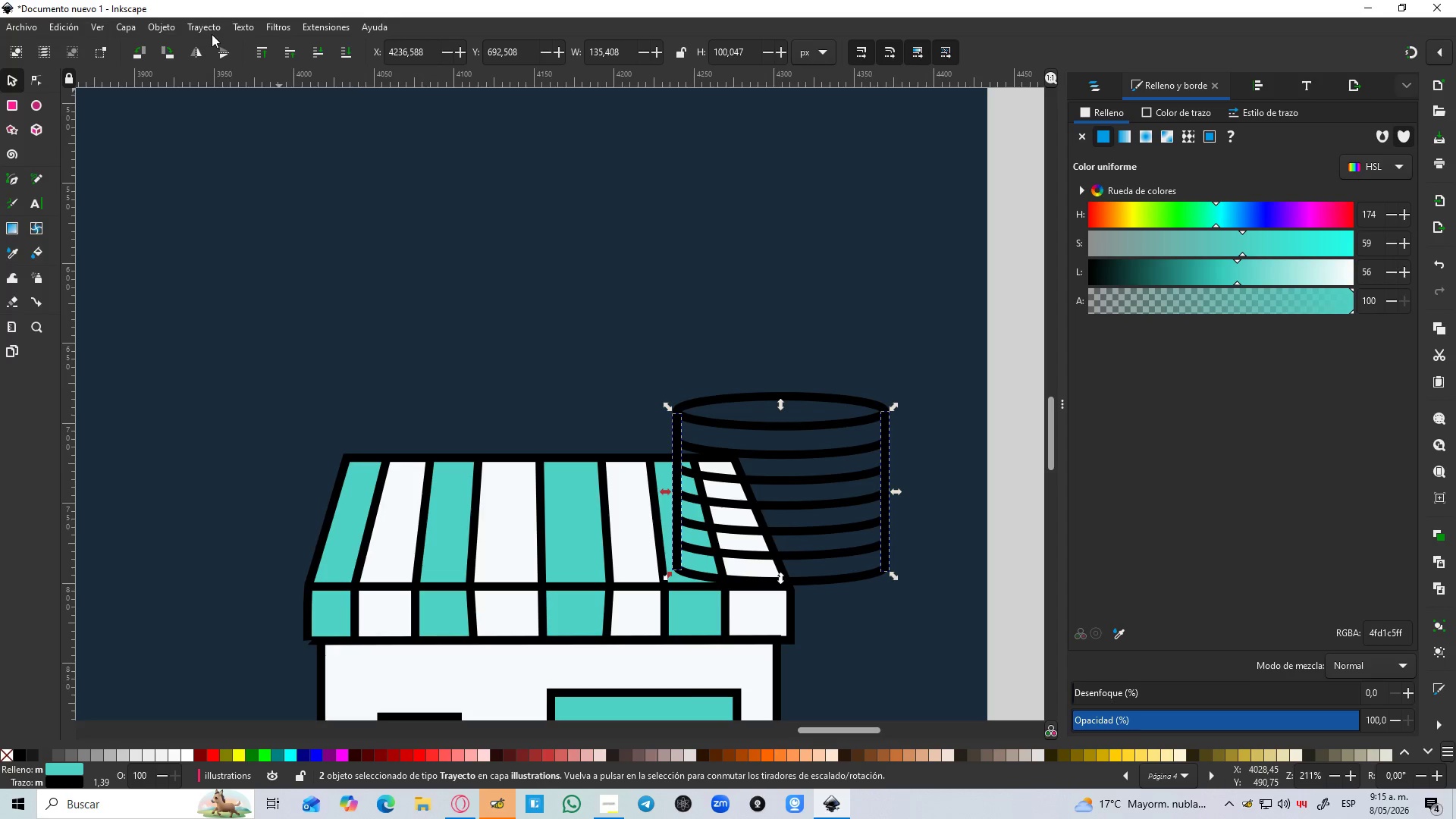 
left_click([211, 33])
 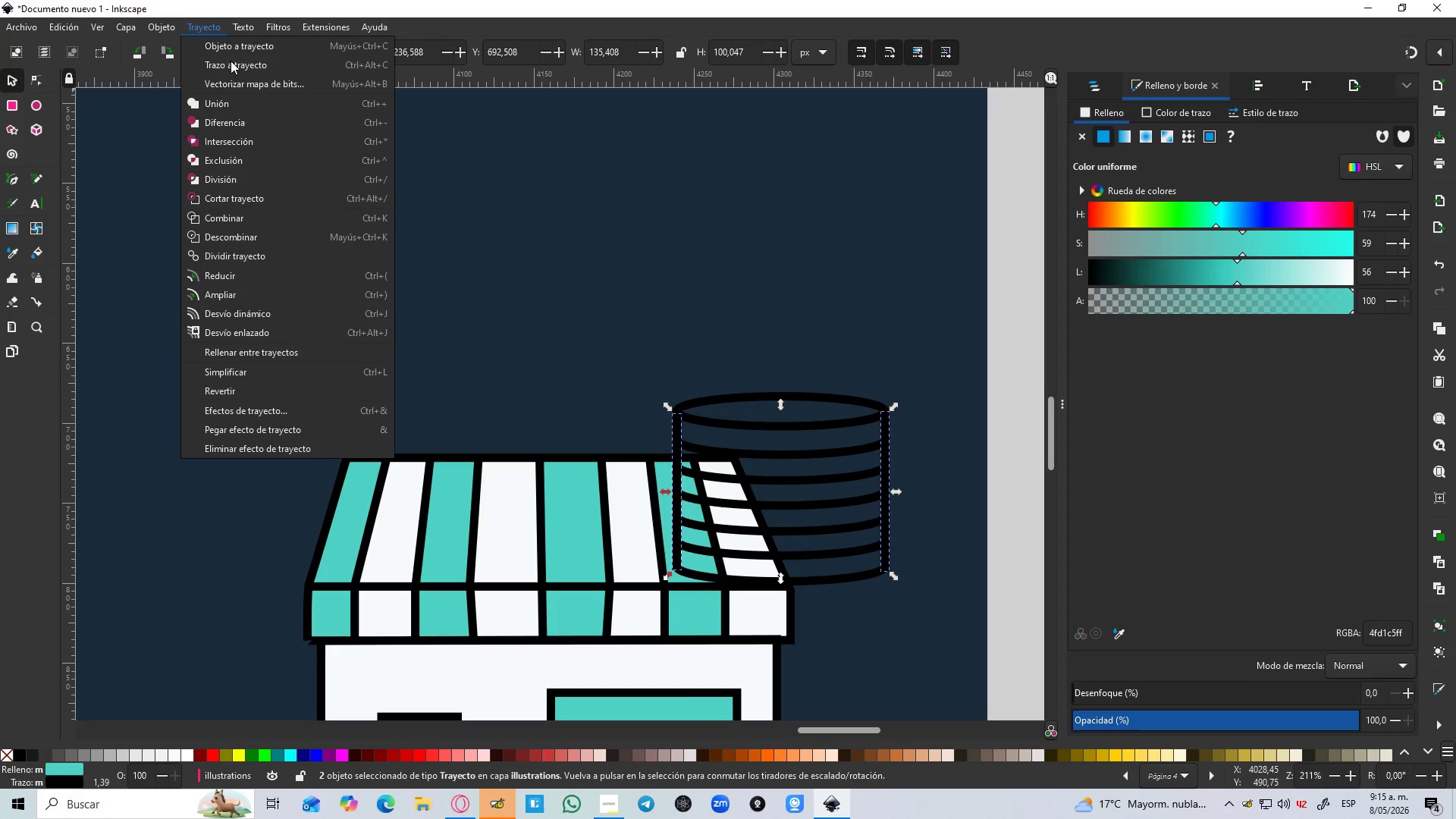 
left_click([235, 66])
 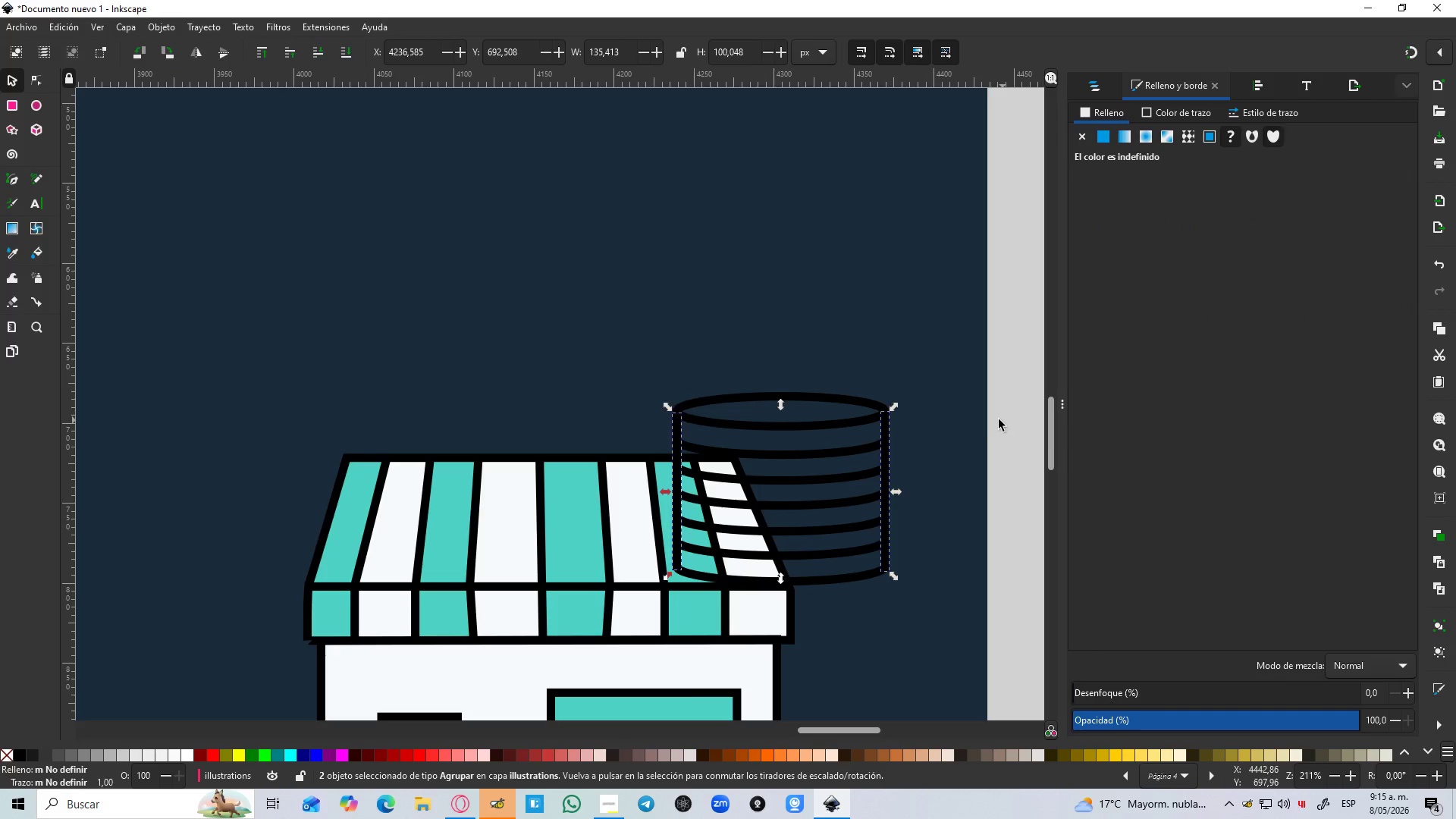 
hold_key(key=ControlLeft, duration=0.98)
 